 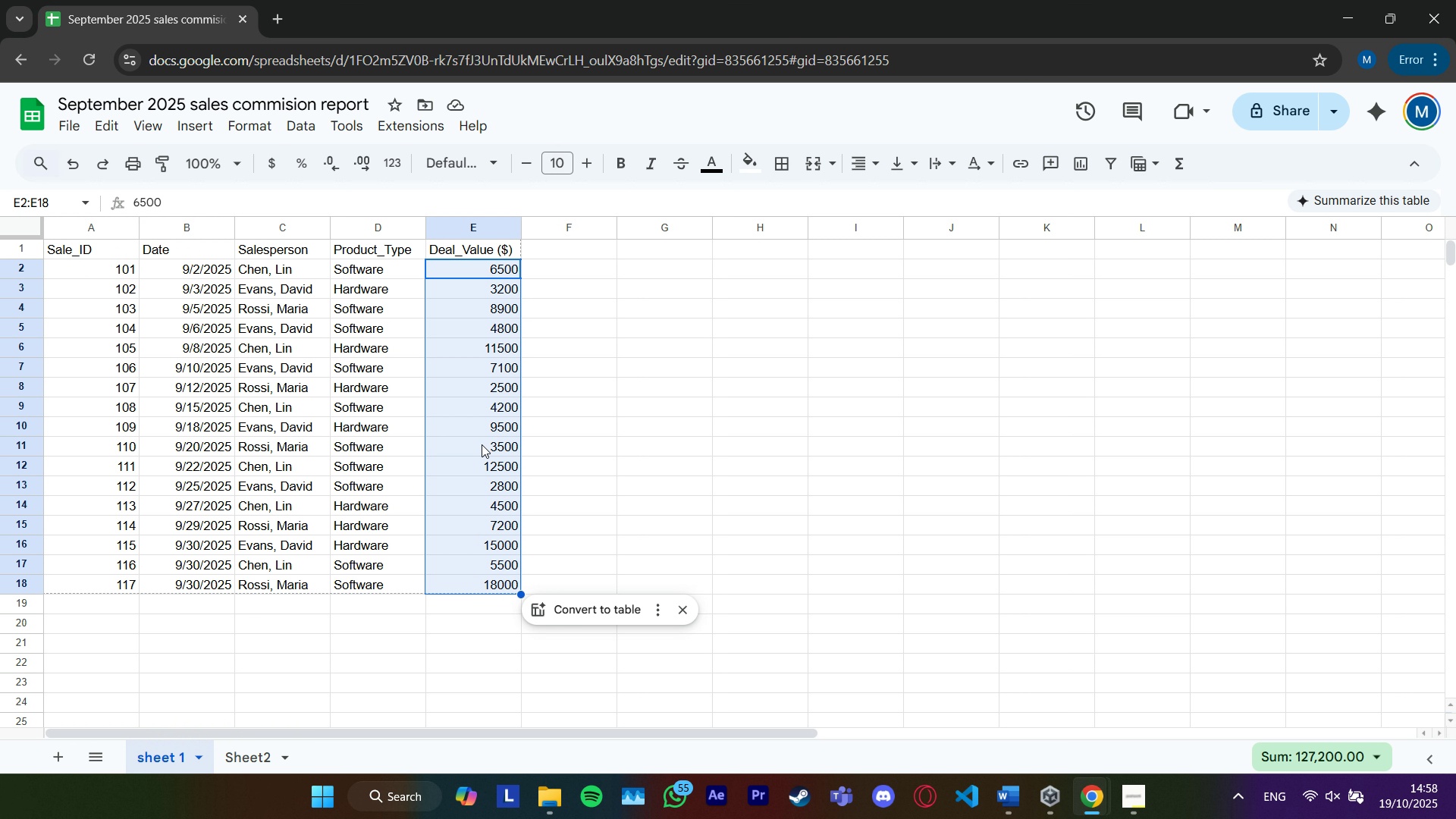 
left_click([260, 120])
 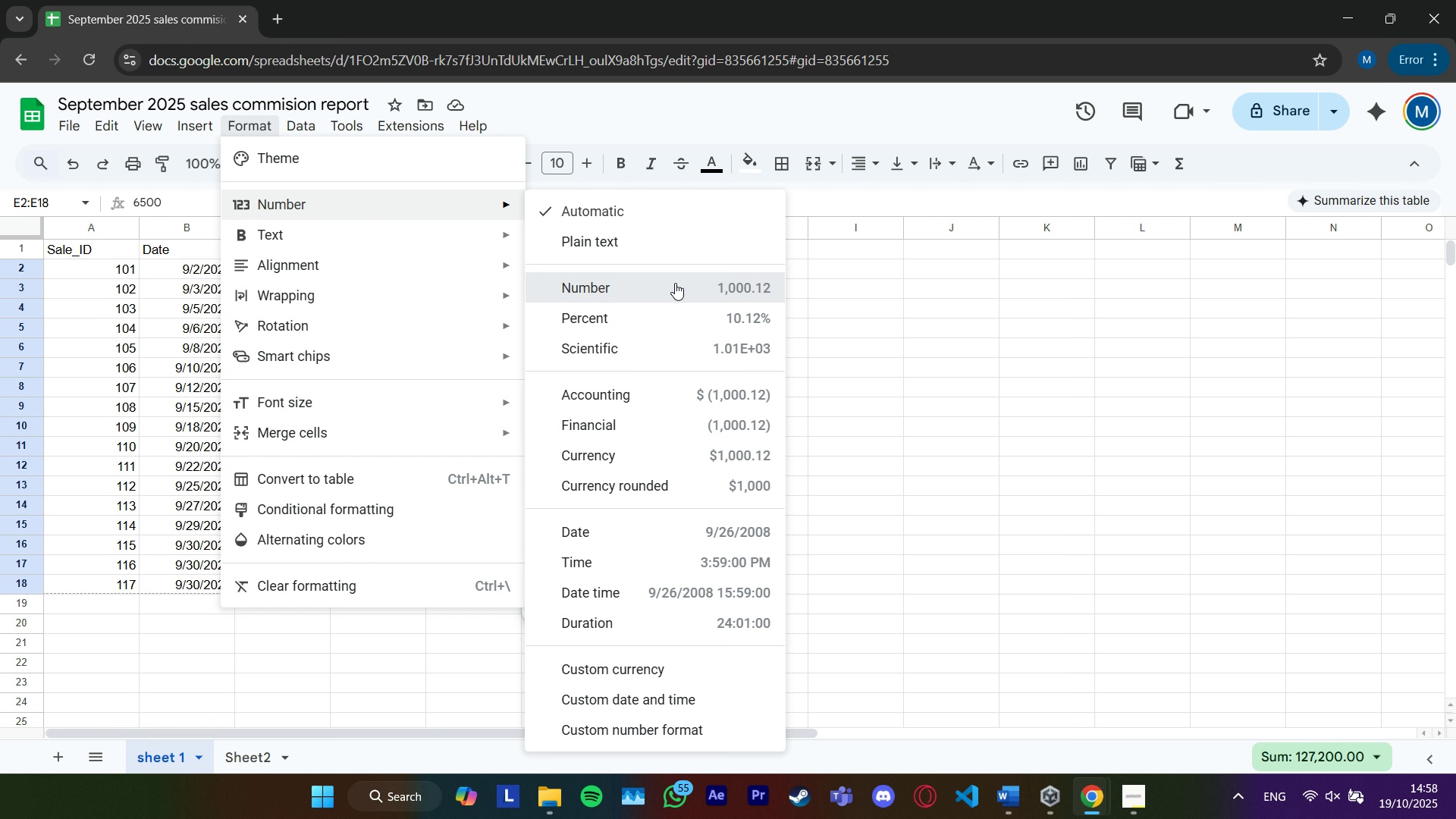 
left_click([675, 283])
 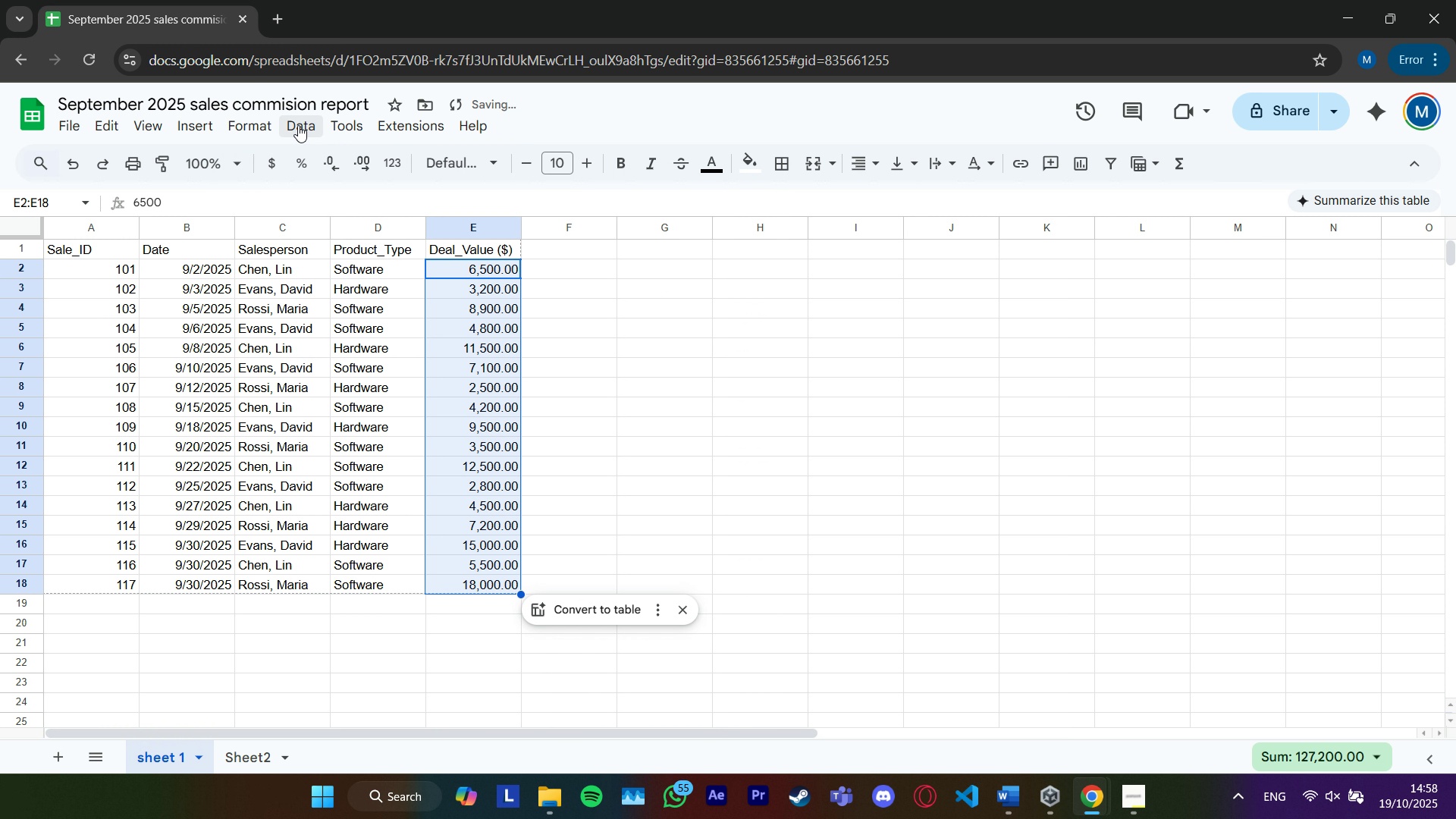 
left_click([269, 124])
 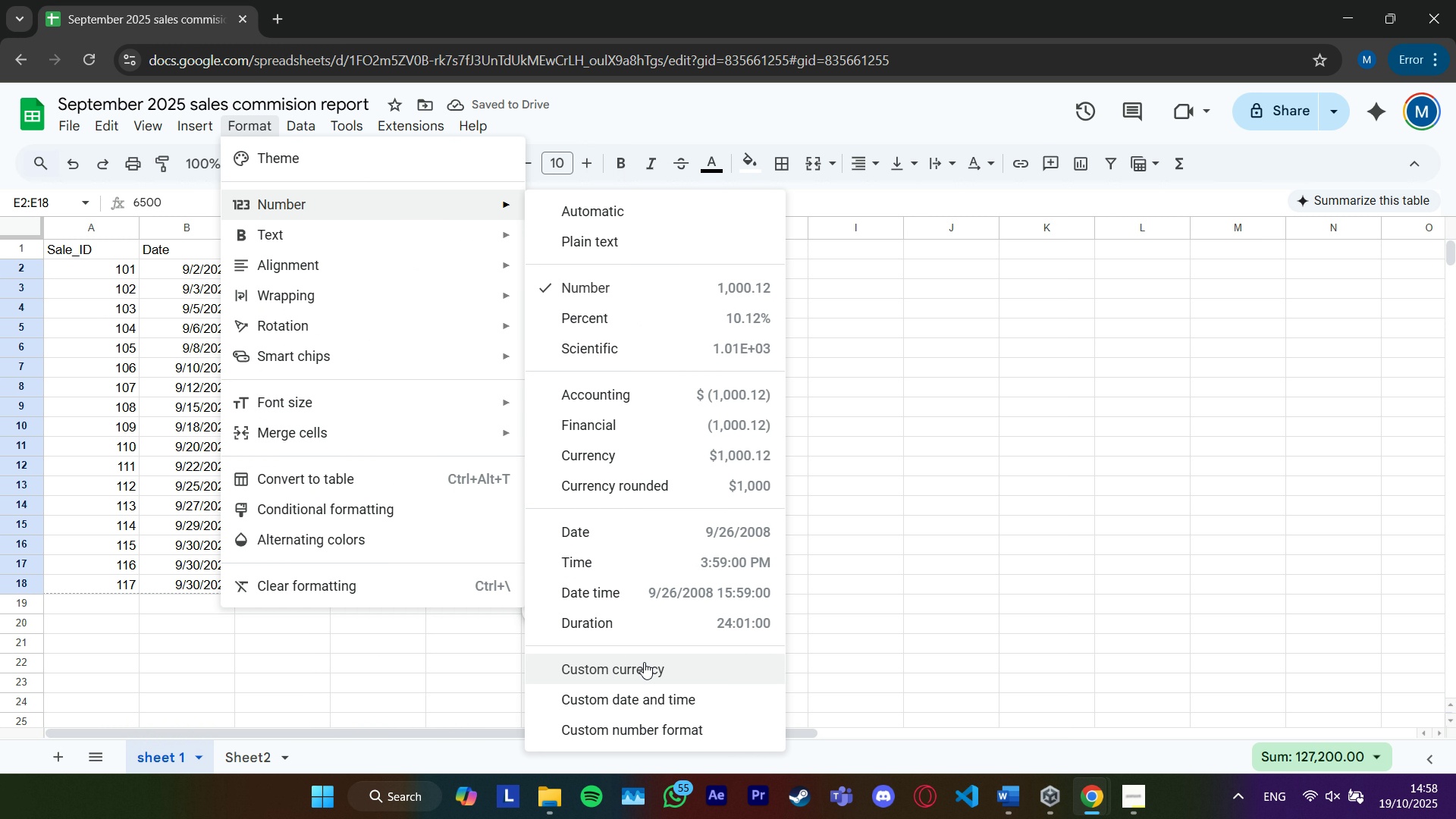 
left_click([632, 457])
 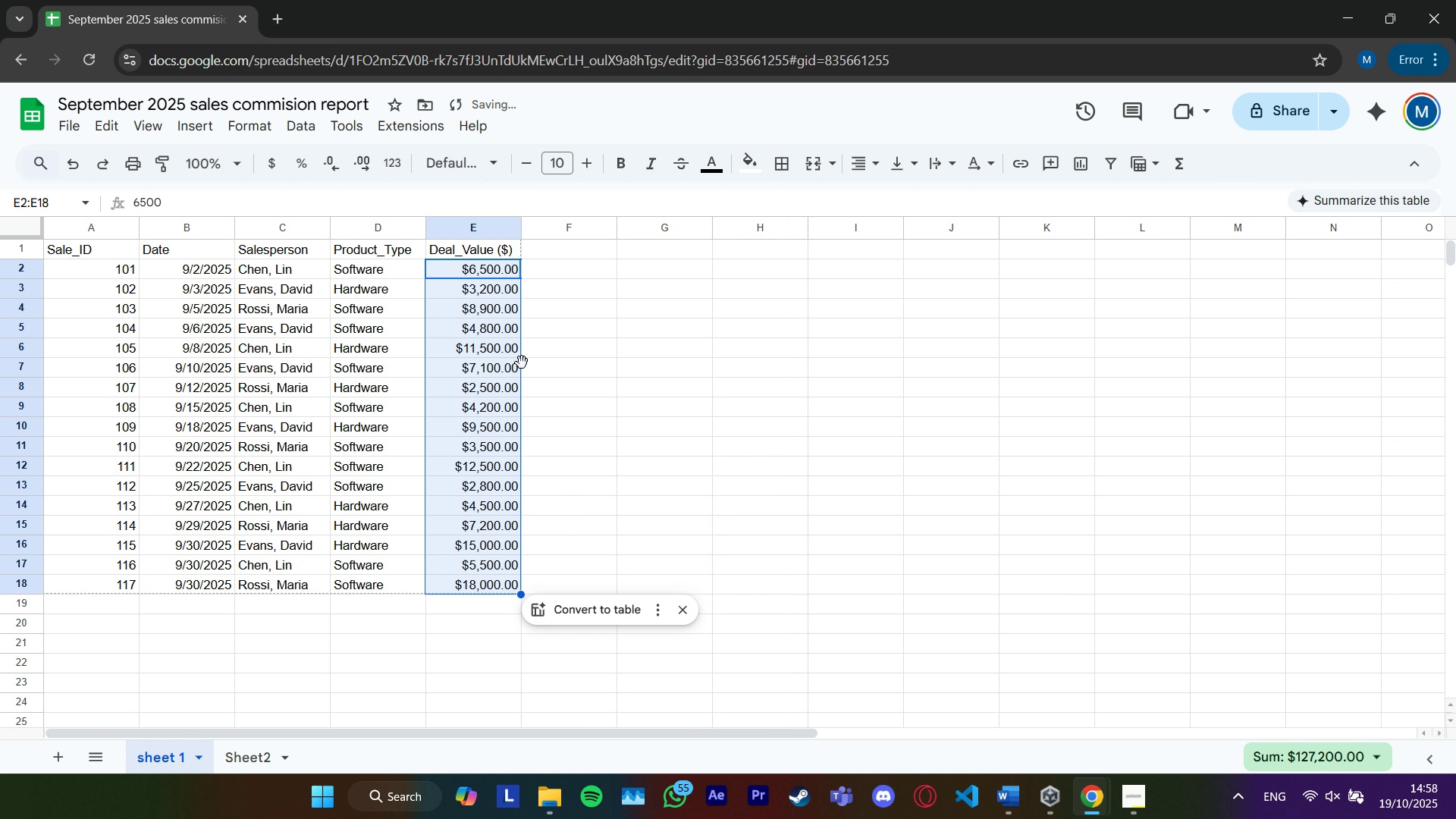 
left_click([631, 385])
 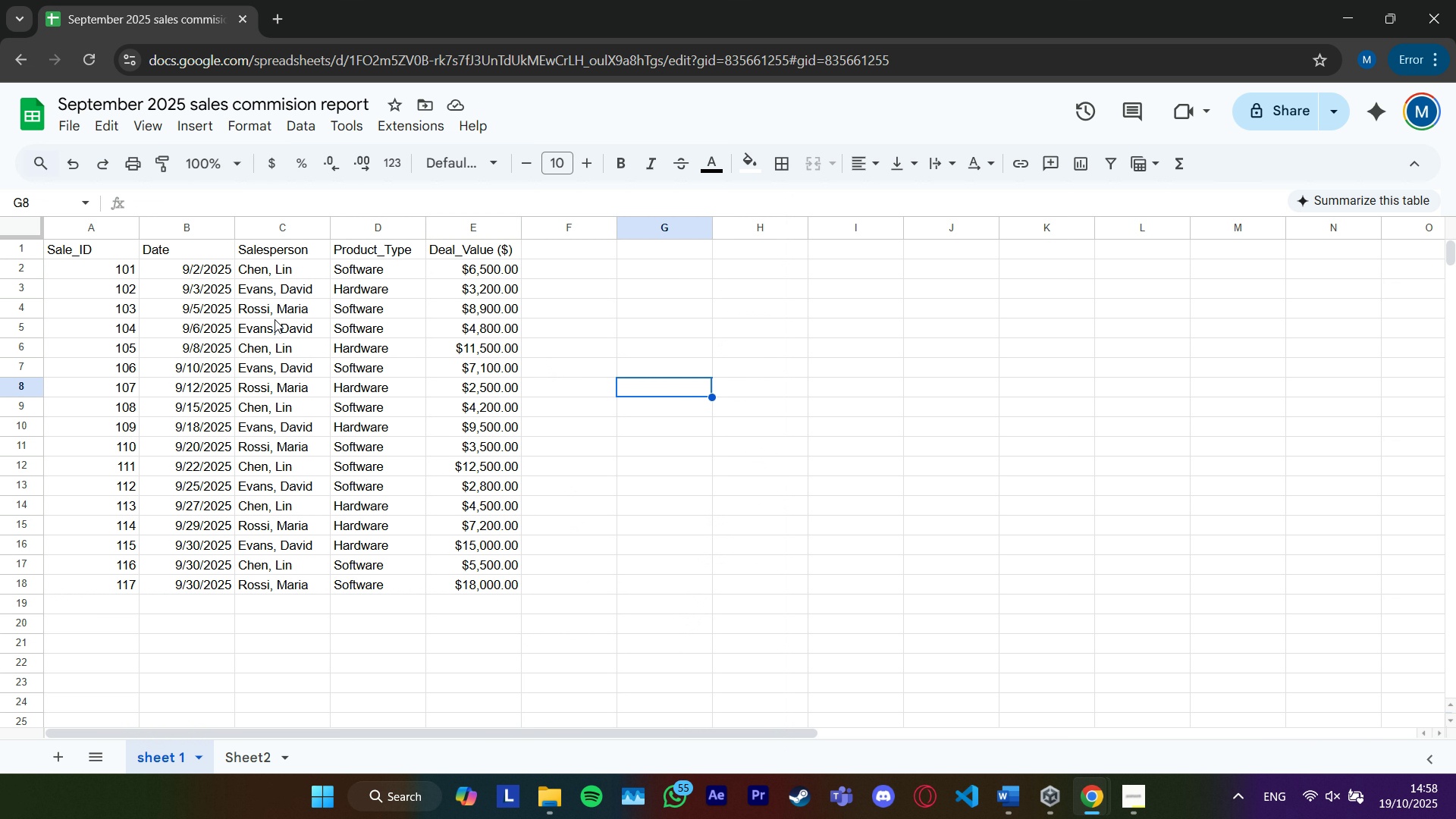 
wait(5.0)
 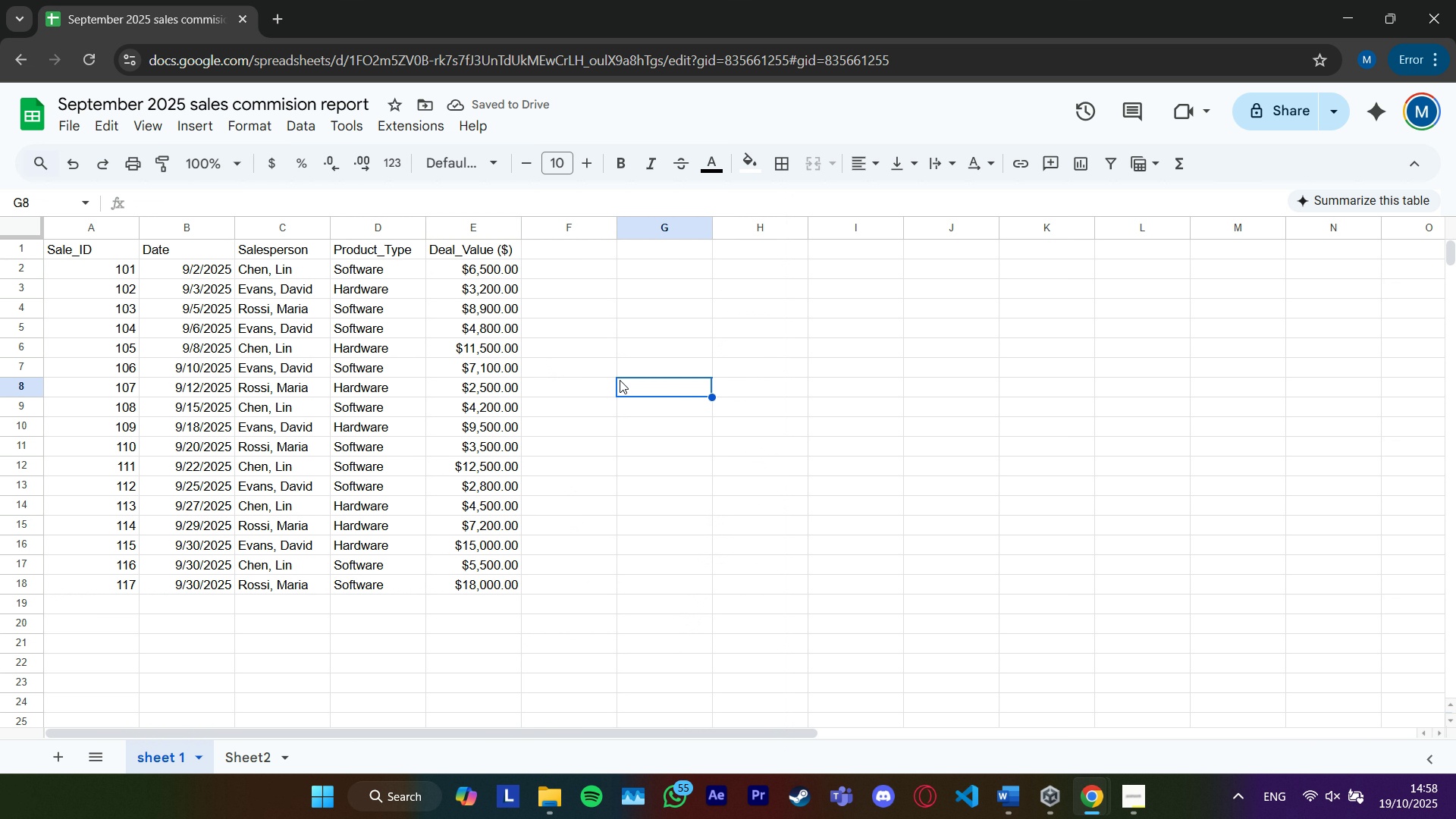 
left_click([119, 269])
 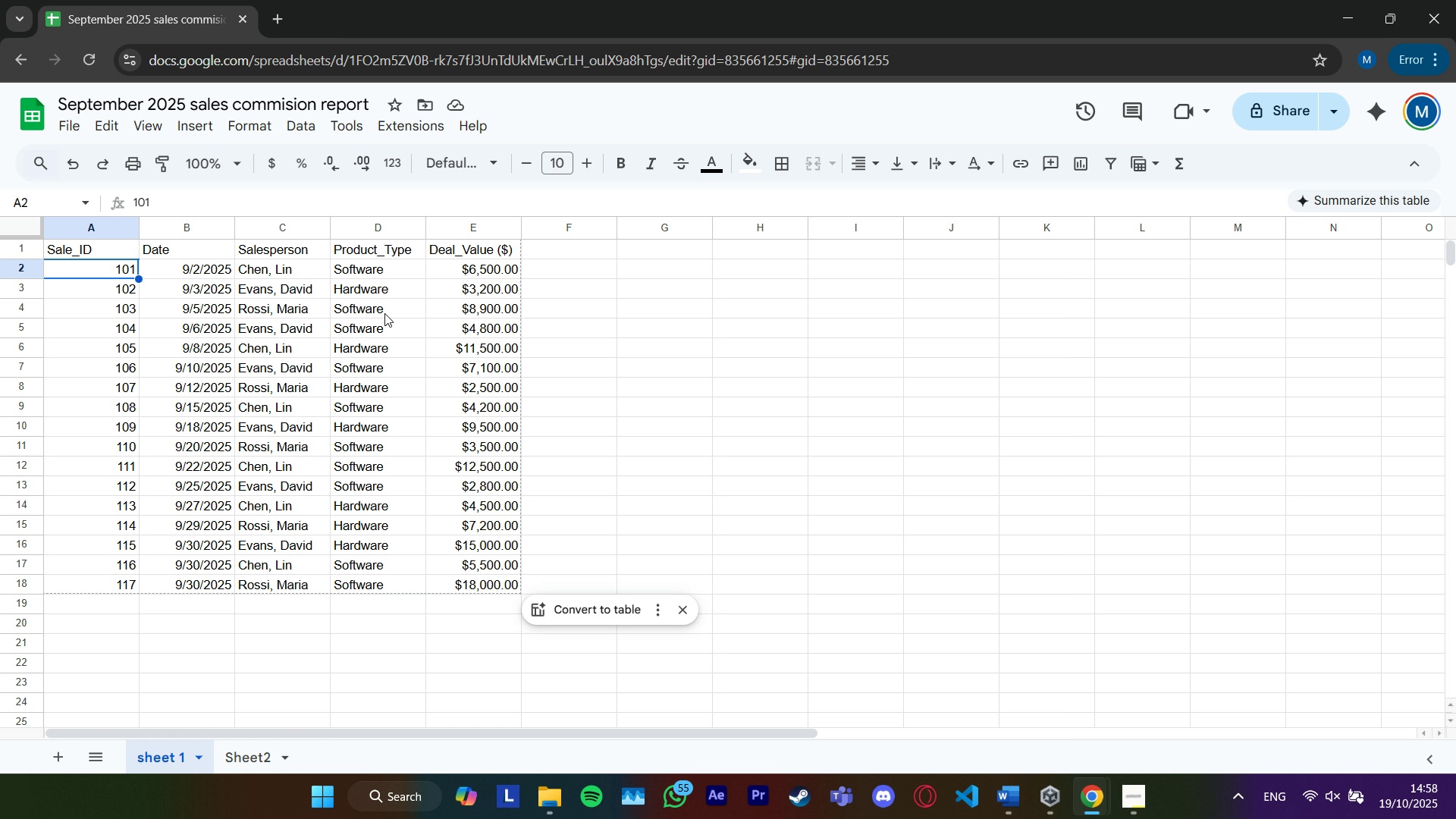 
wait(13.07)
 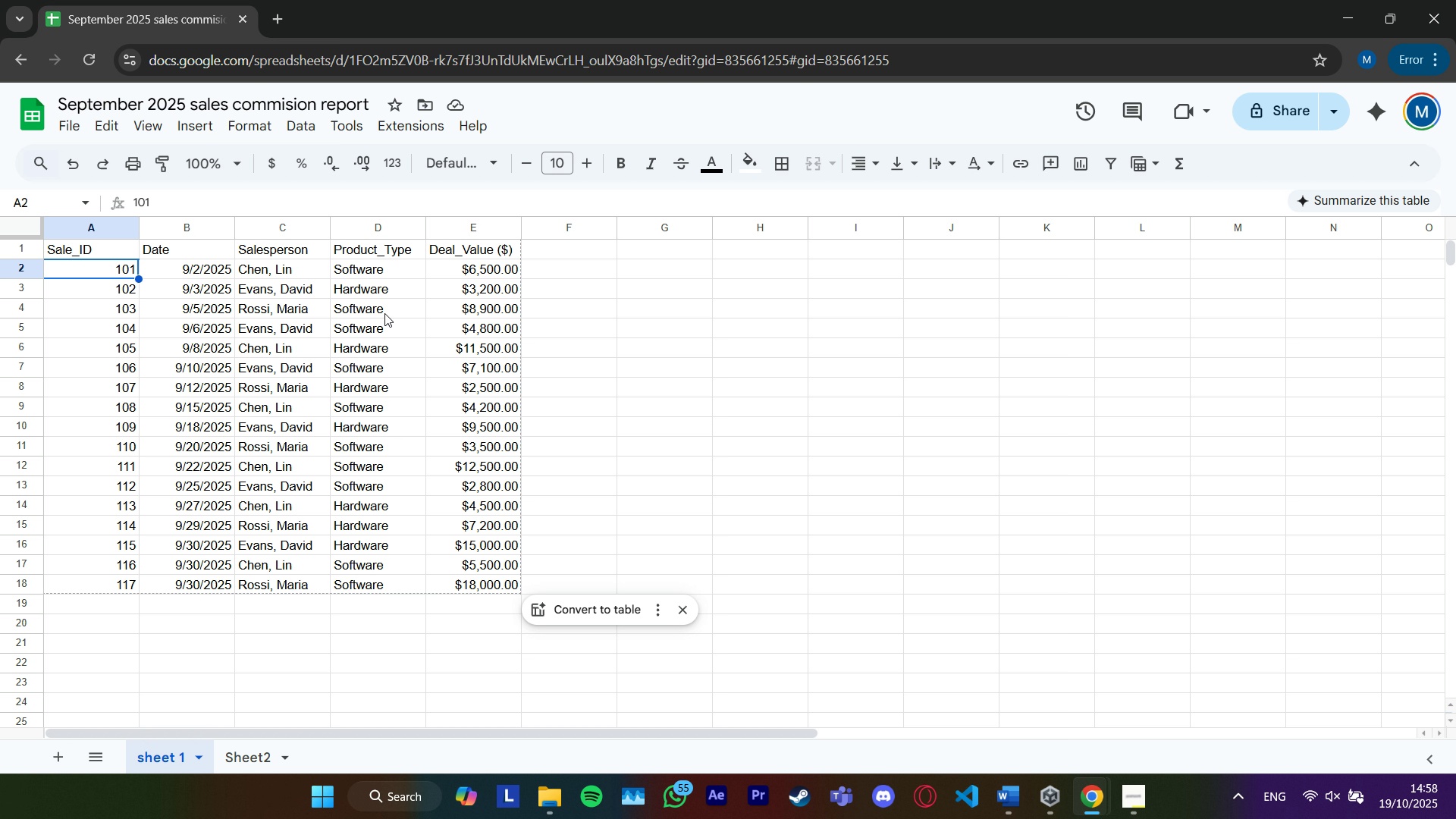 
left_click([563, 253])
 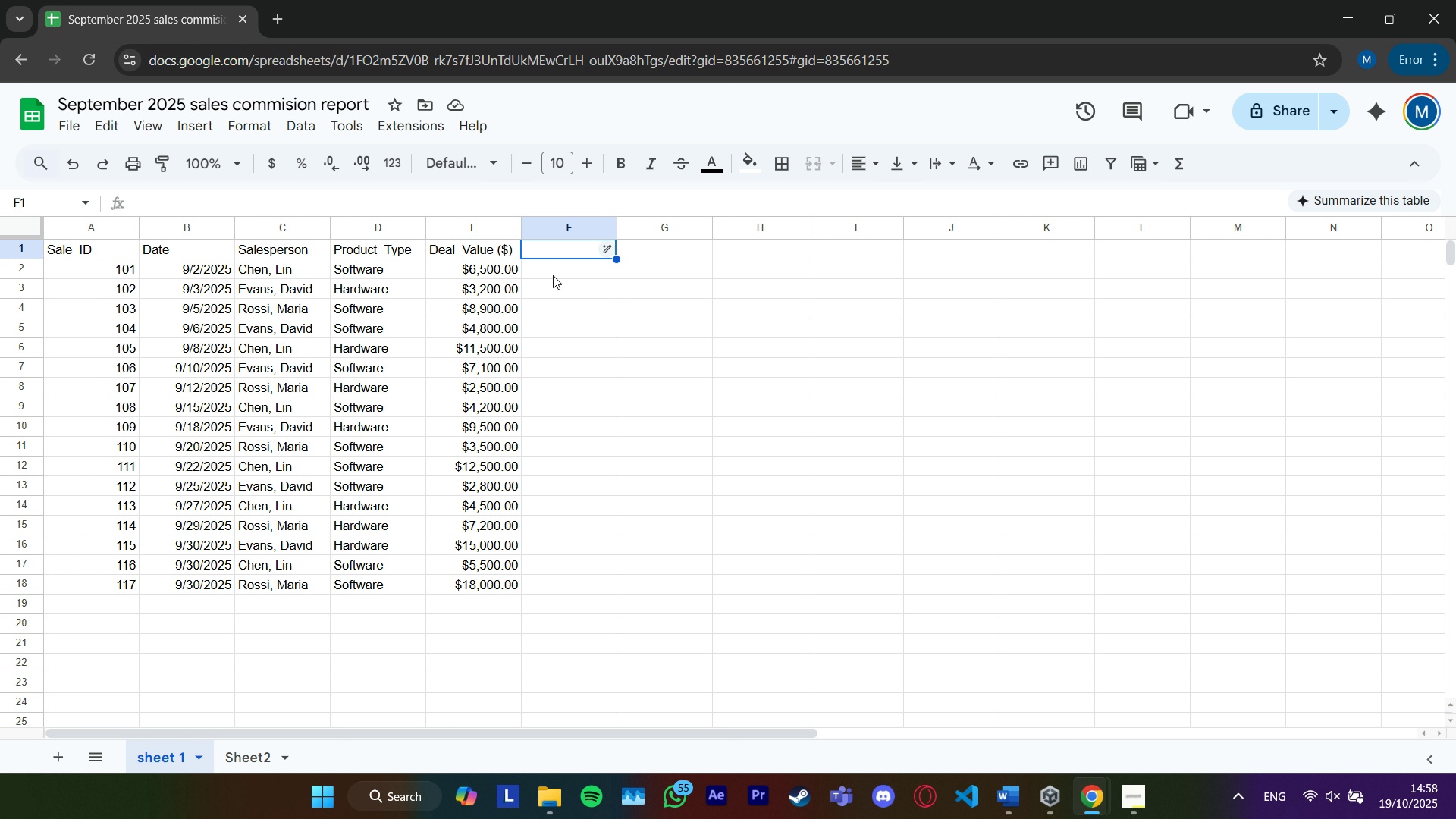 
wait(5.18)
 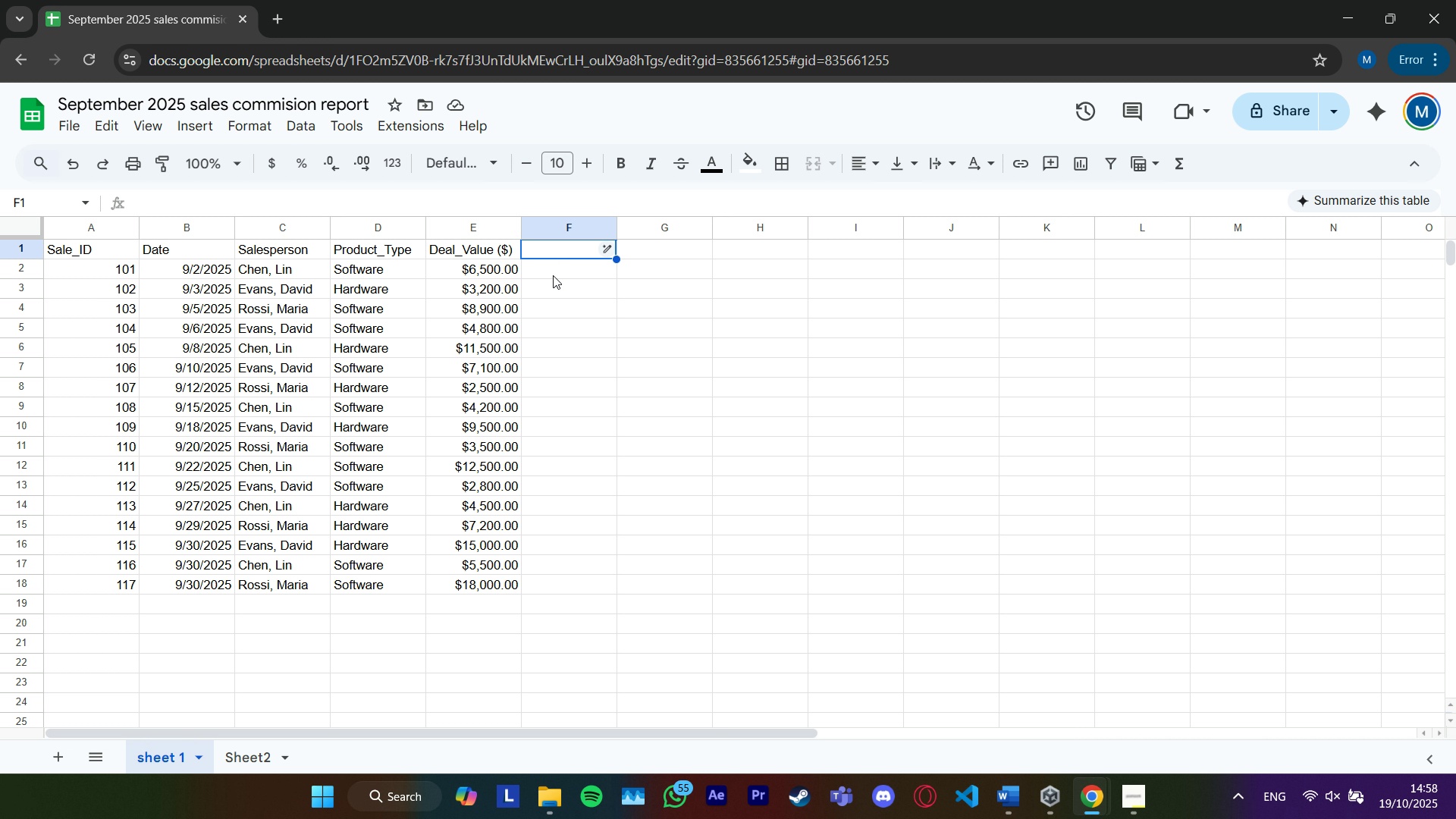 
left_click([264, 746])
 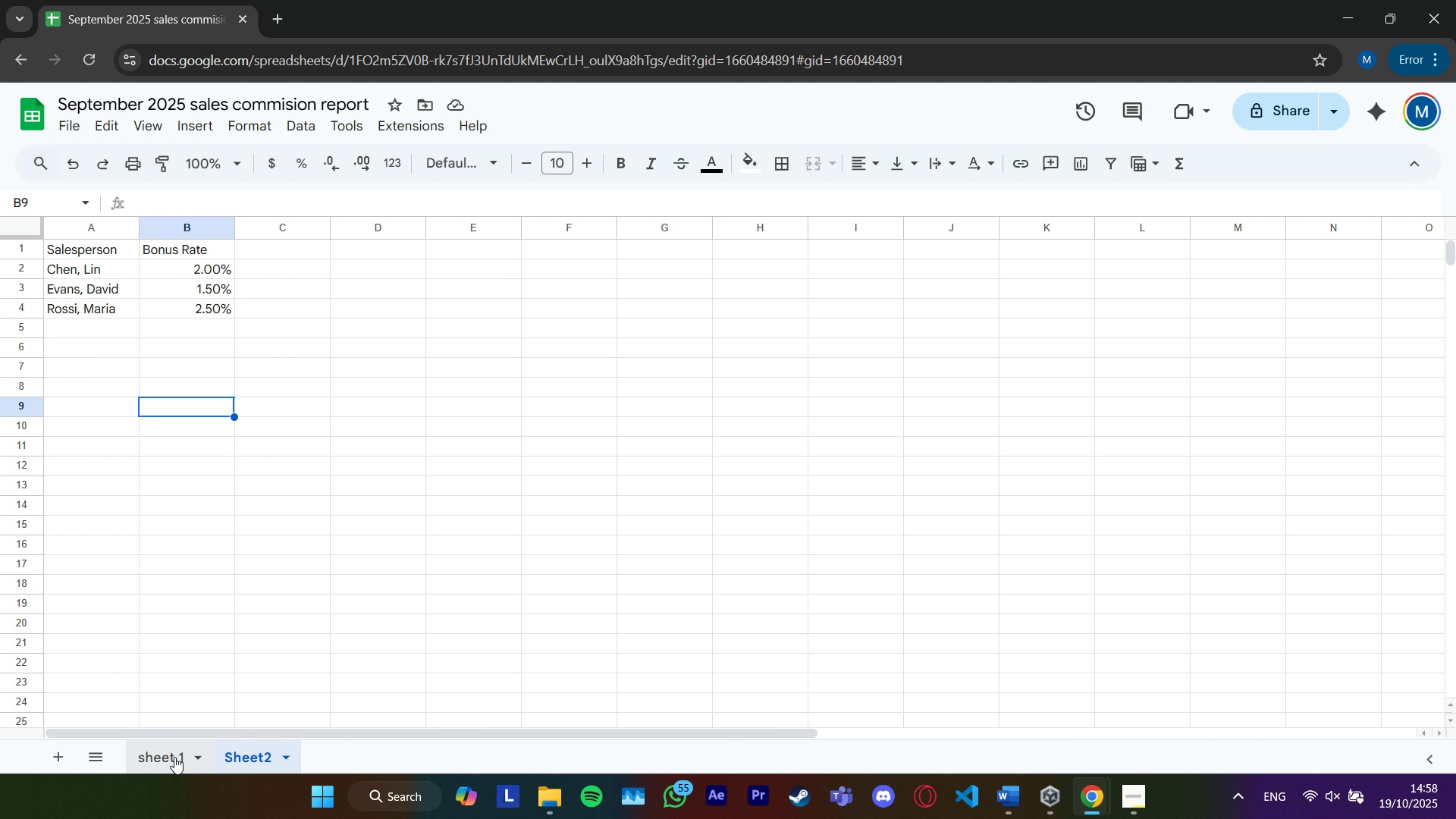 
left_click([173, 757])
 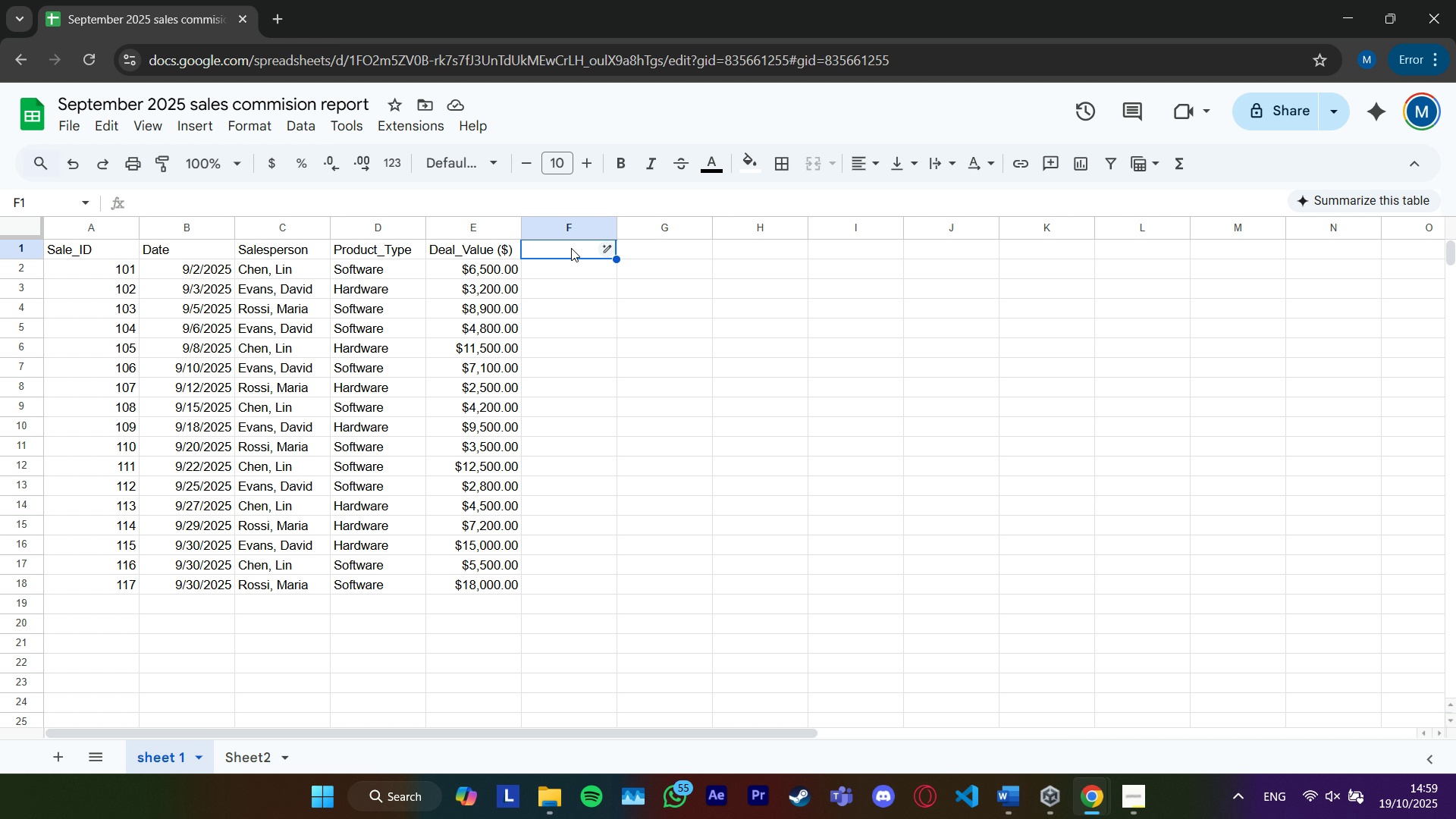 
wait(22.42)
 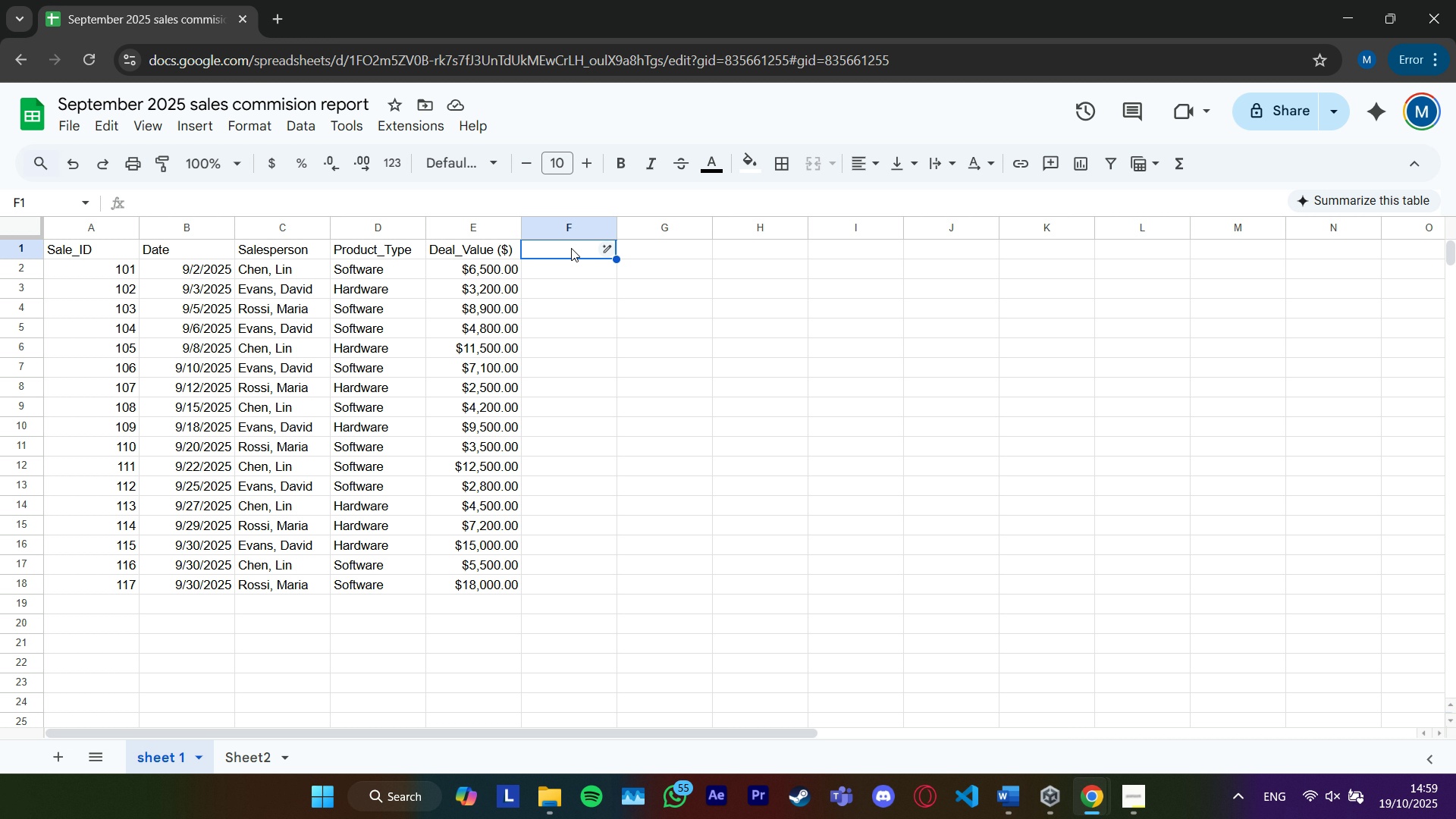 
right_click([201, 755])
 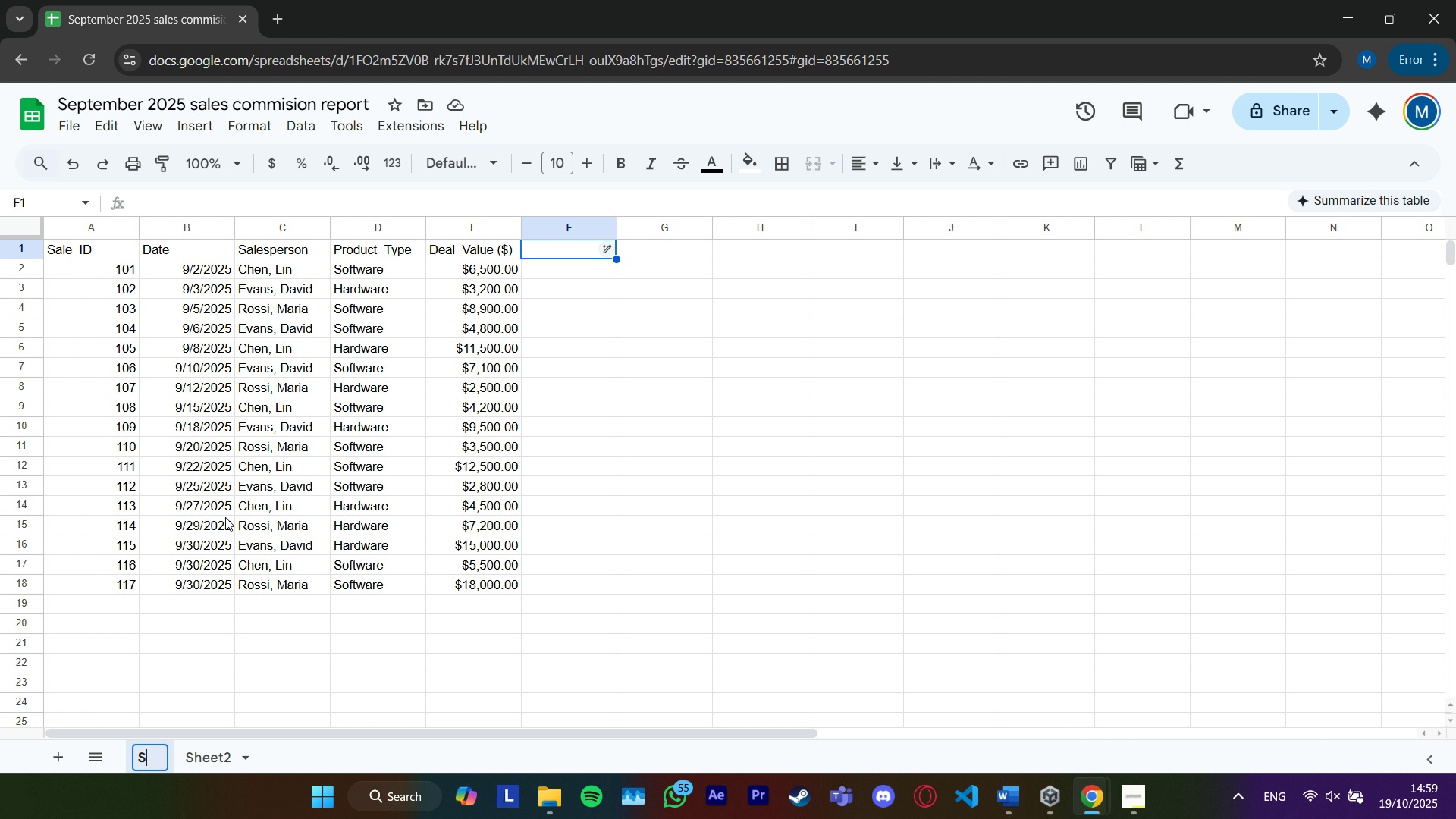 
type(Sales Log)
 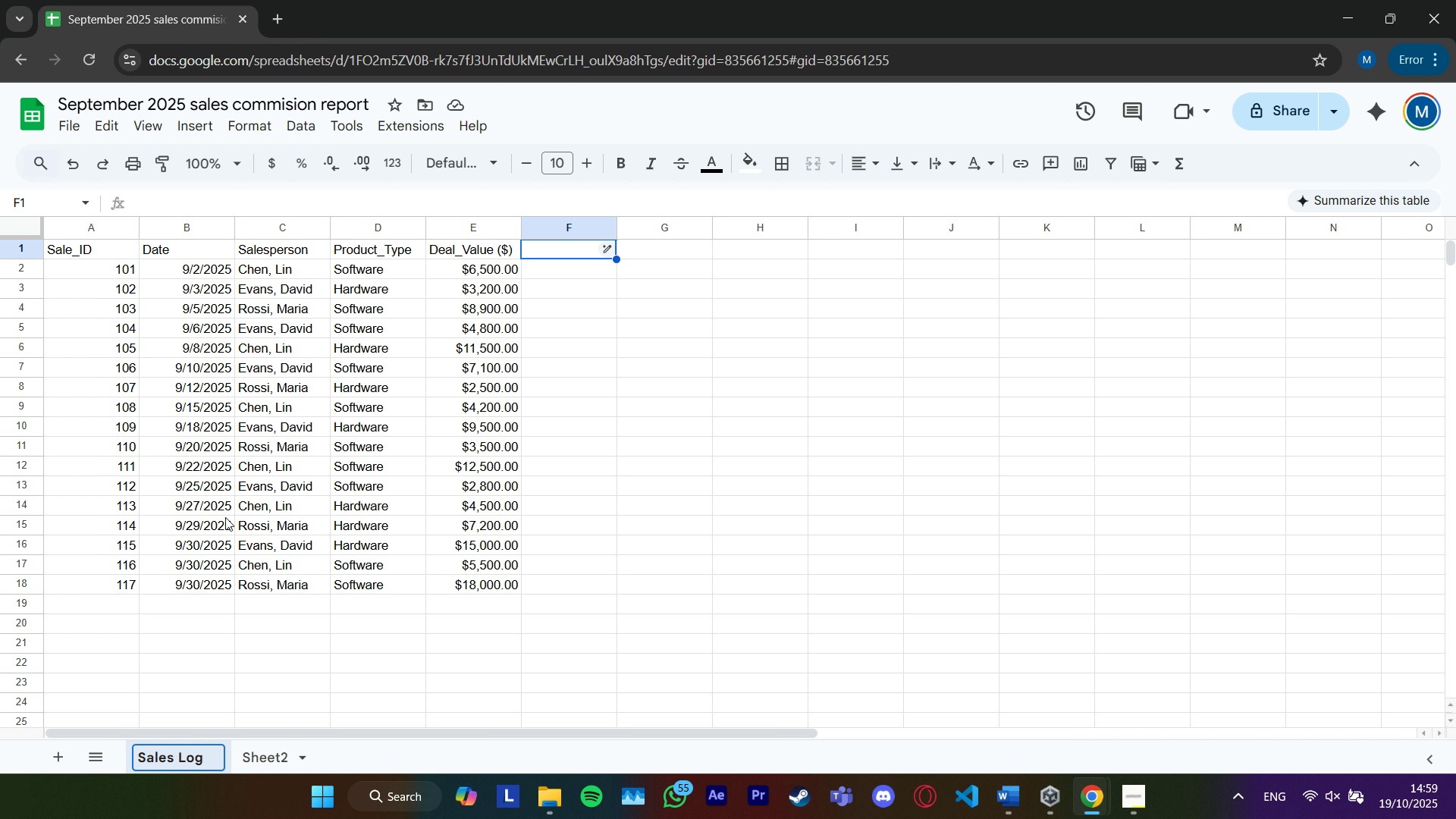 
left_click([595, 487])
 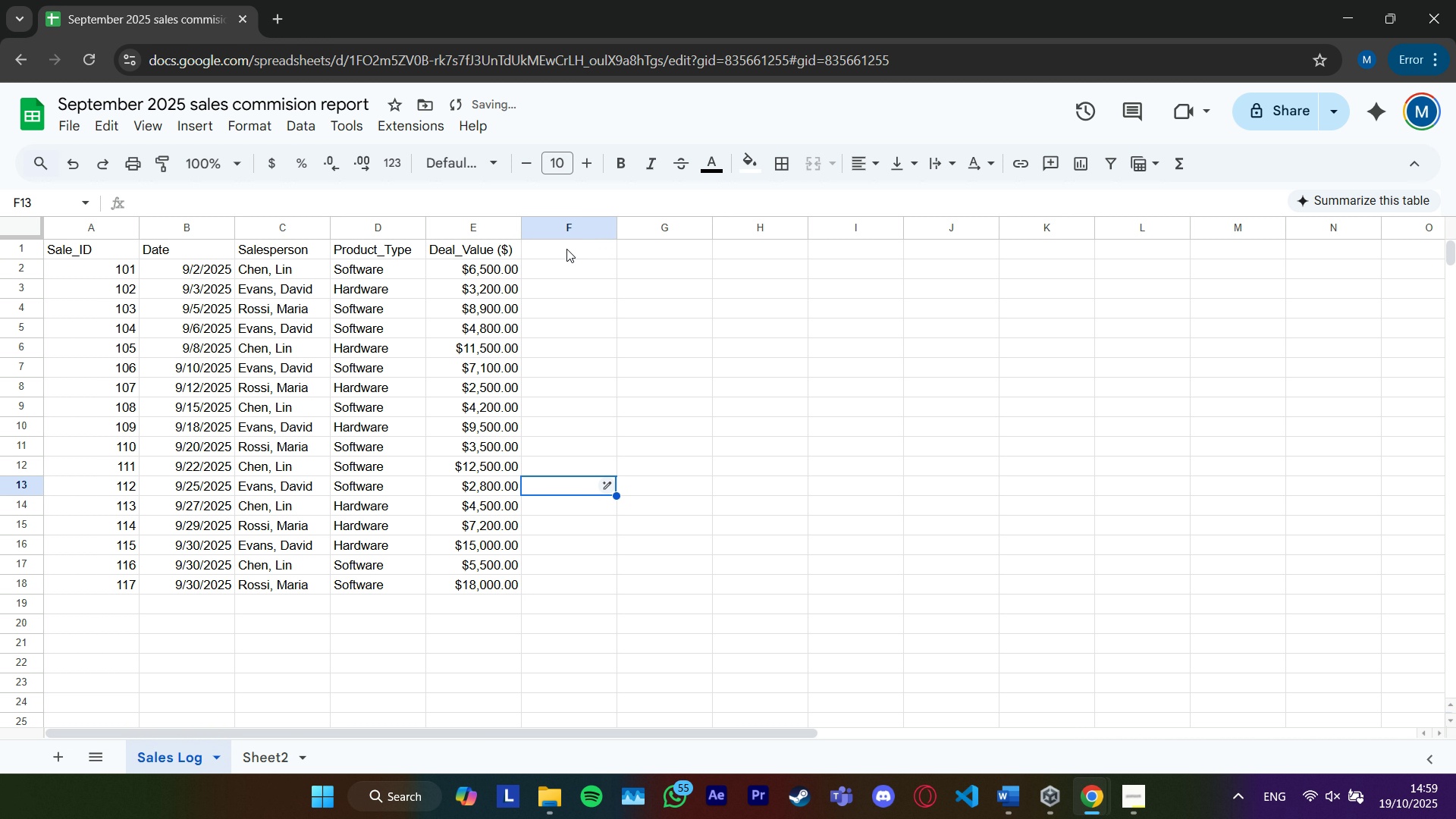 
left_click([560, 251])
 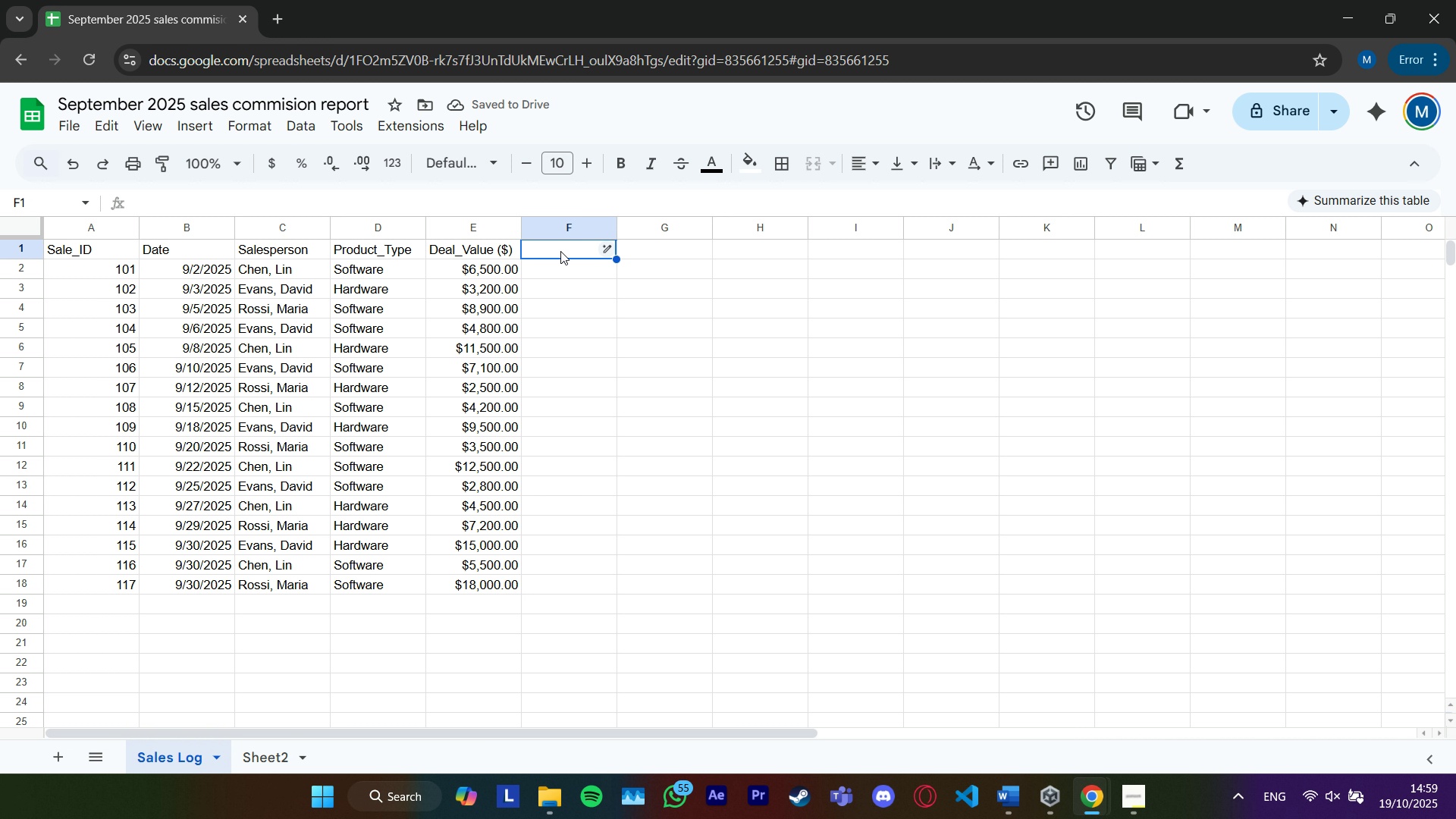 
type(Base Commision)
 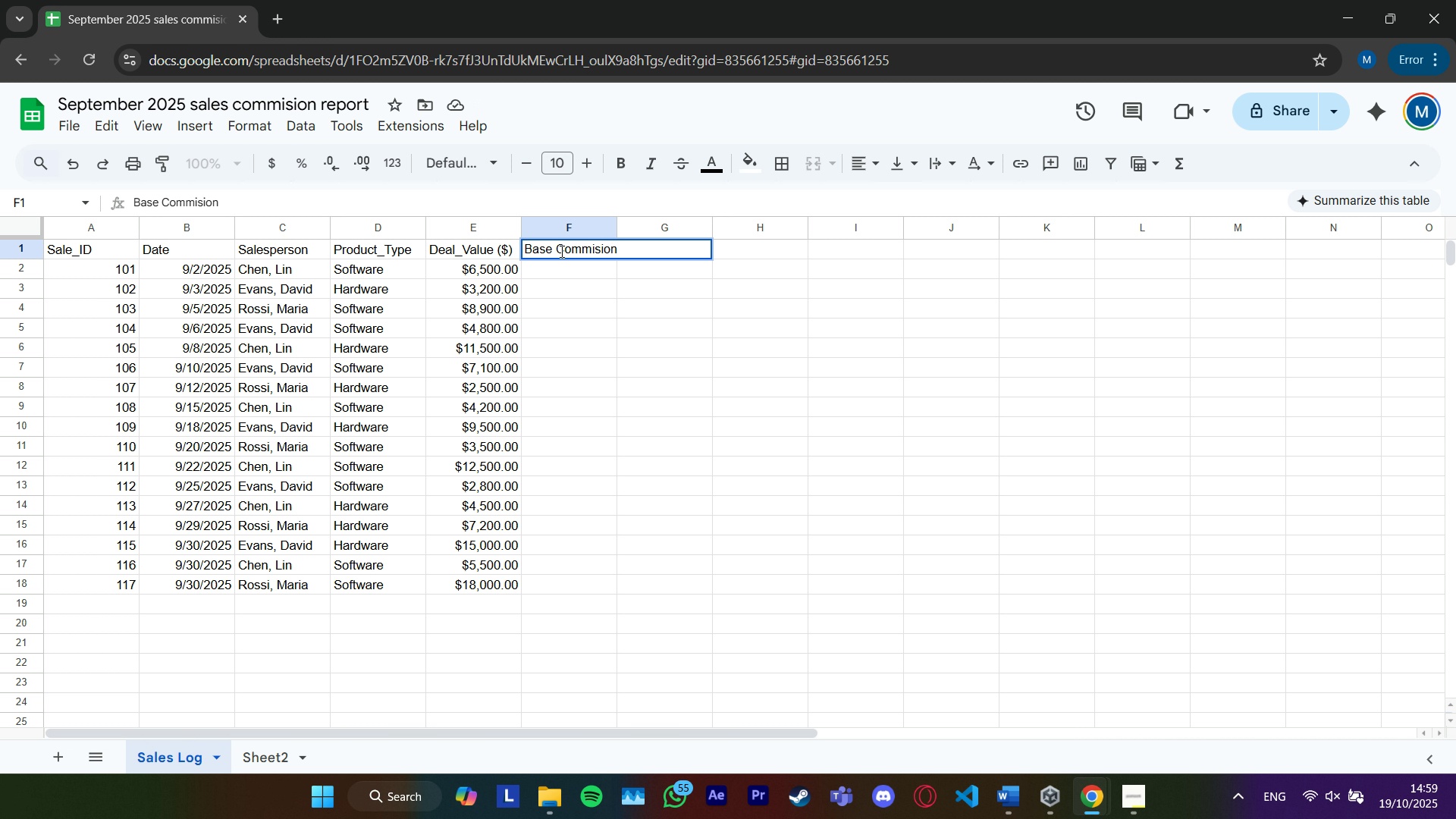 
key(Enter)
 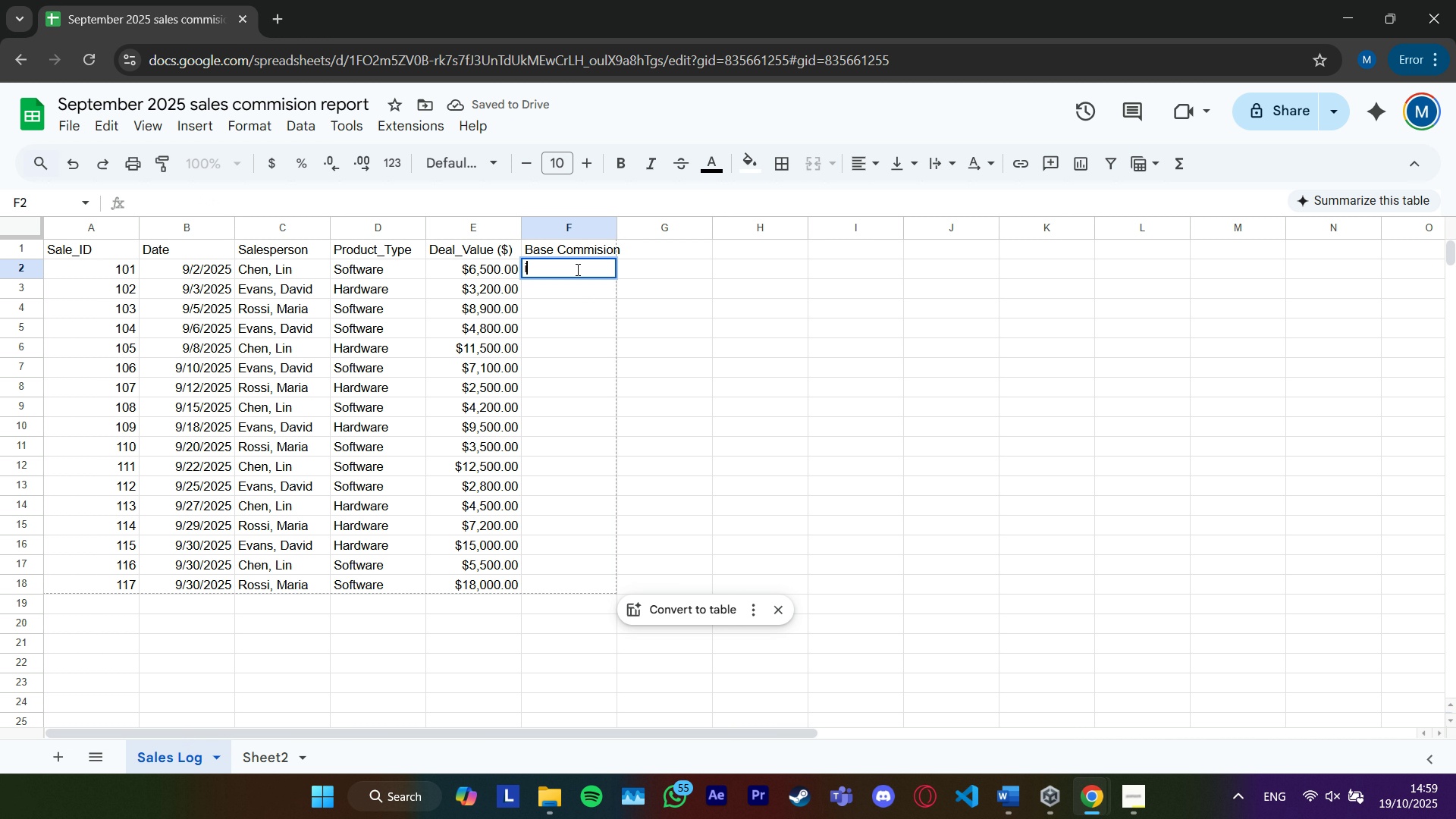 
type(if)
 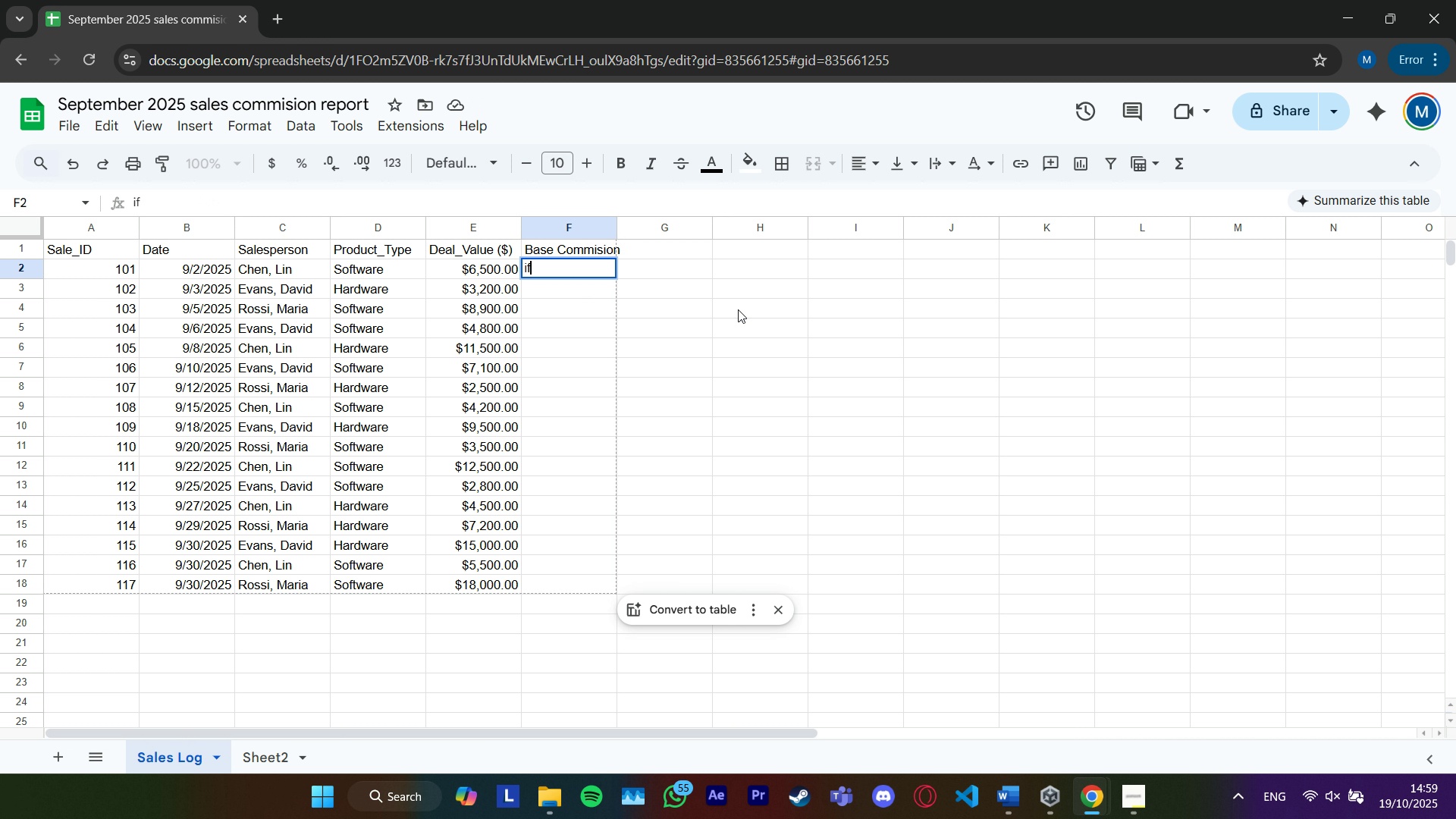 
wait(5.68)
 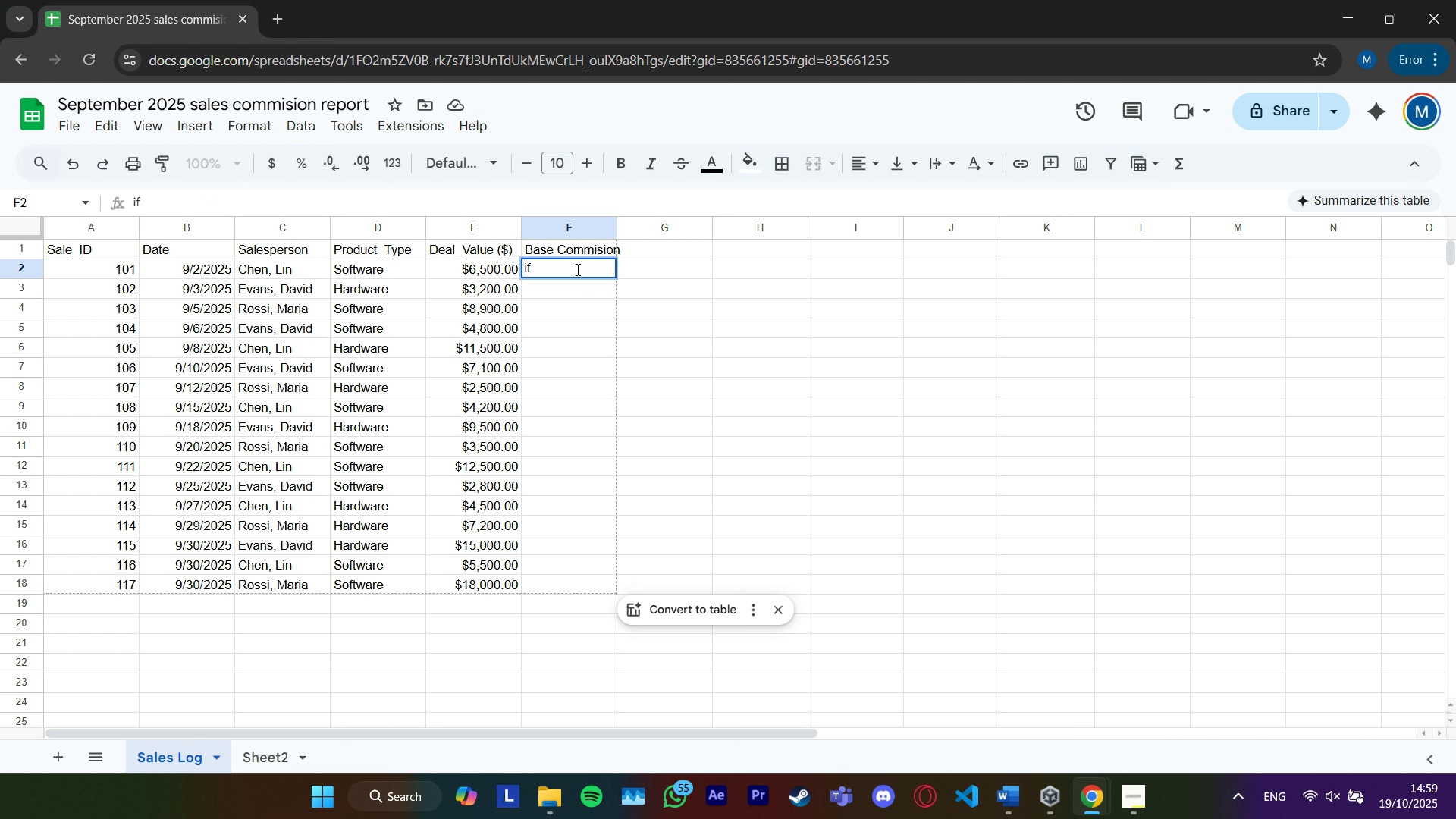 
key(Backspace)
 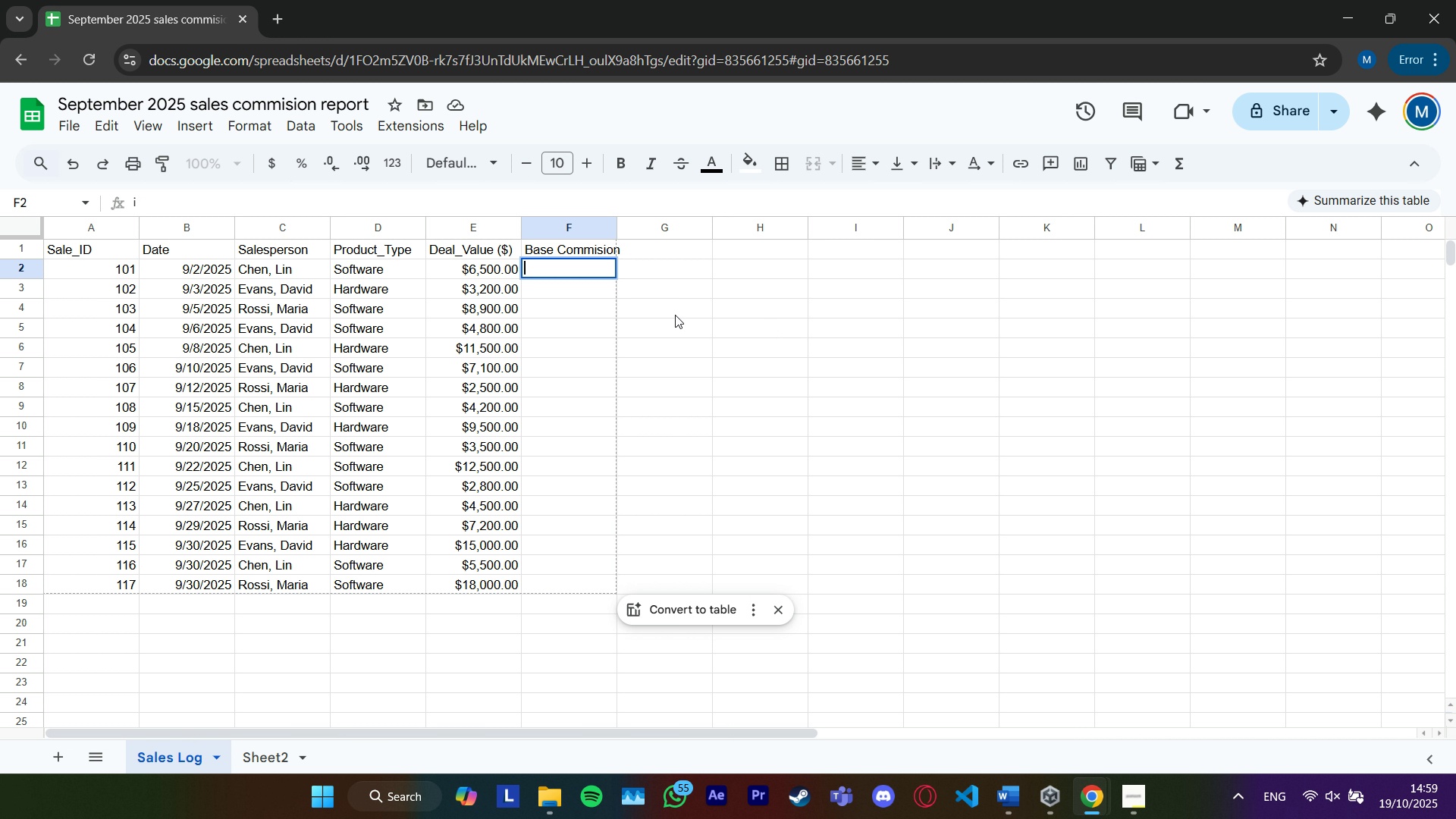 
key(Backspace)
 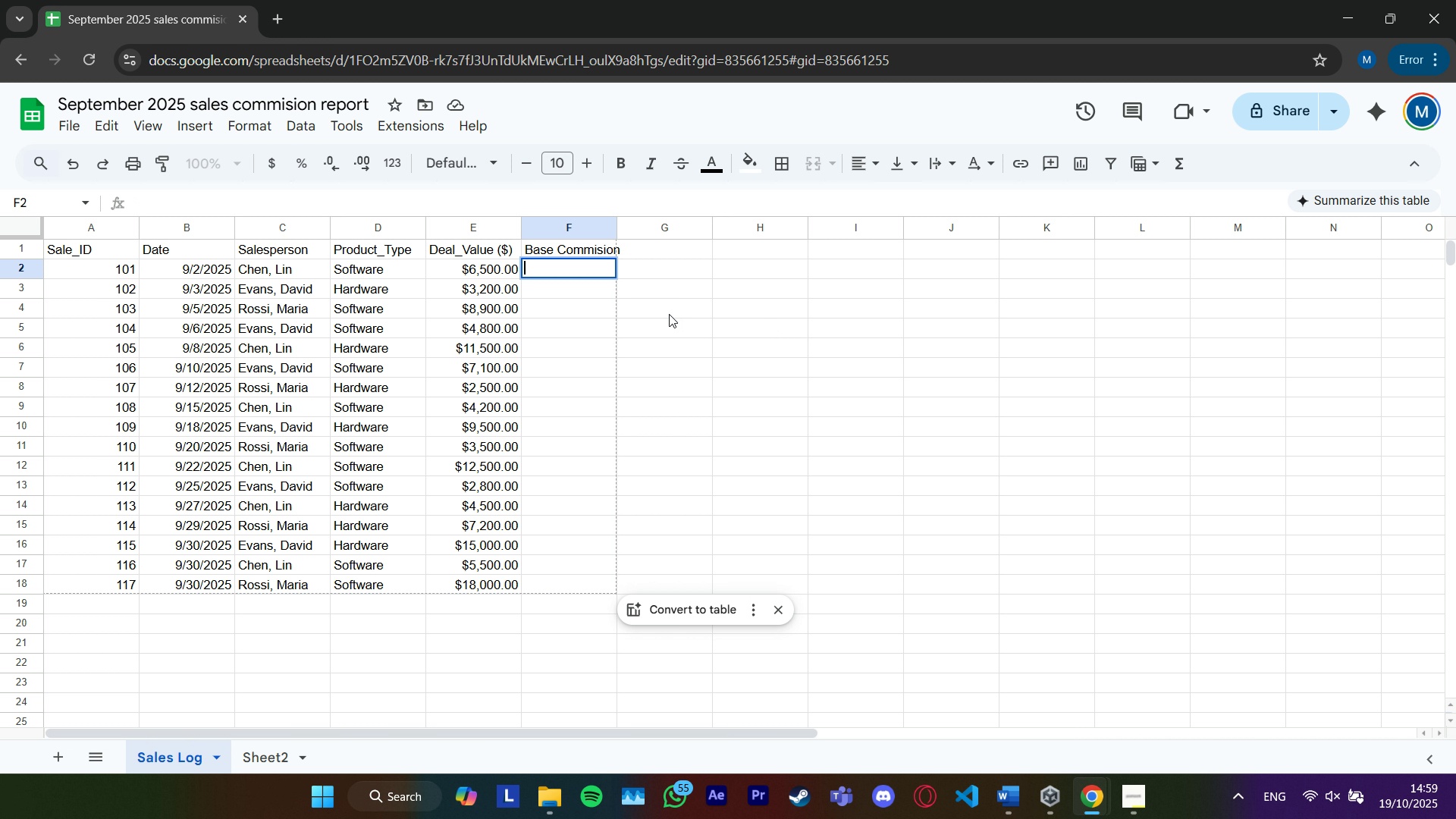 
left_click([669, 314])
 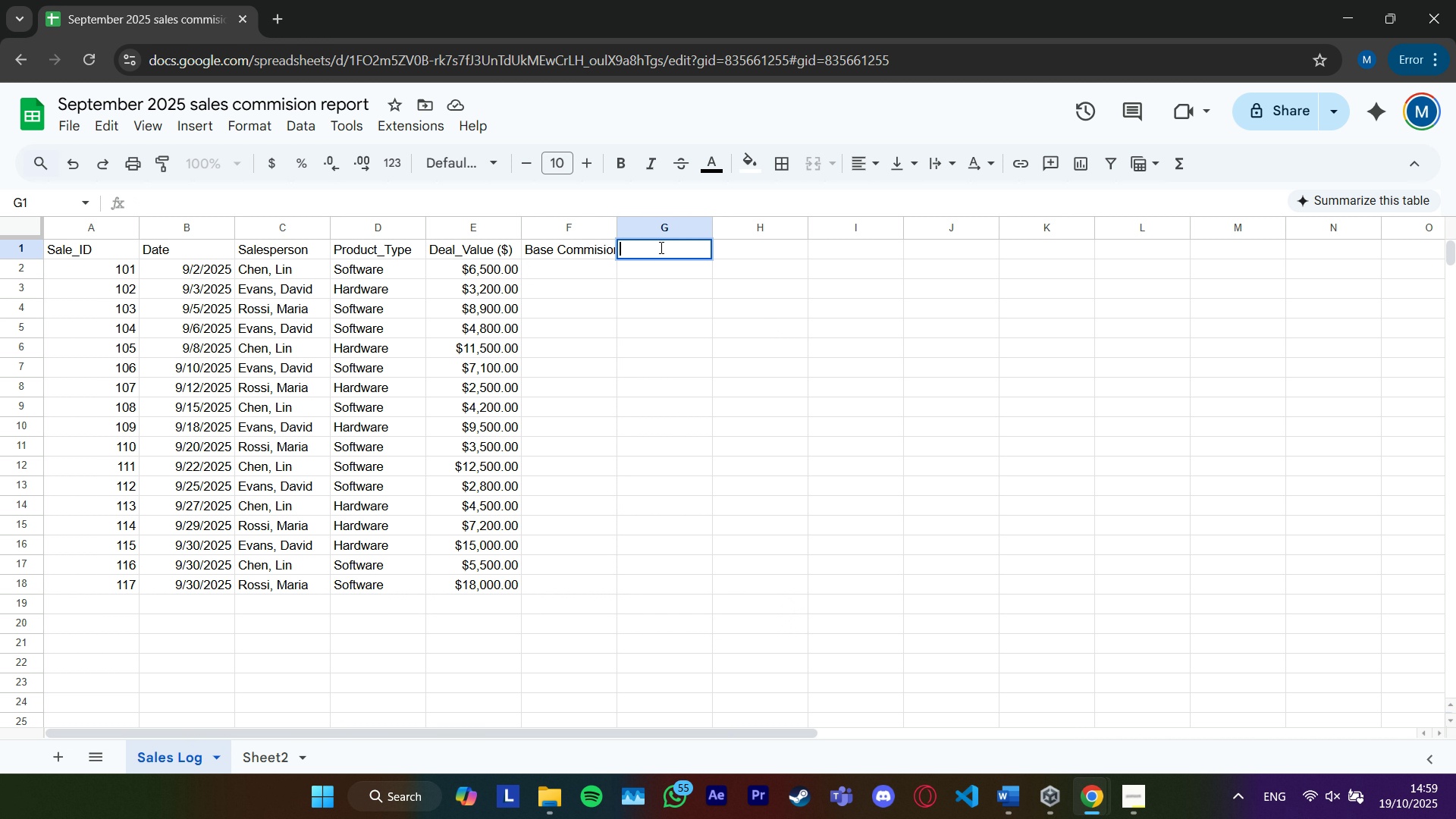 
hold_key(key=Enter, duration=0.42)
 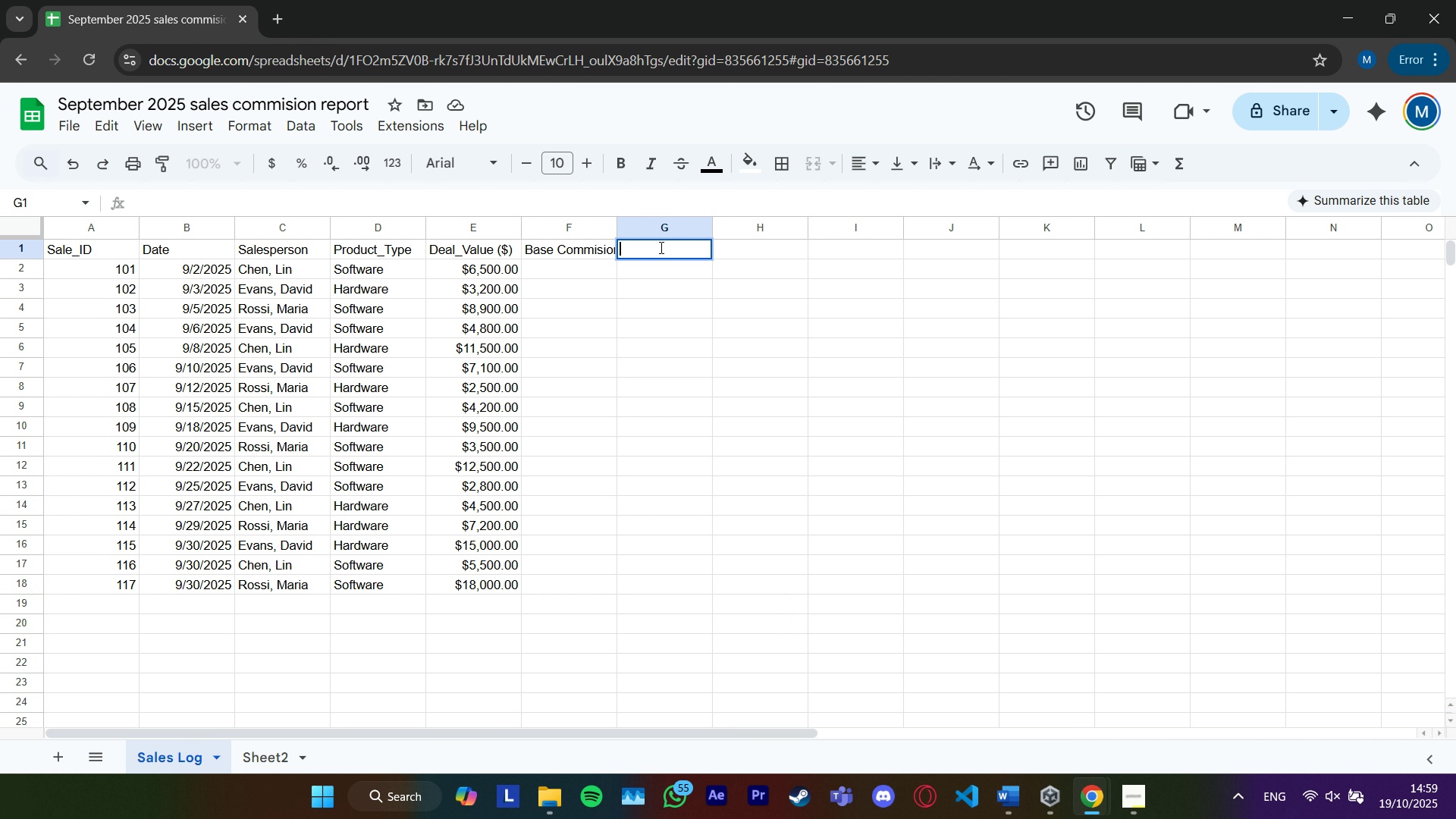 
type(Bonus Rate)
 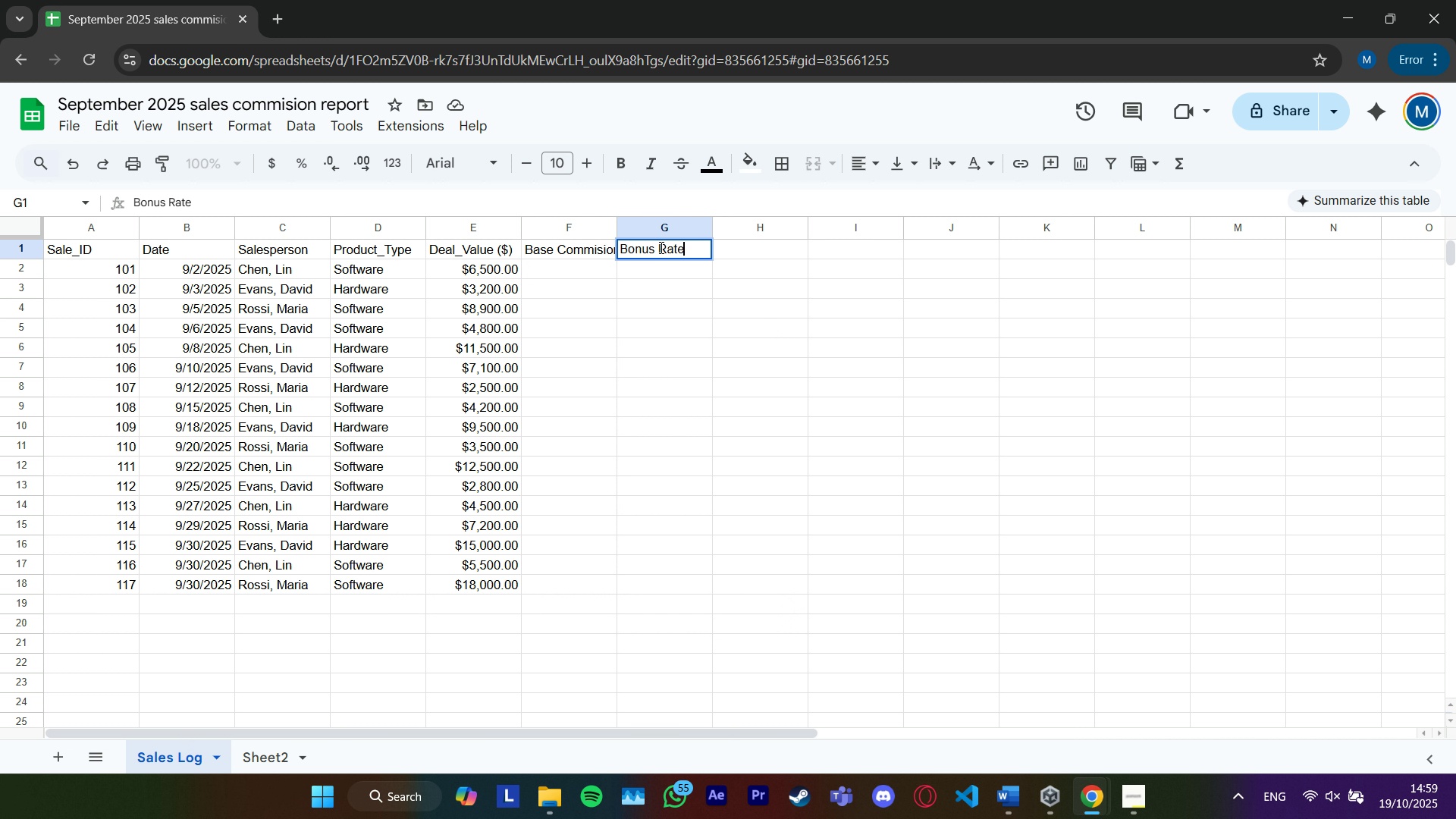 
key(Enter)
 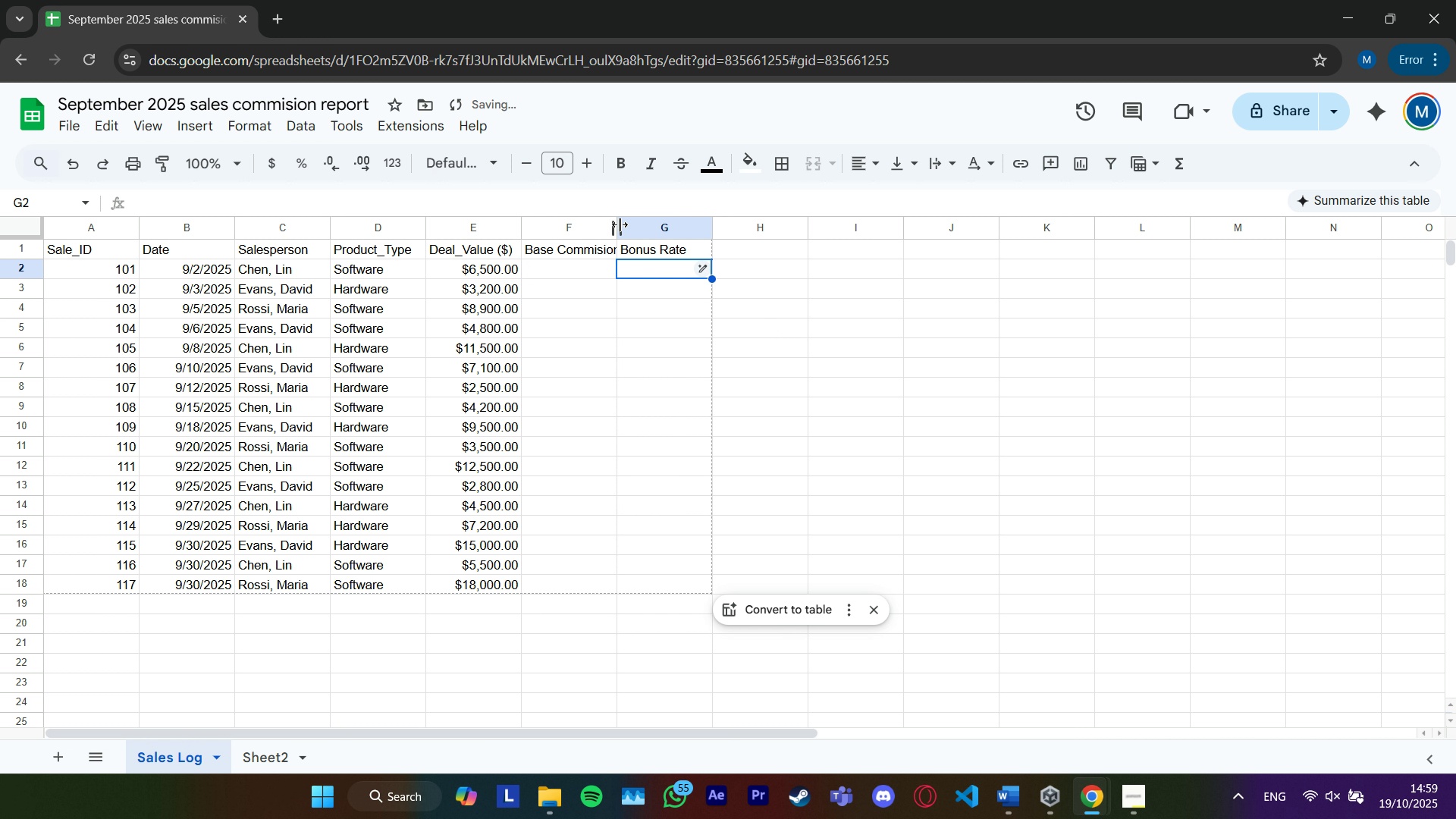 
left_click_drag(start_coordinate=[617, 224], to_coordinate=[630, 224])
 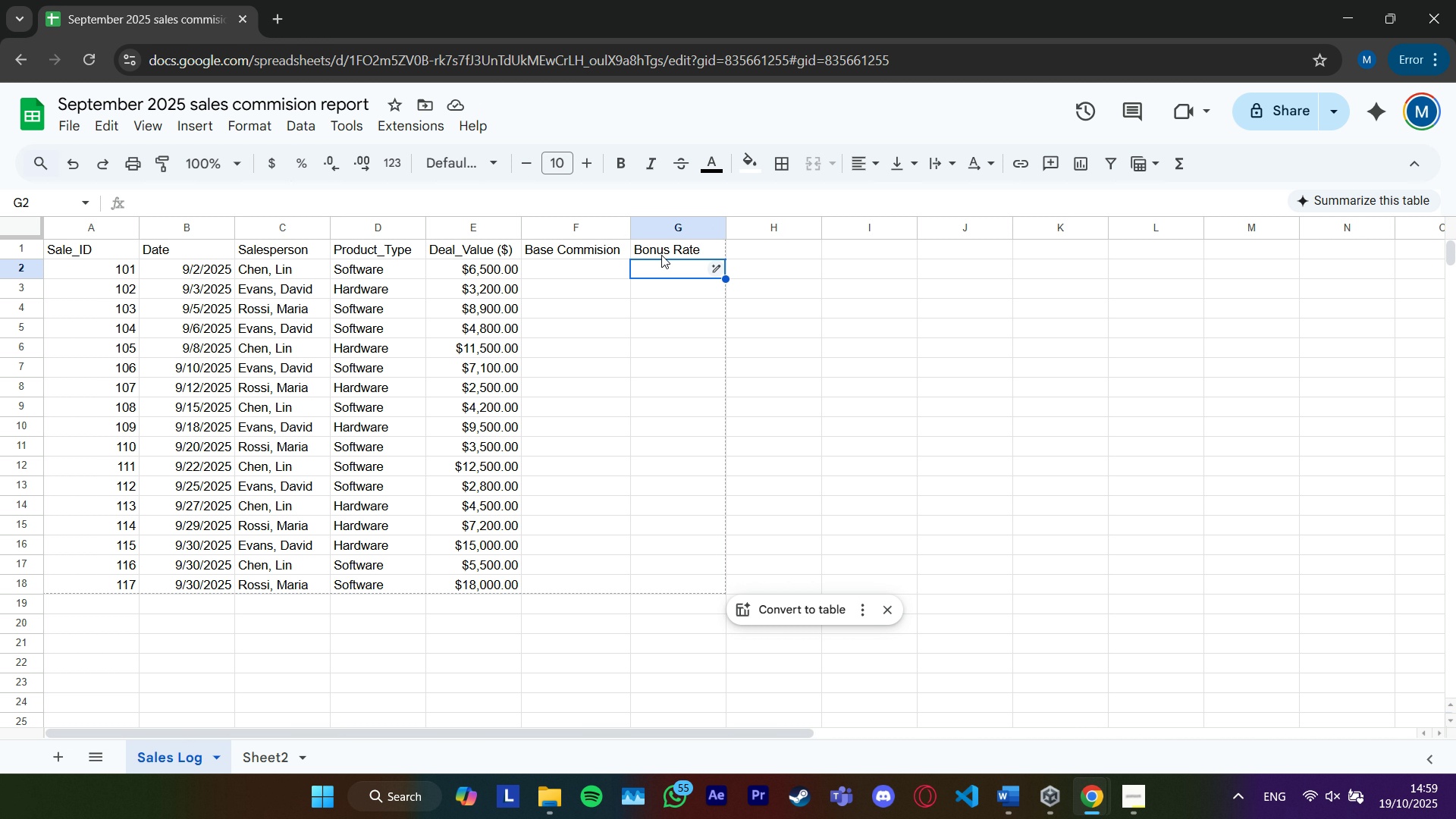 
wait(7.52)
 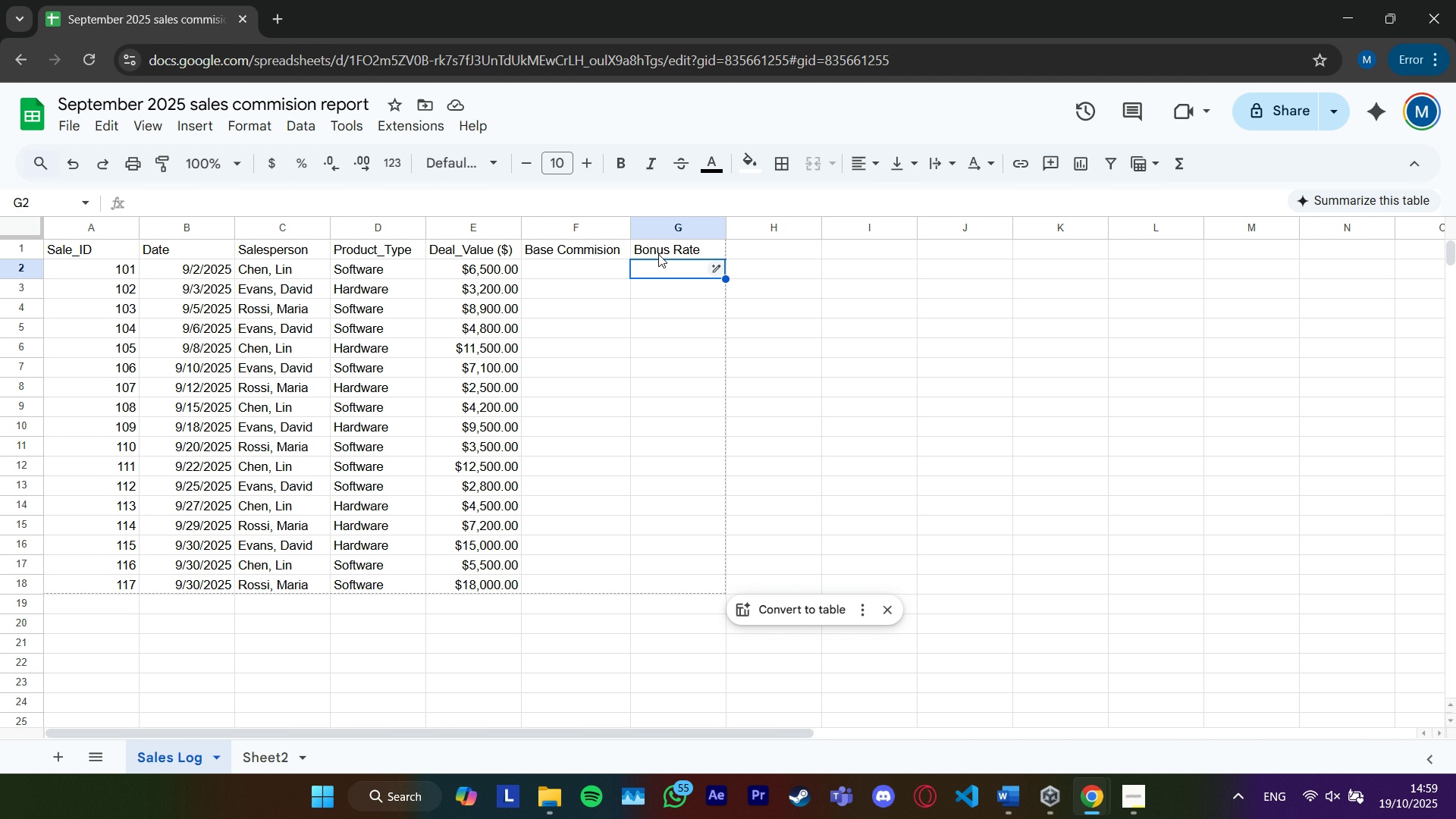 
left_click([789, 252])
 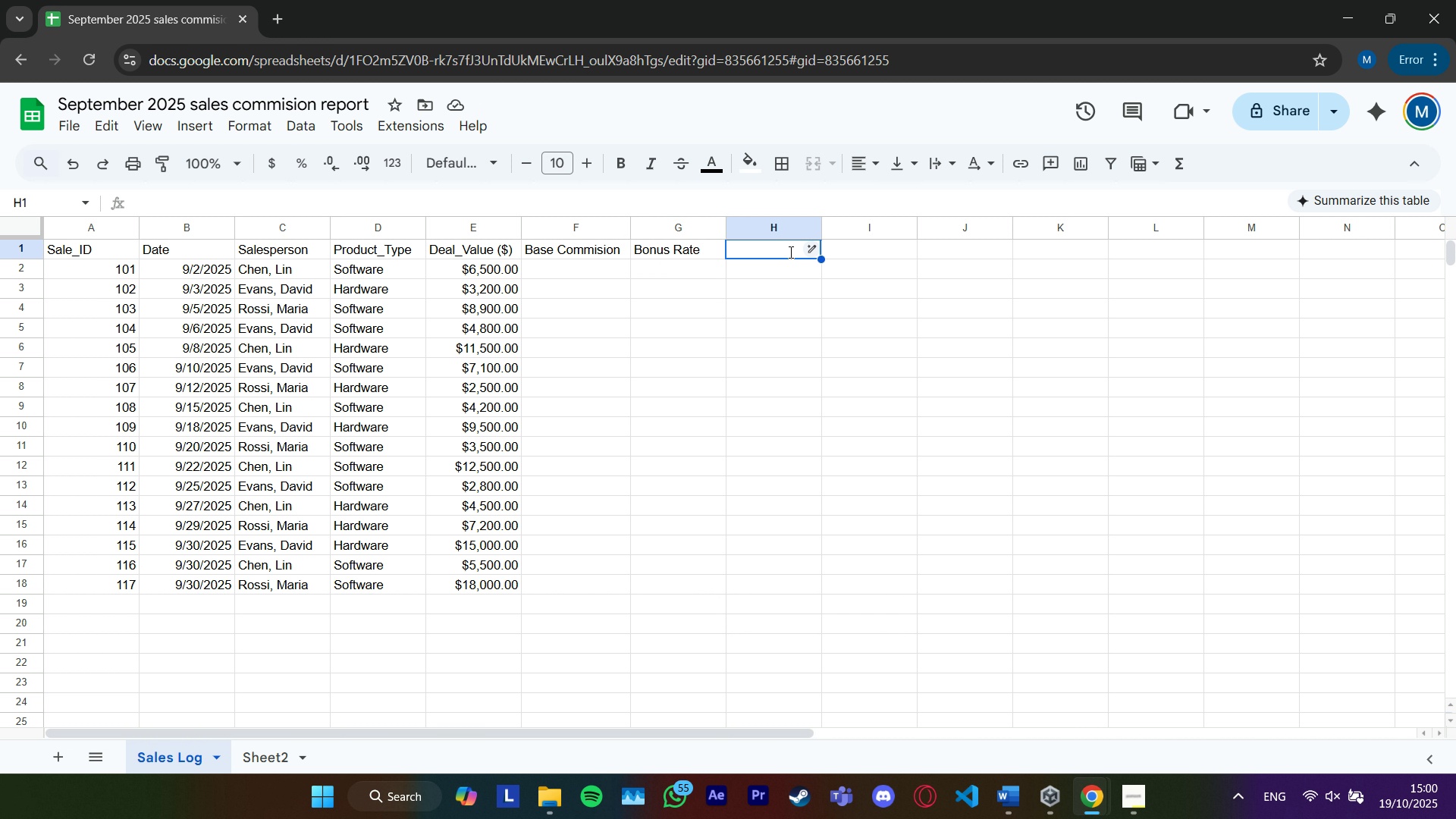 
type(Bonus Amount)
 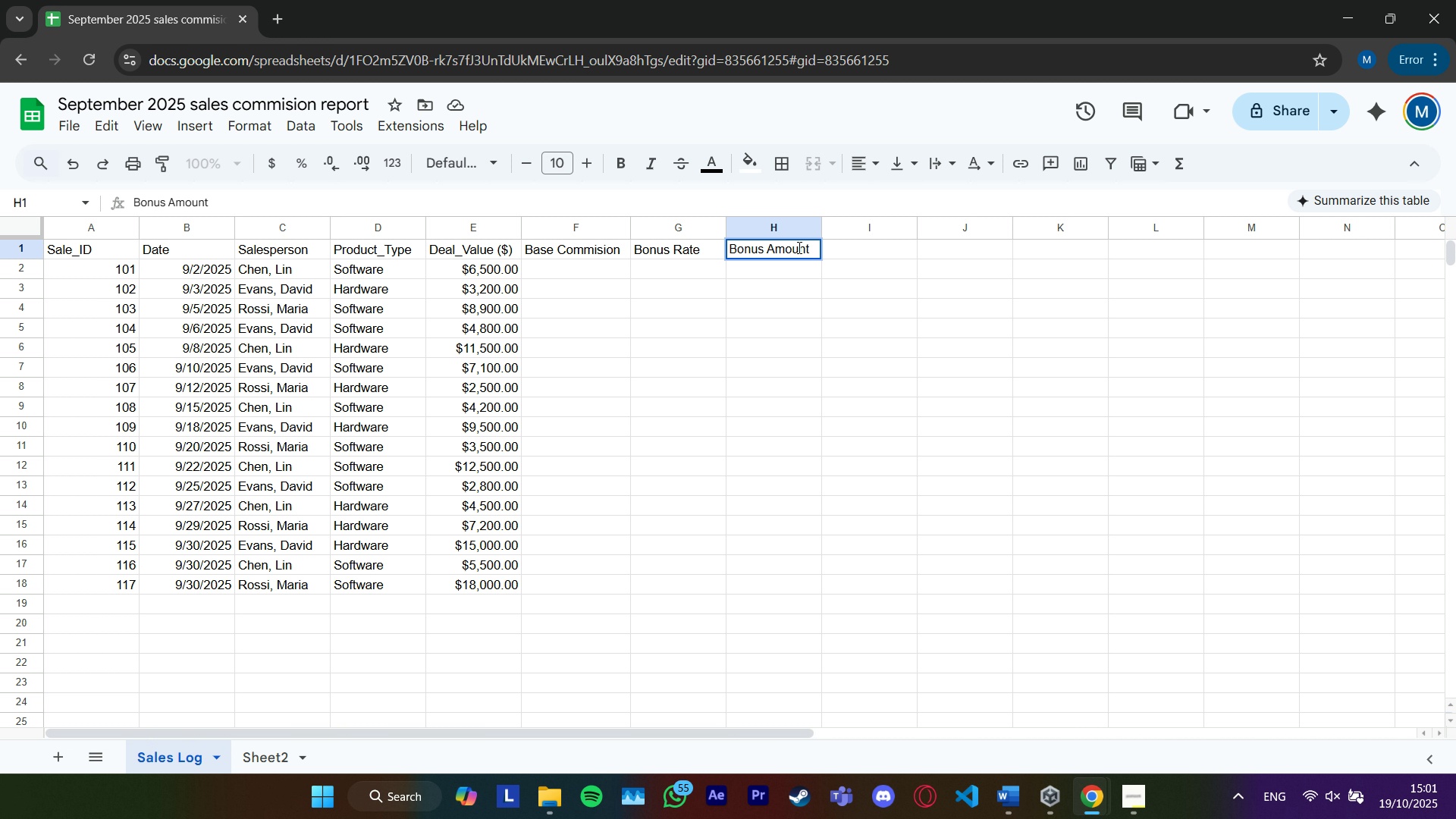 
wait(85.83)
 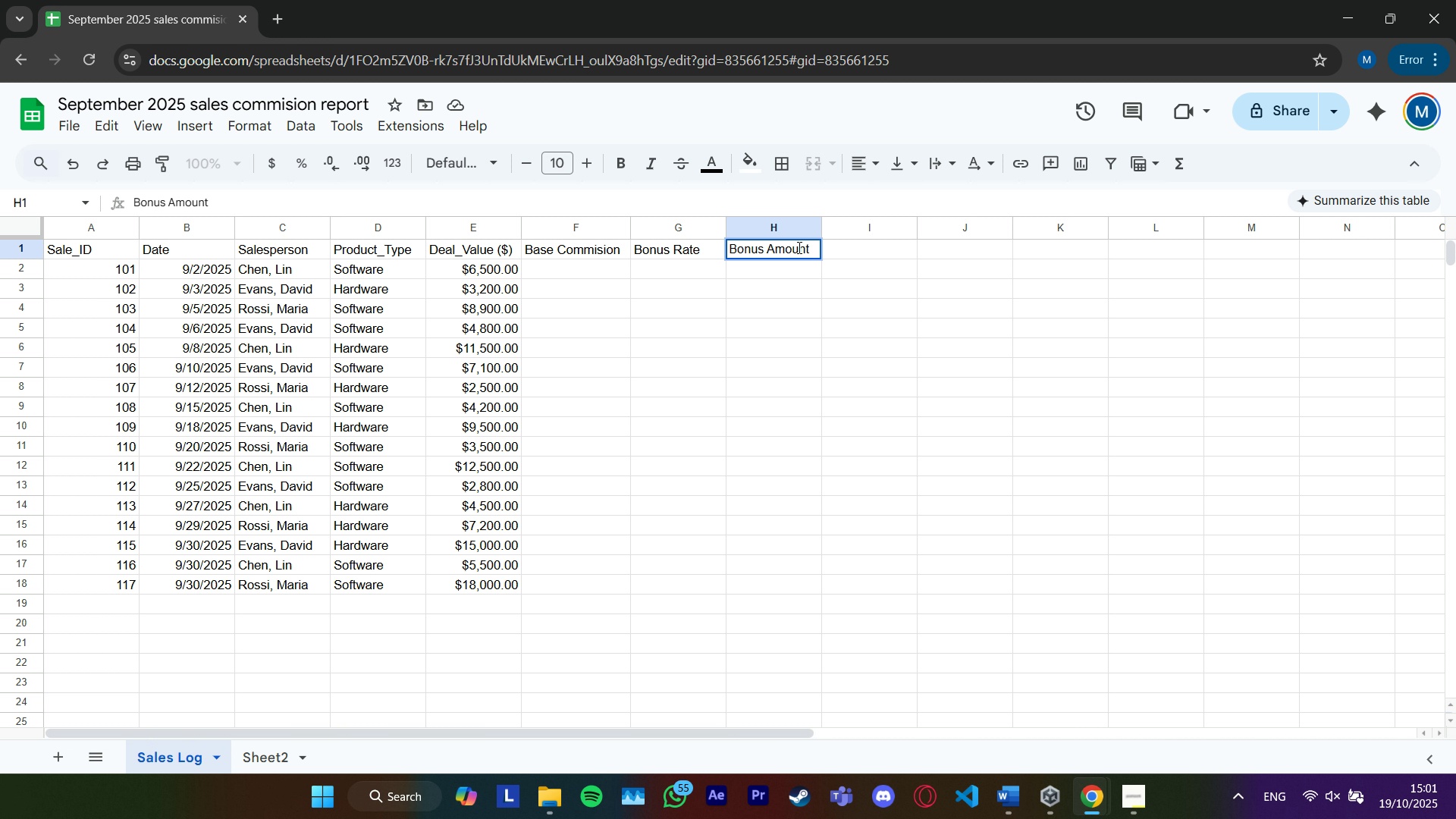 
left_click([966, 366])
 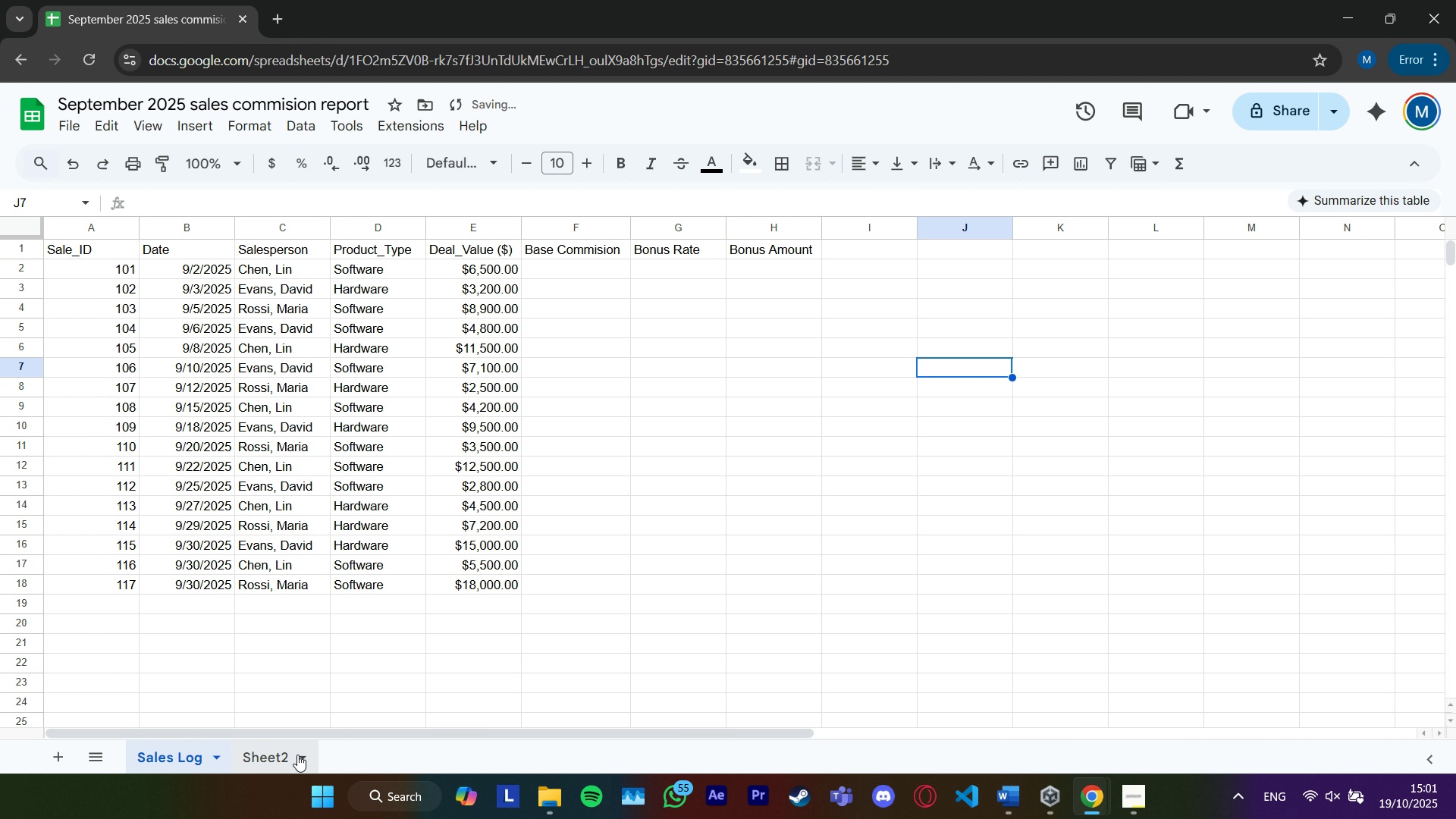 
left_click([297, 755])
 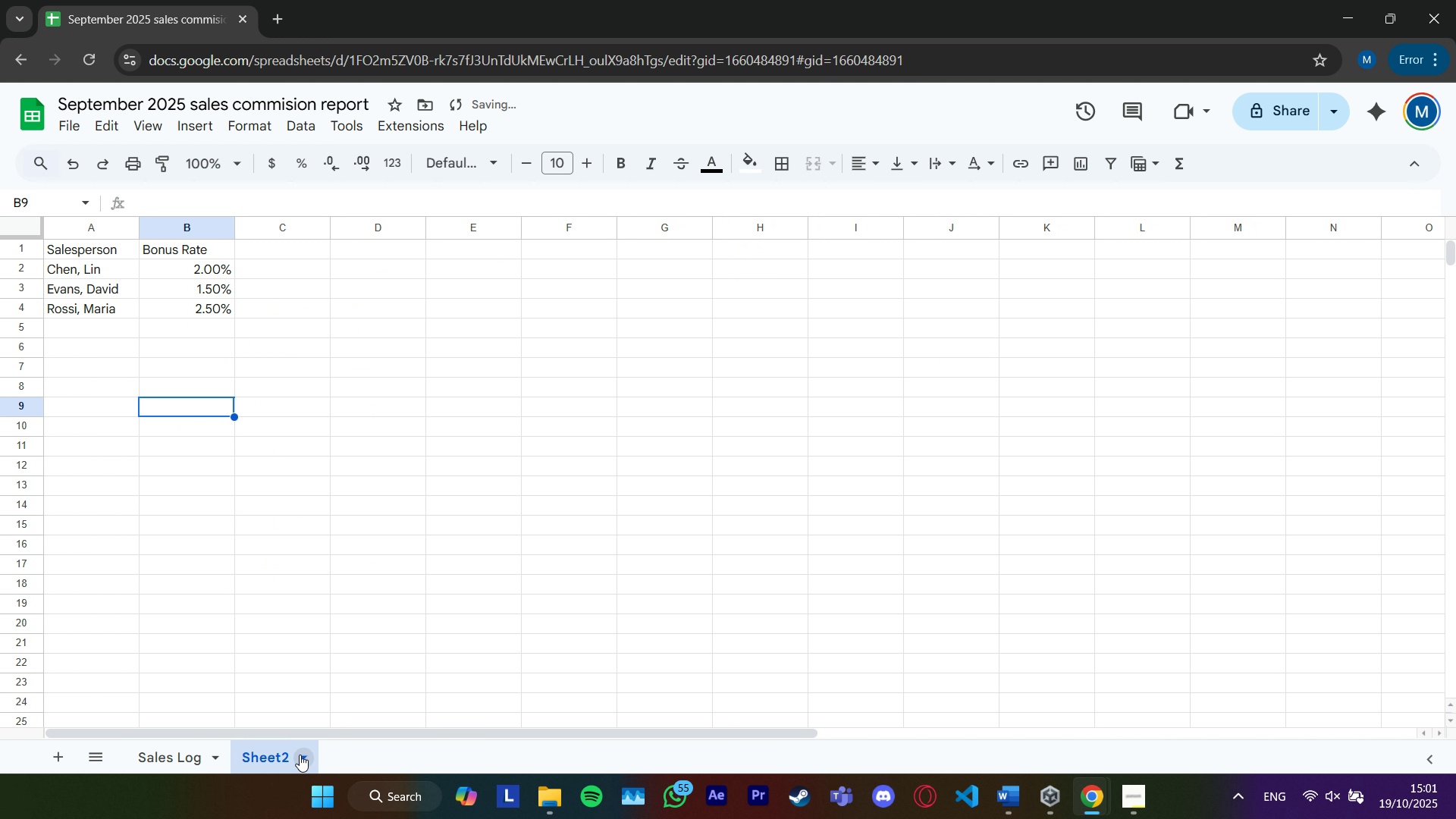 
right_click([300, 755])
 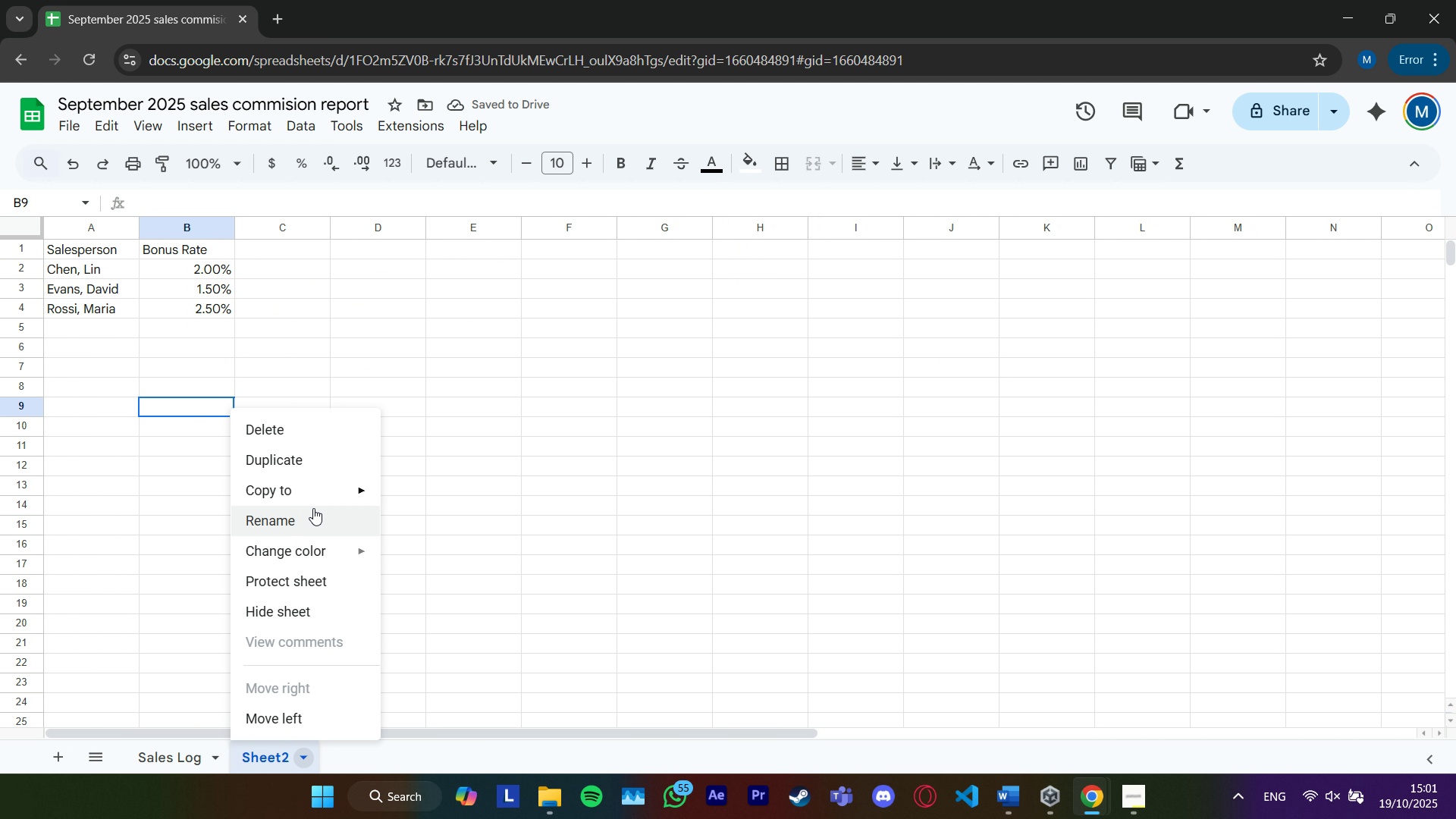 
left_click([318, 519])
 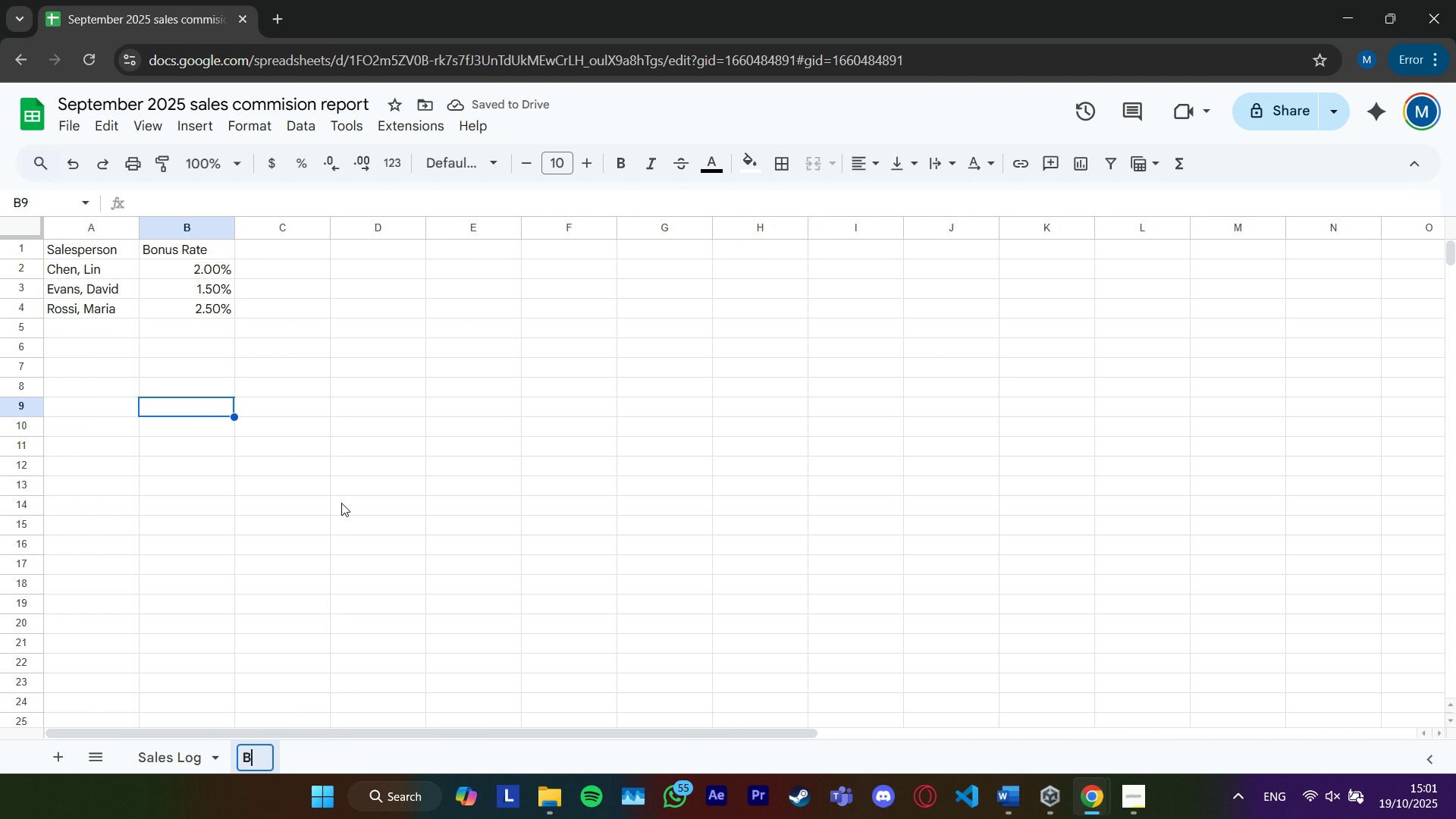 
type(Bonus Rate)
 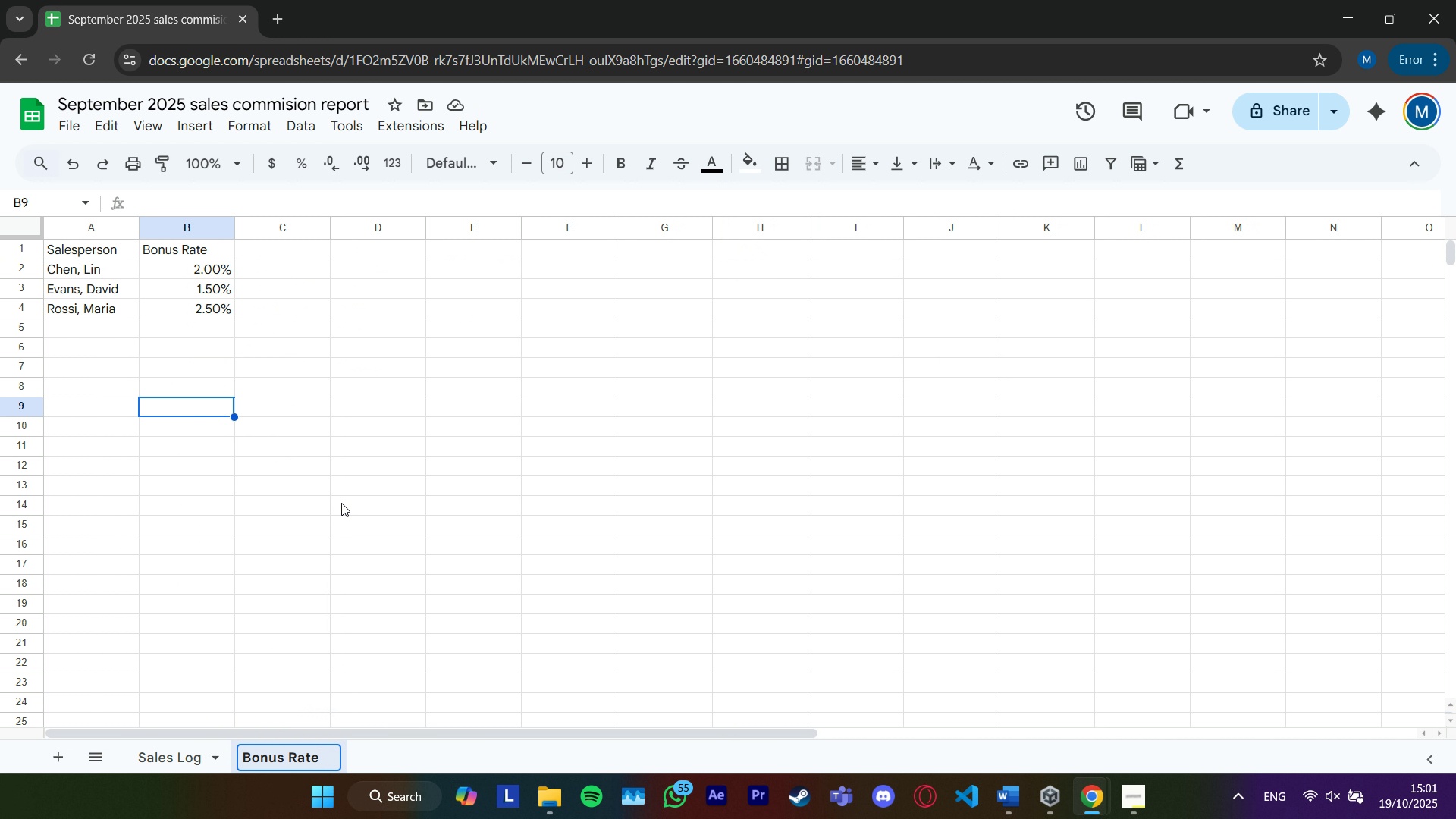 
key(Enter)
 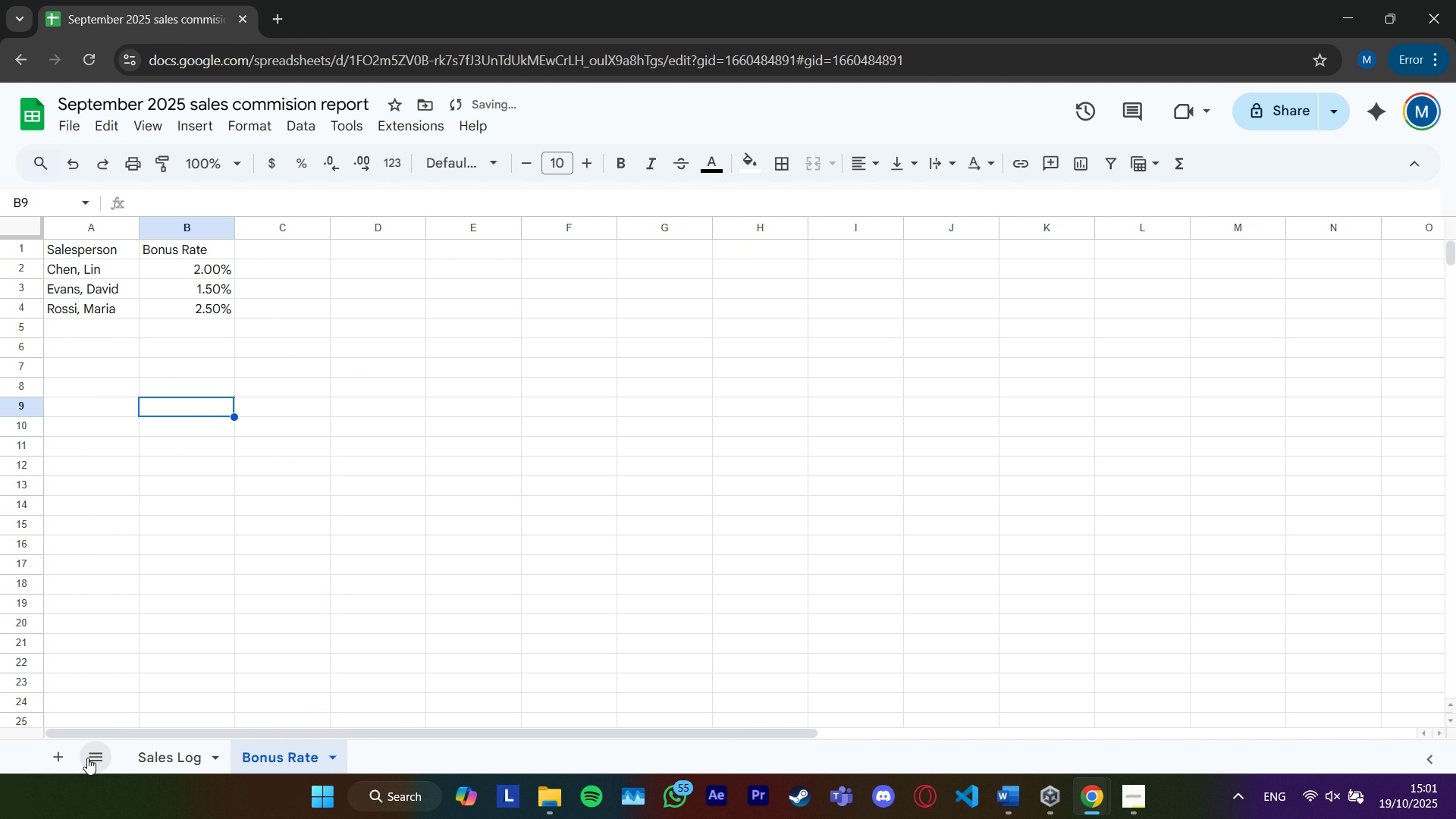 
left_click([71, 755])
 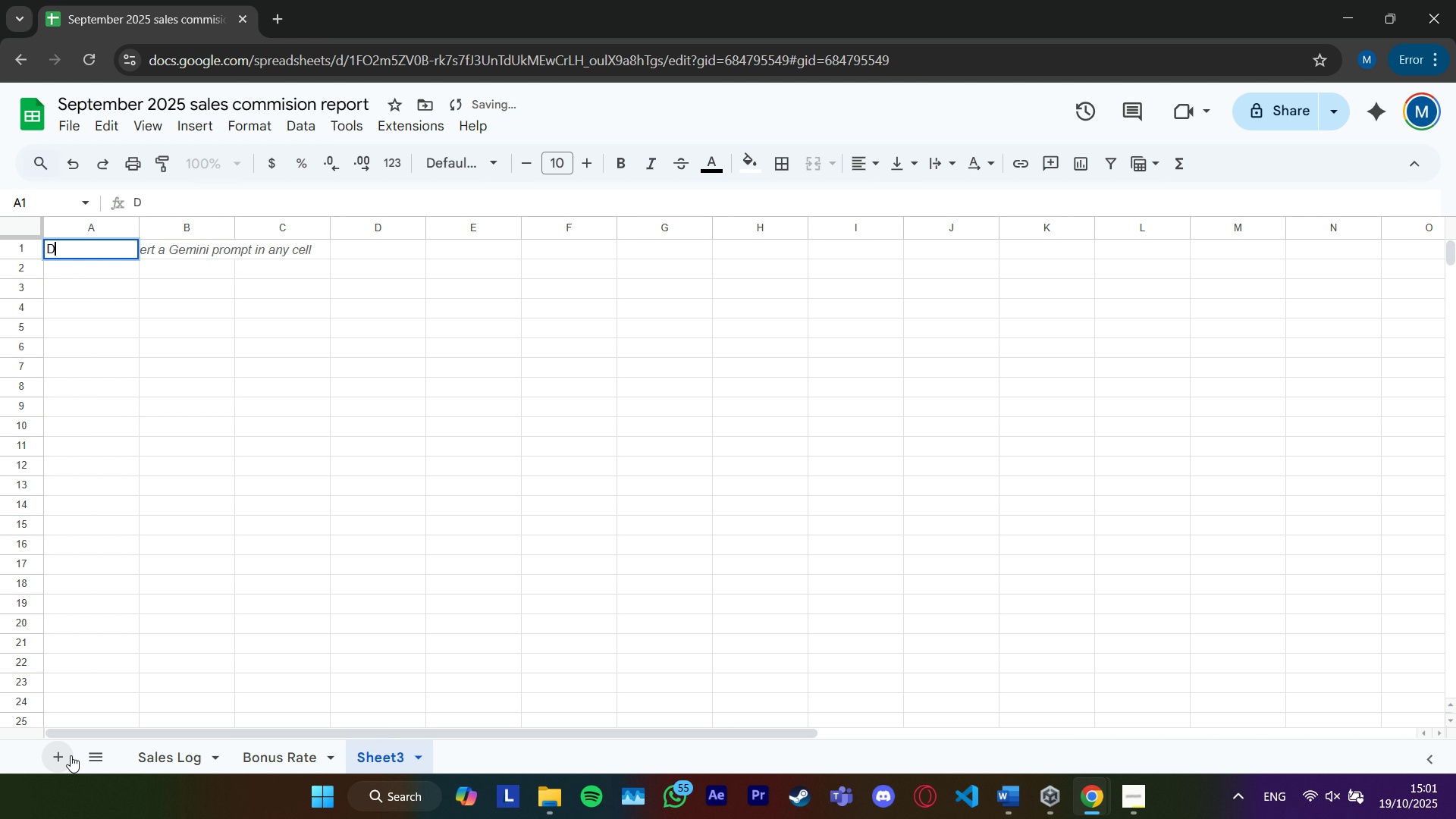 
key(Shift+ShiftRight)
 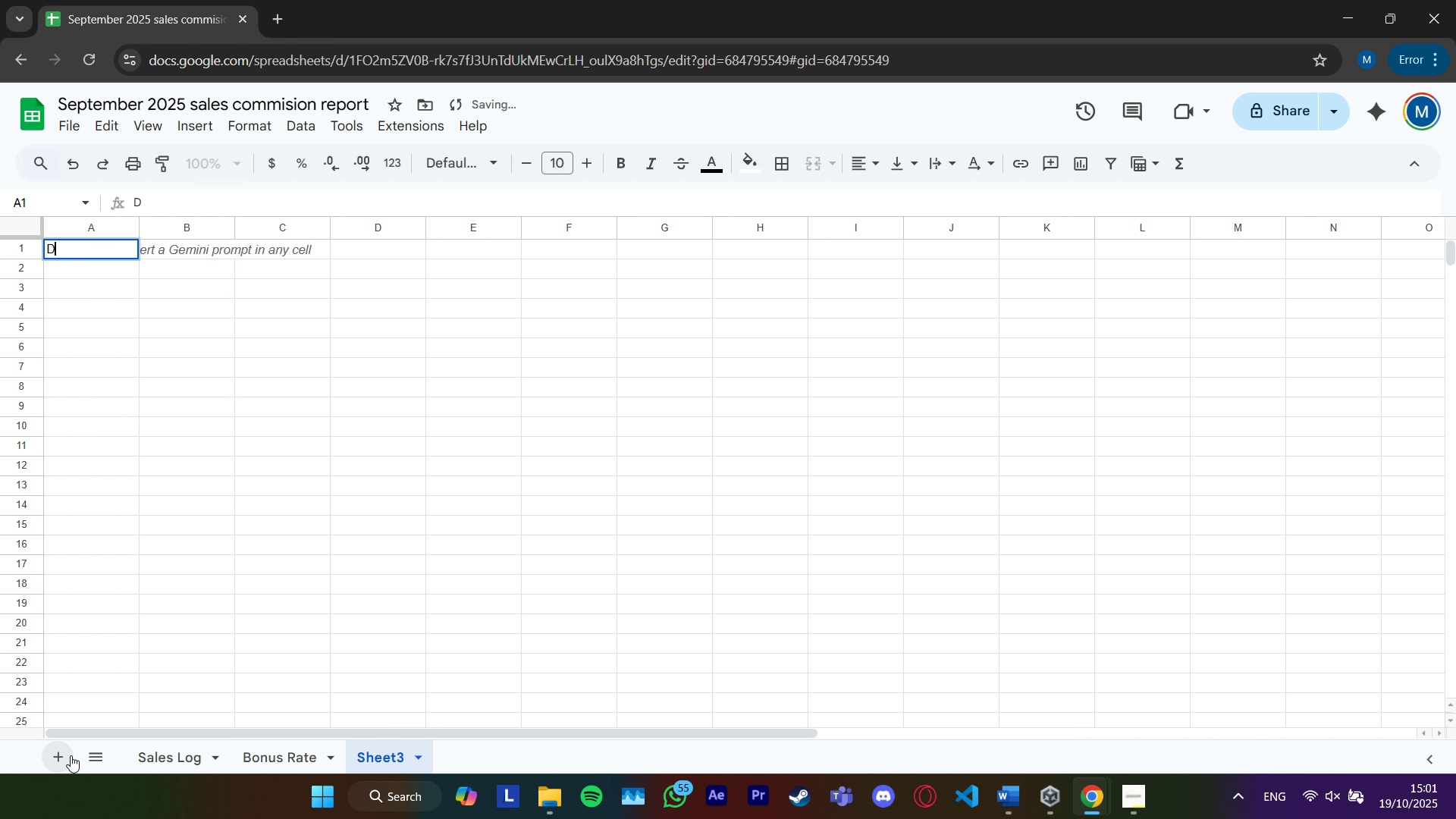 
key(Shift+D)
 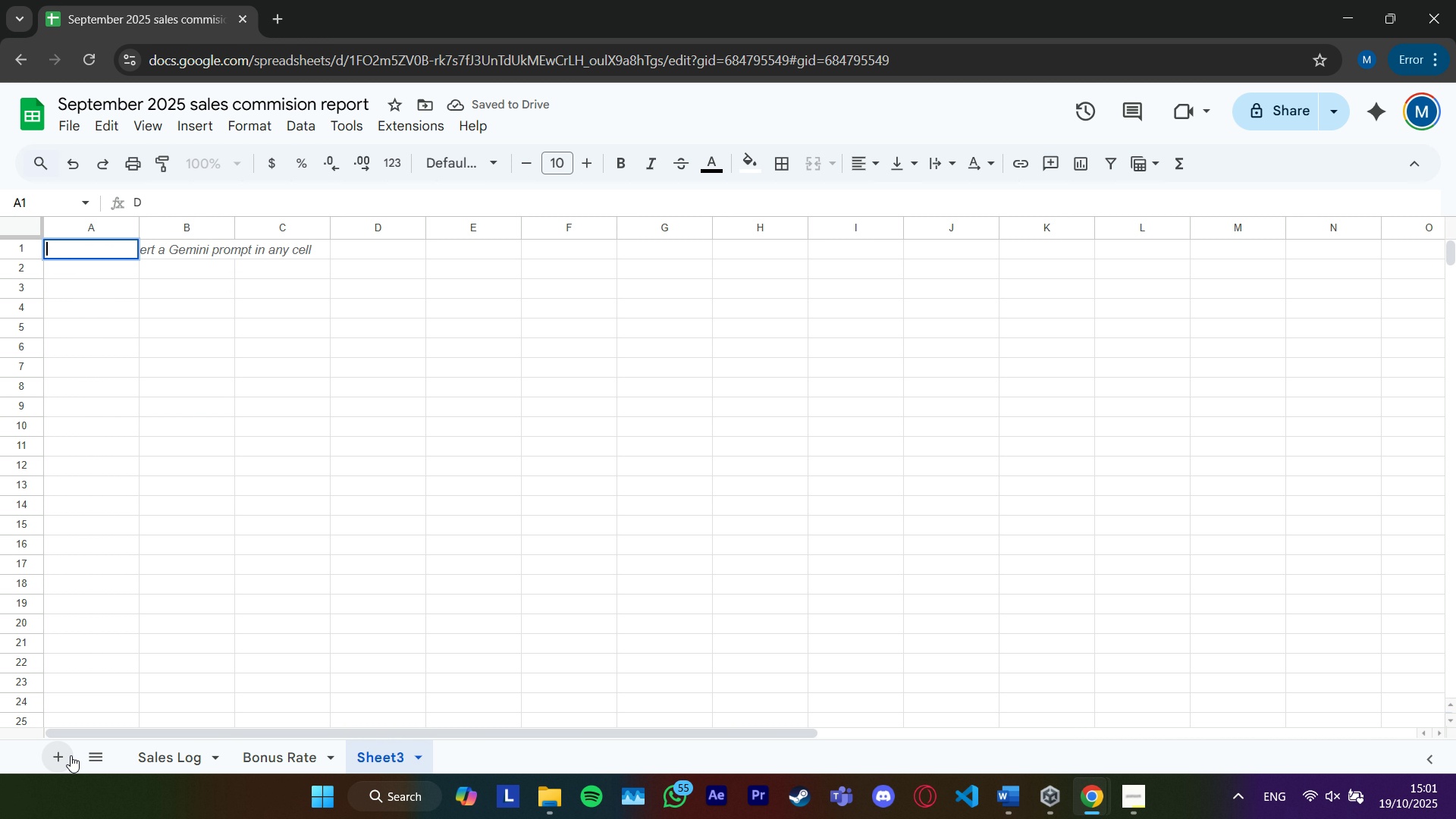 
key(Backspace)
 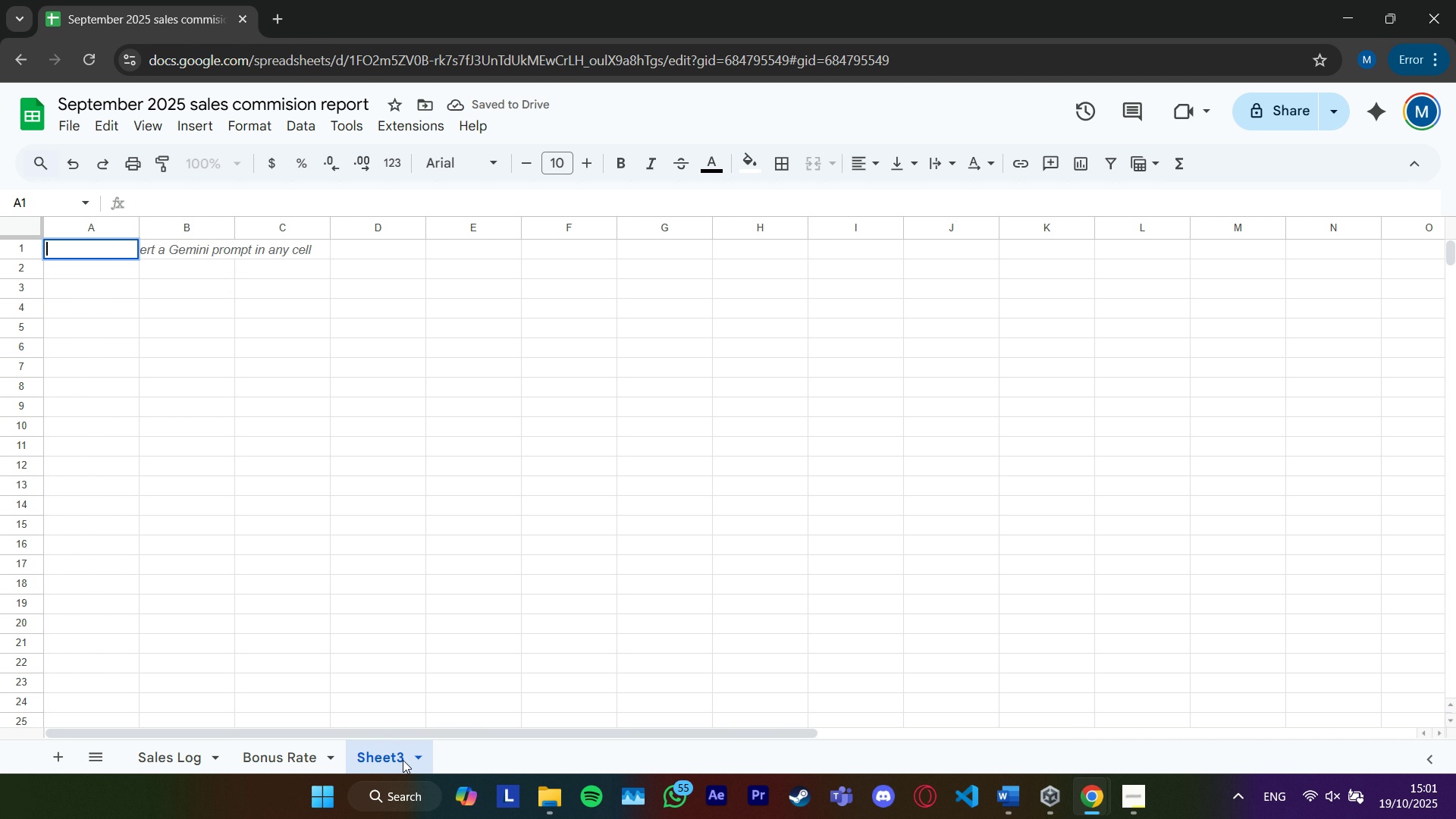 
left_click([416, 759])
 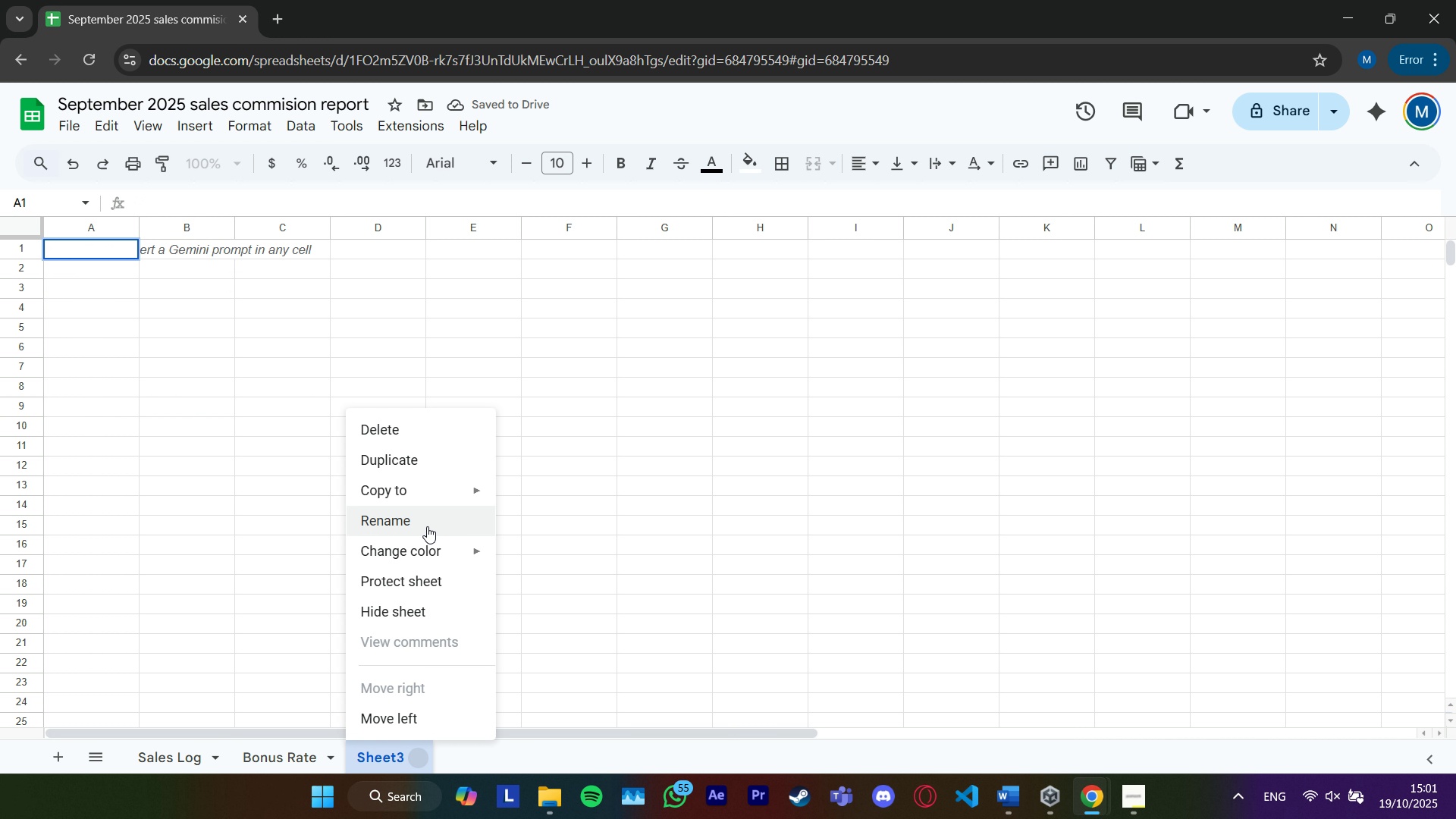 
left_click([427, 526])
 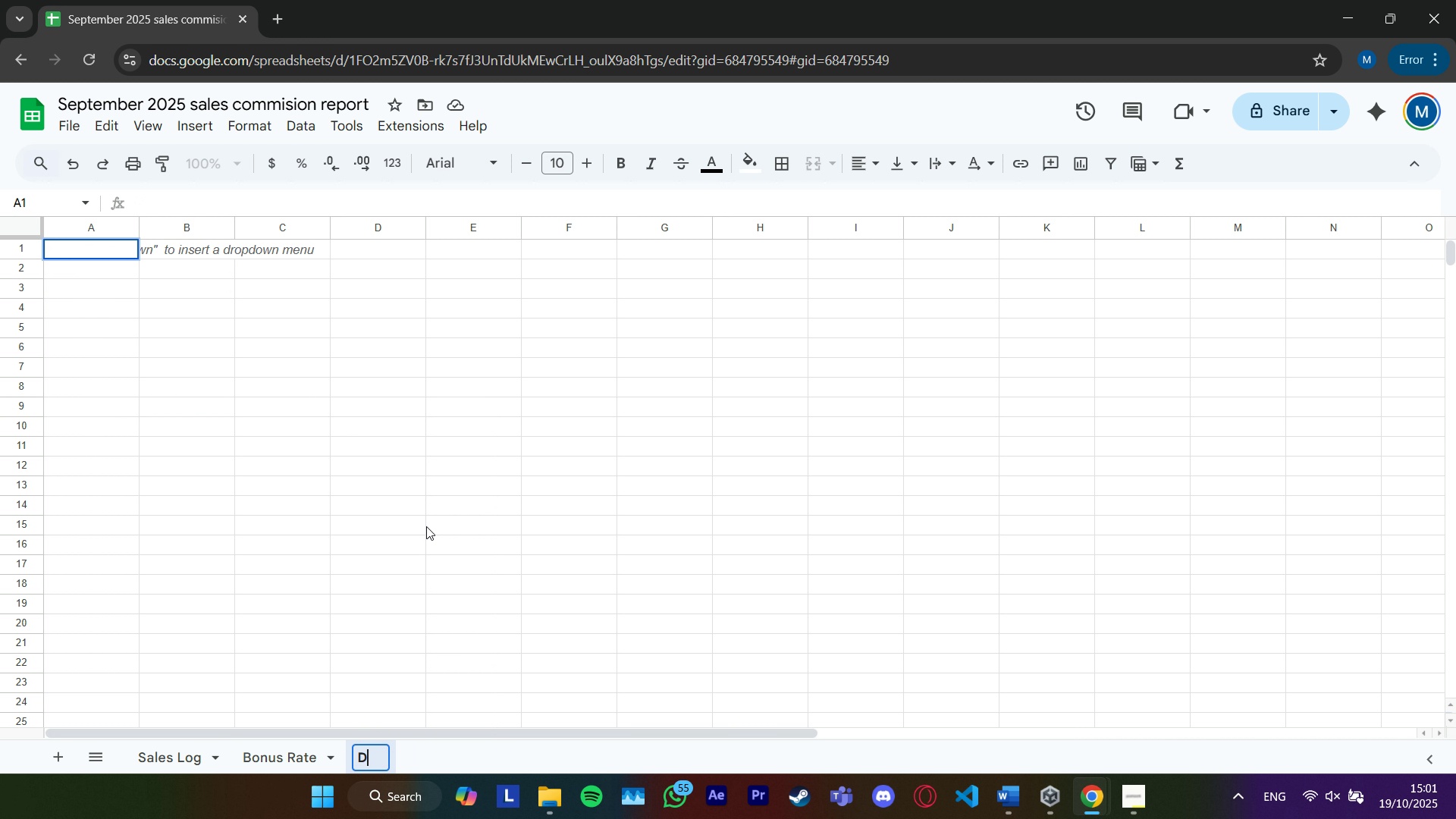 
type(Dashboard)
 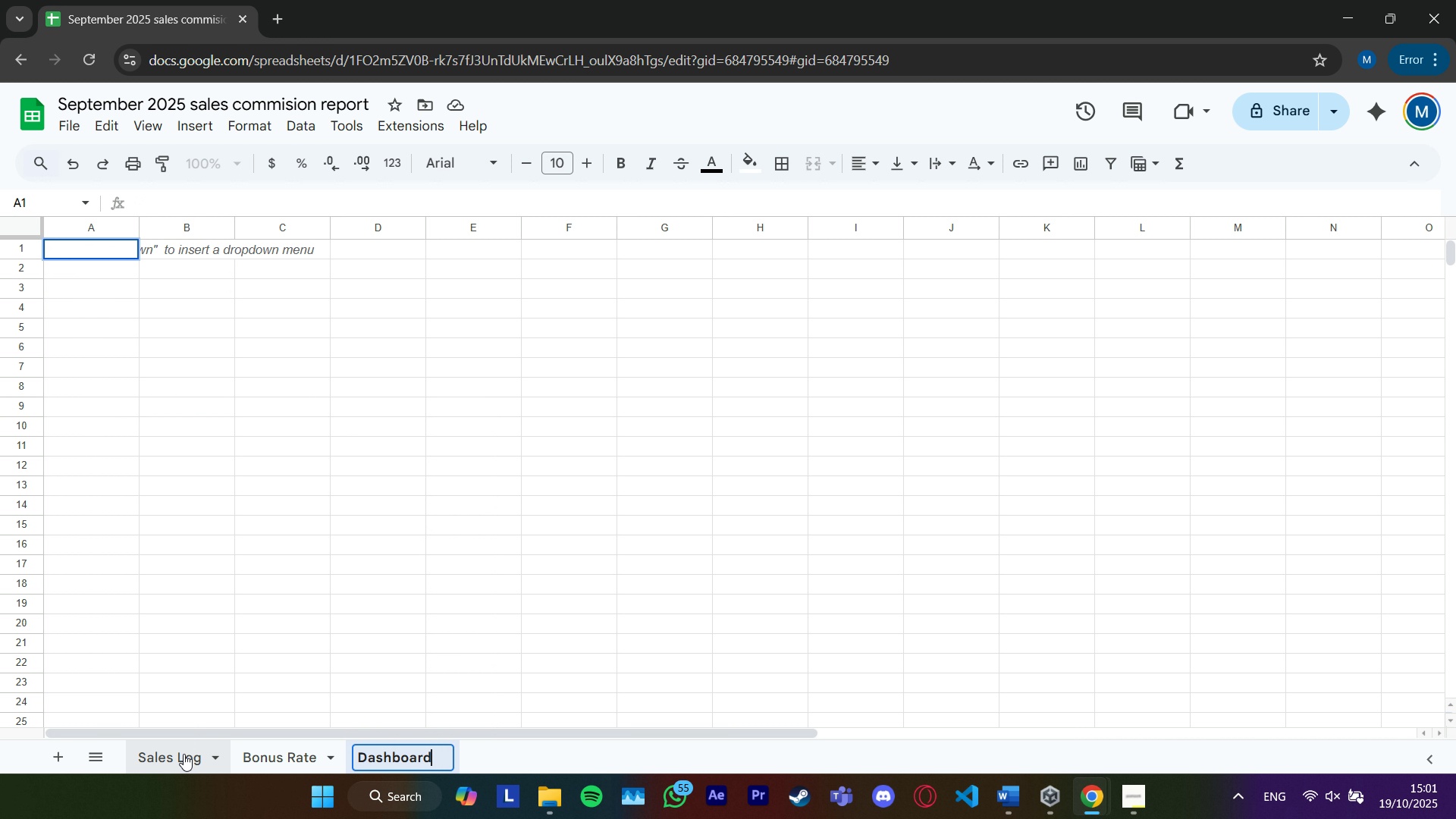 
left_click([182, 756])
 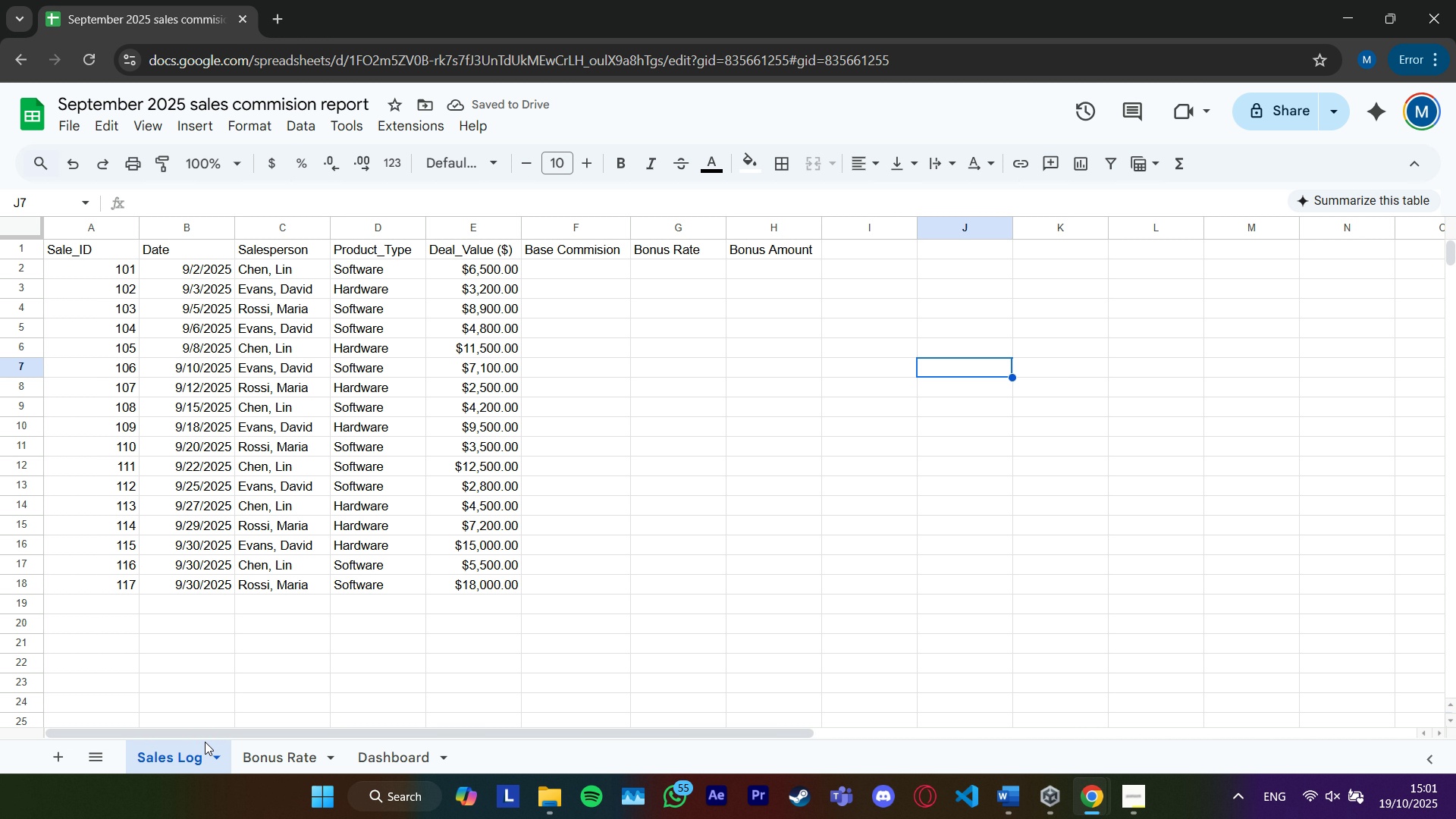 
left_click([188, 752])
 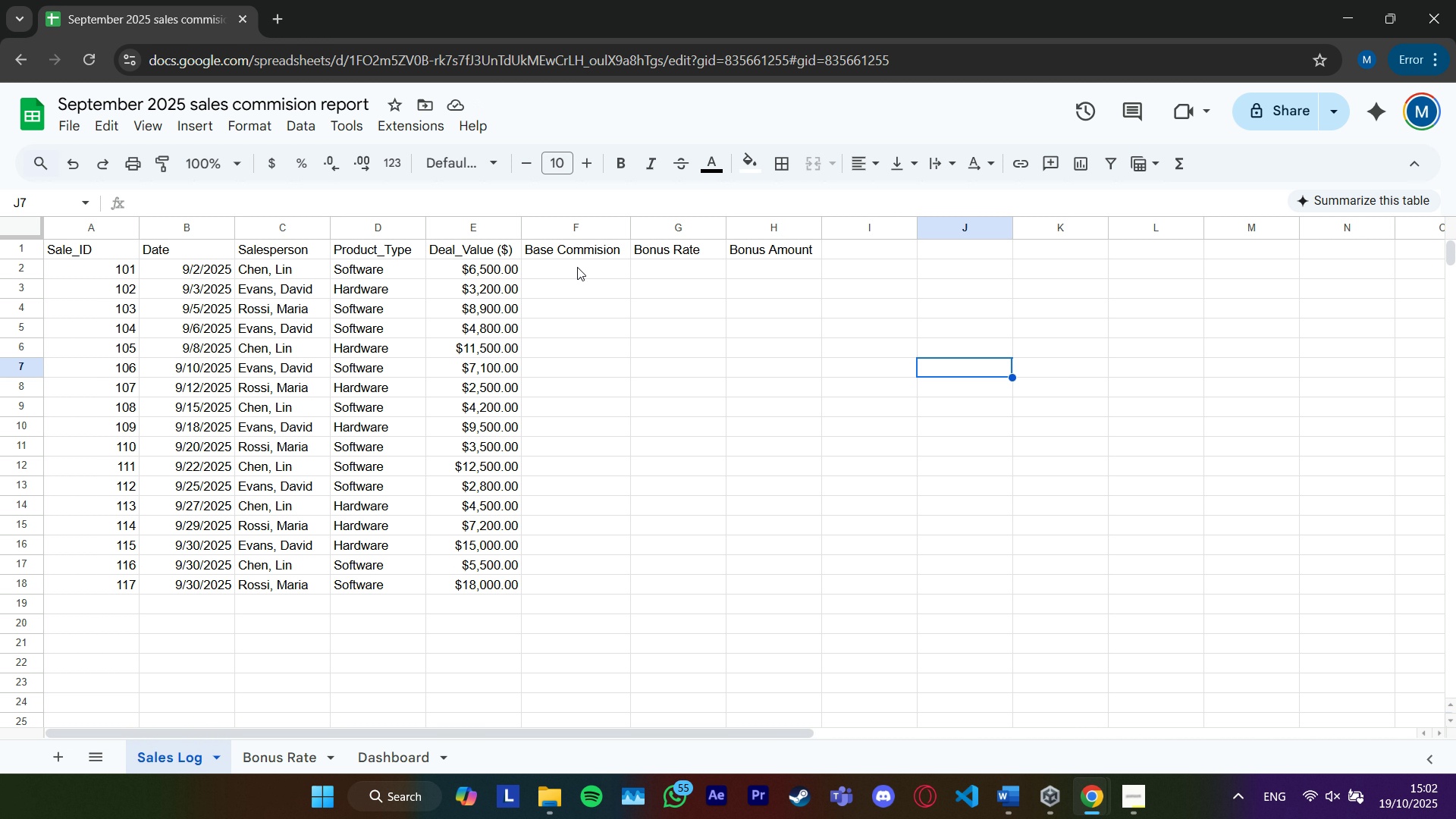 
wait(6.58)
 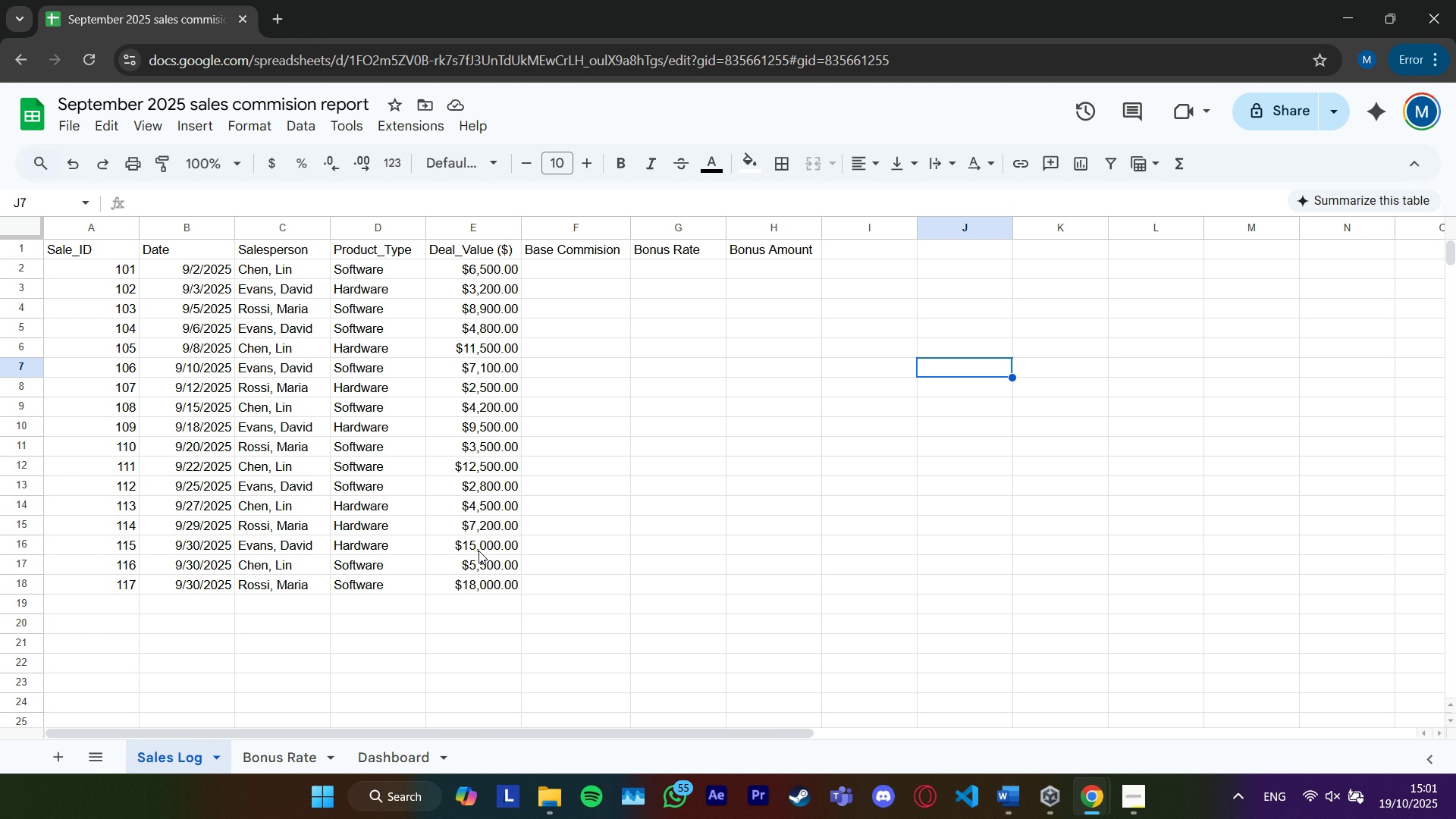 
left_click([577, 267])
 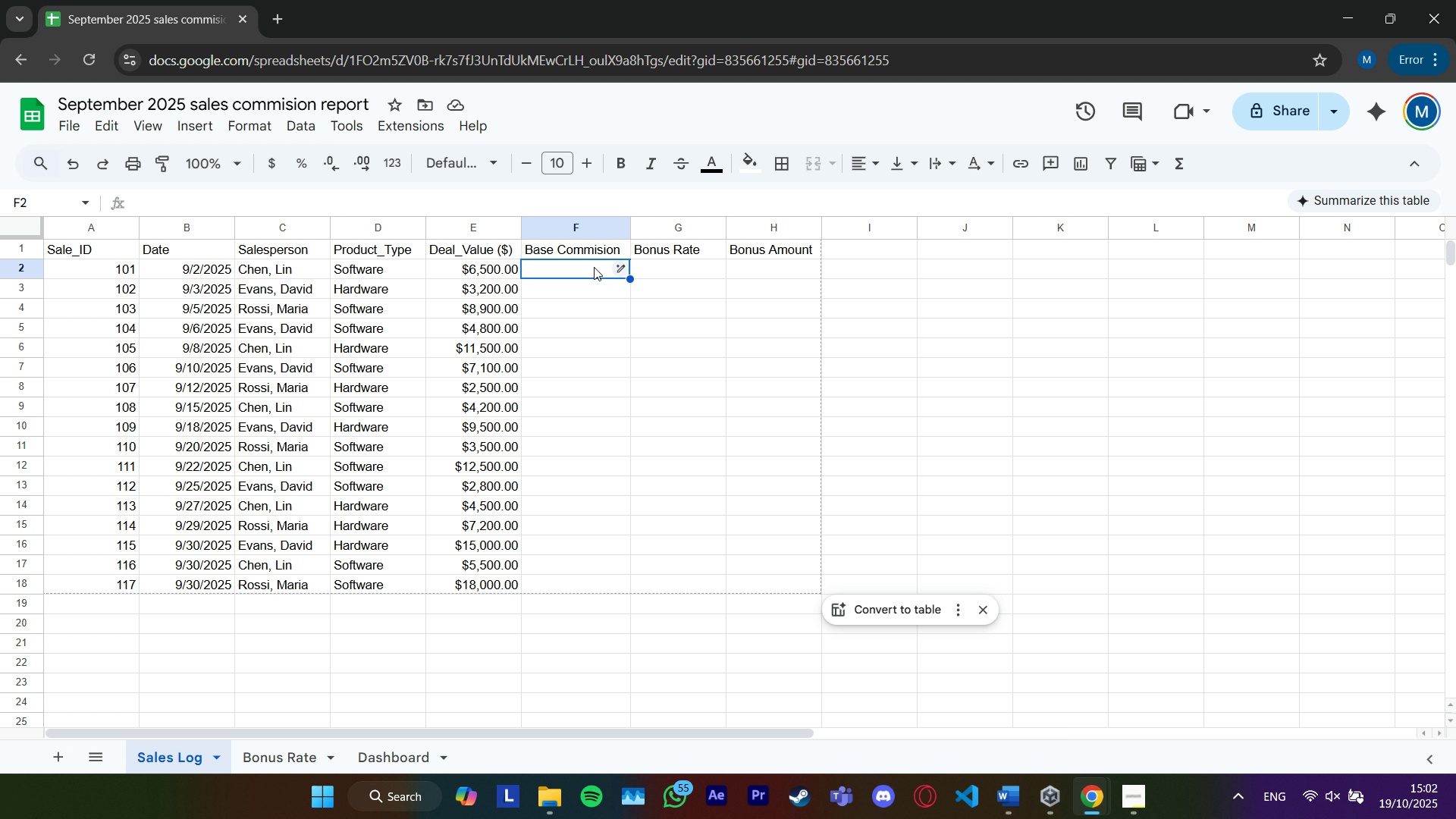 
wait(11.27)
 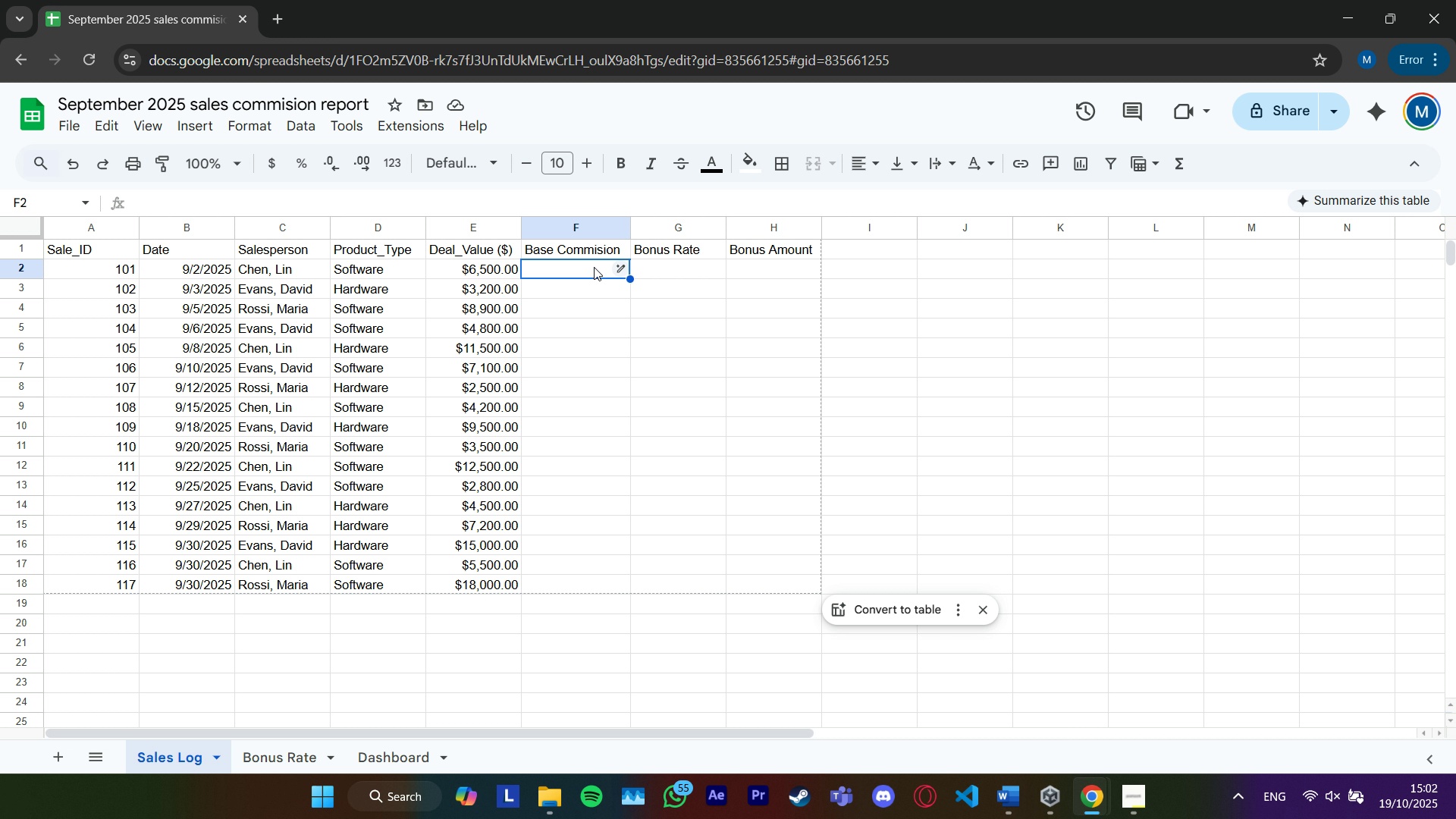 
left_click([668, 264])
 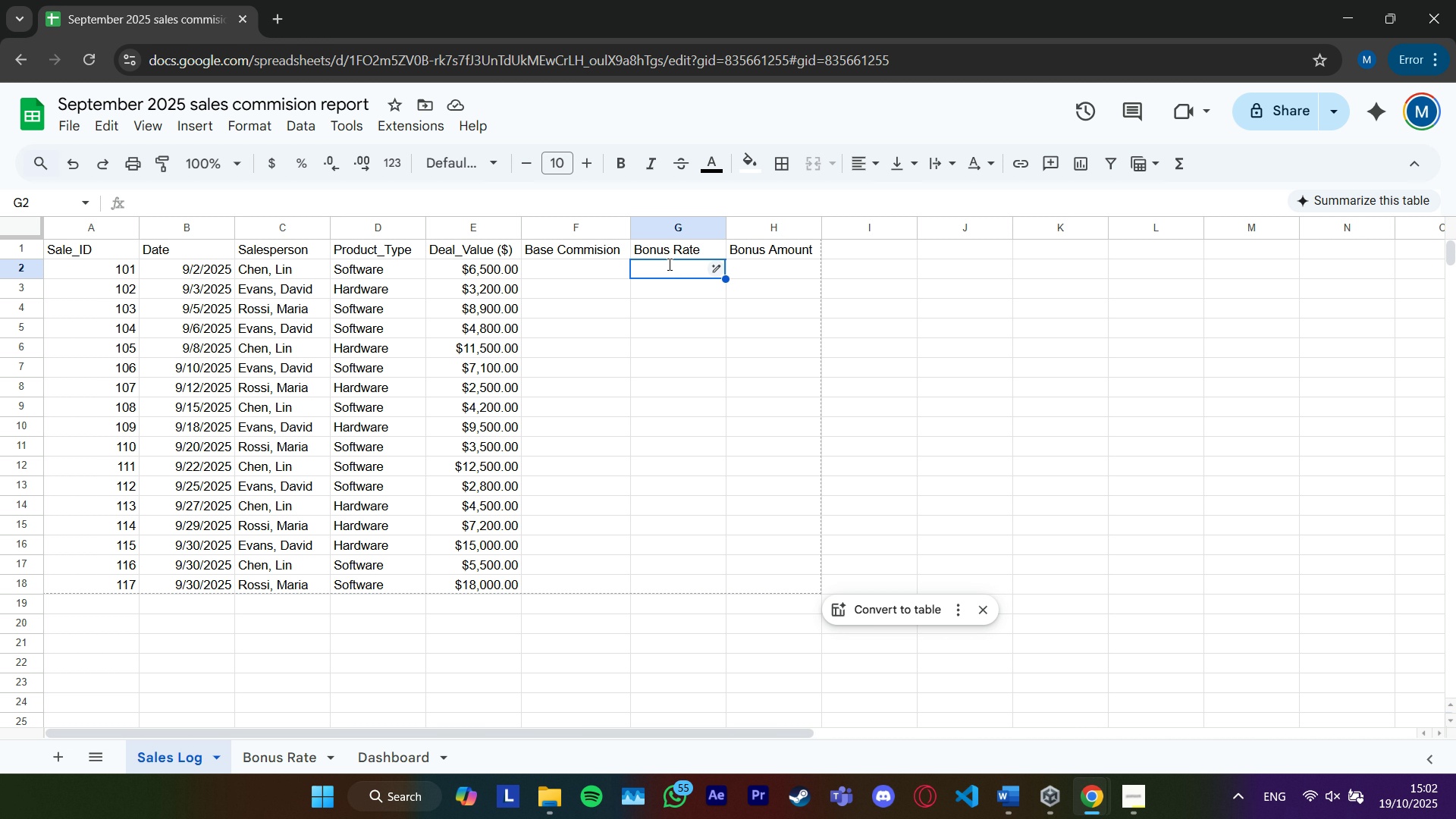 
wait(6.33)
 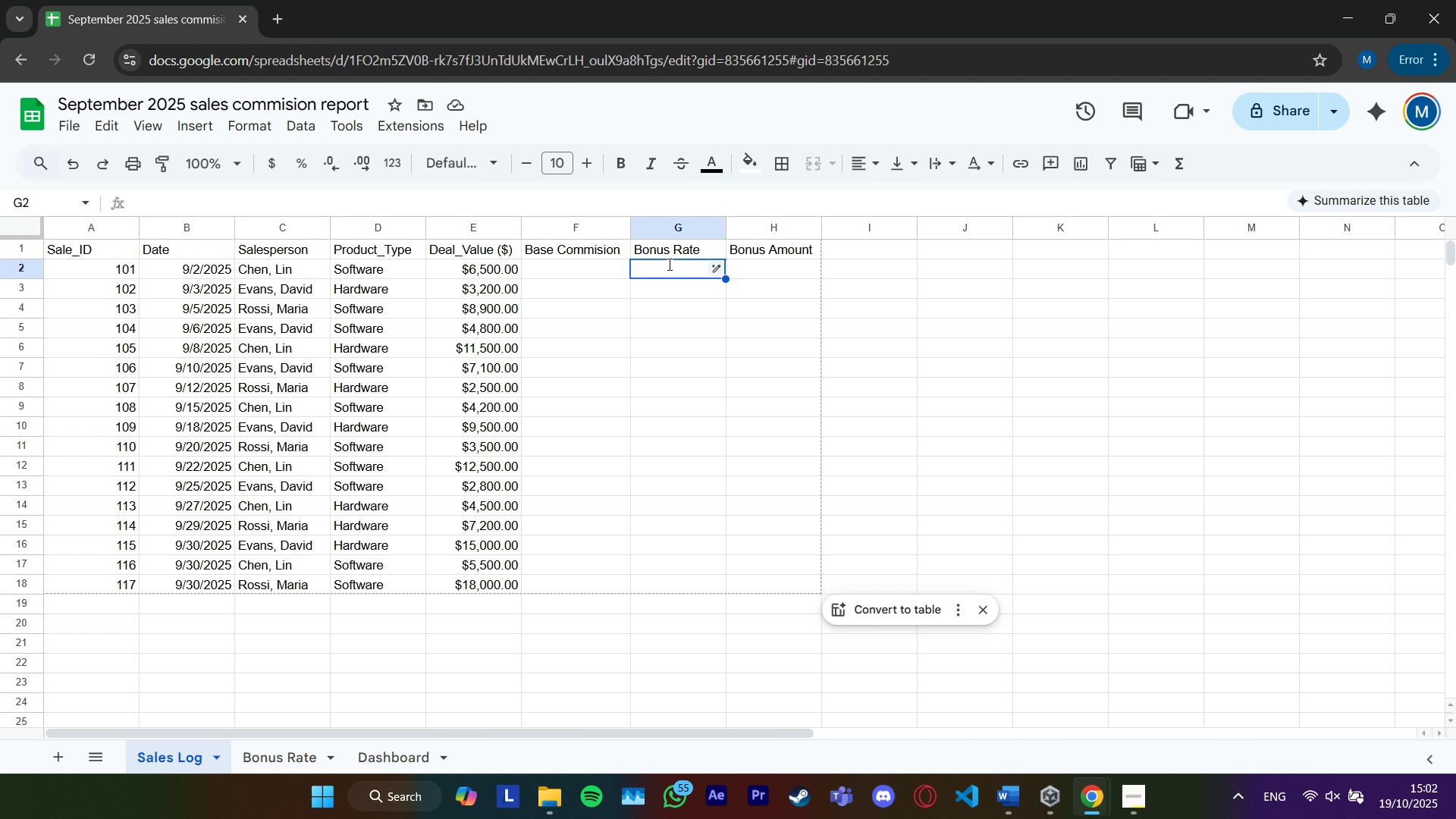 
type(=vloo)
 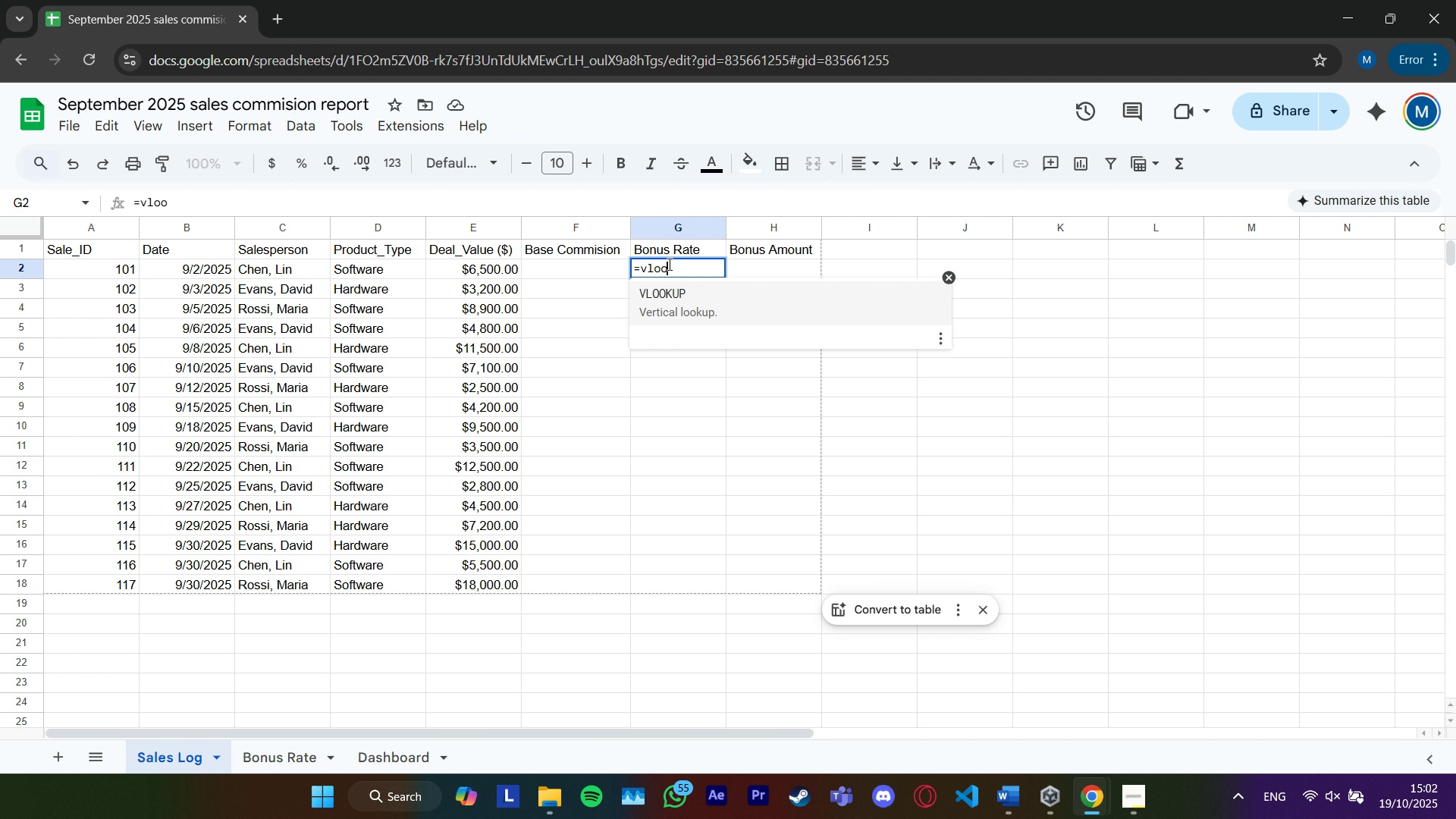 
key(ArrowRight)
 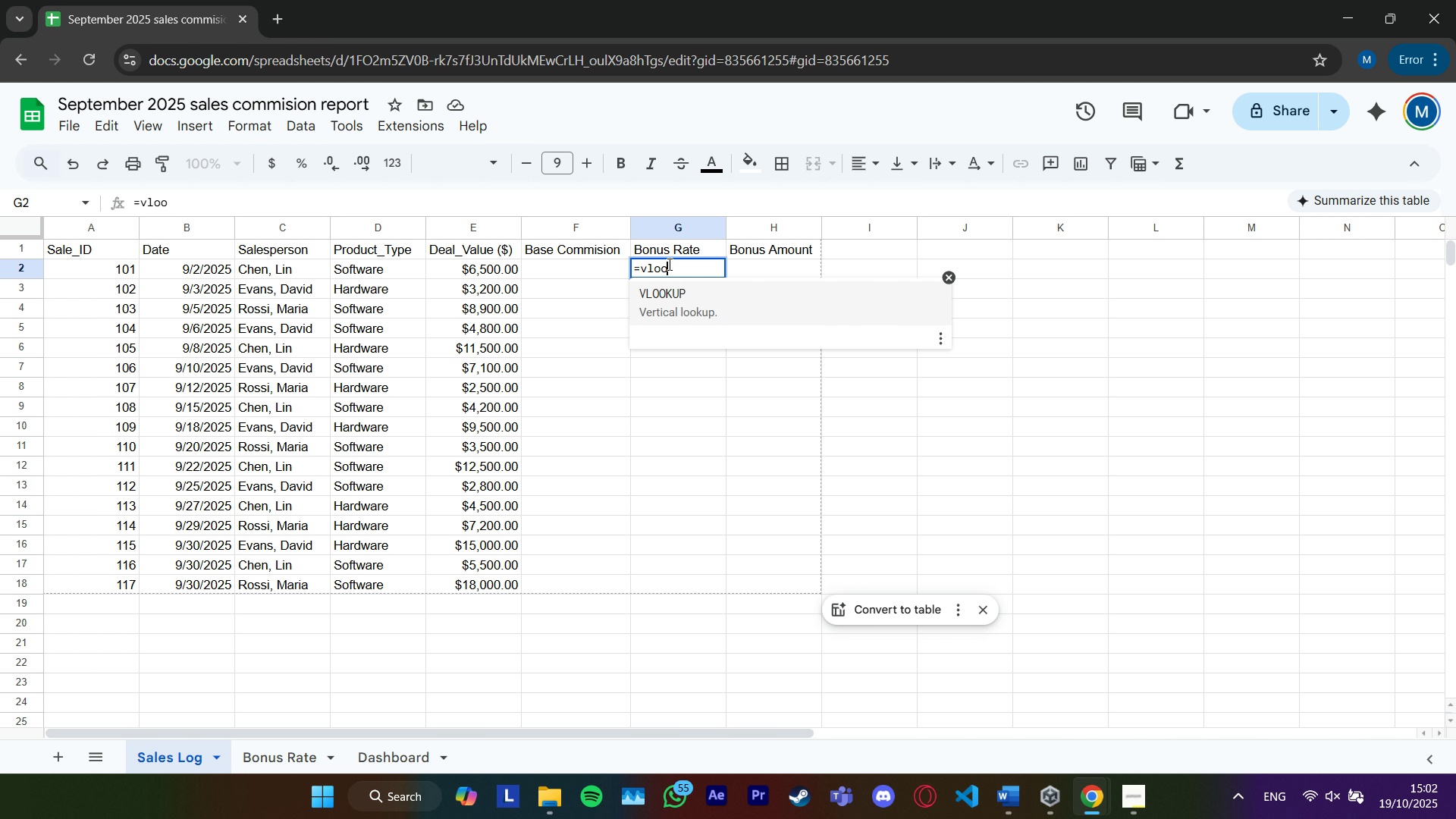 
key(ArrowDown)
 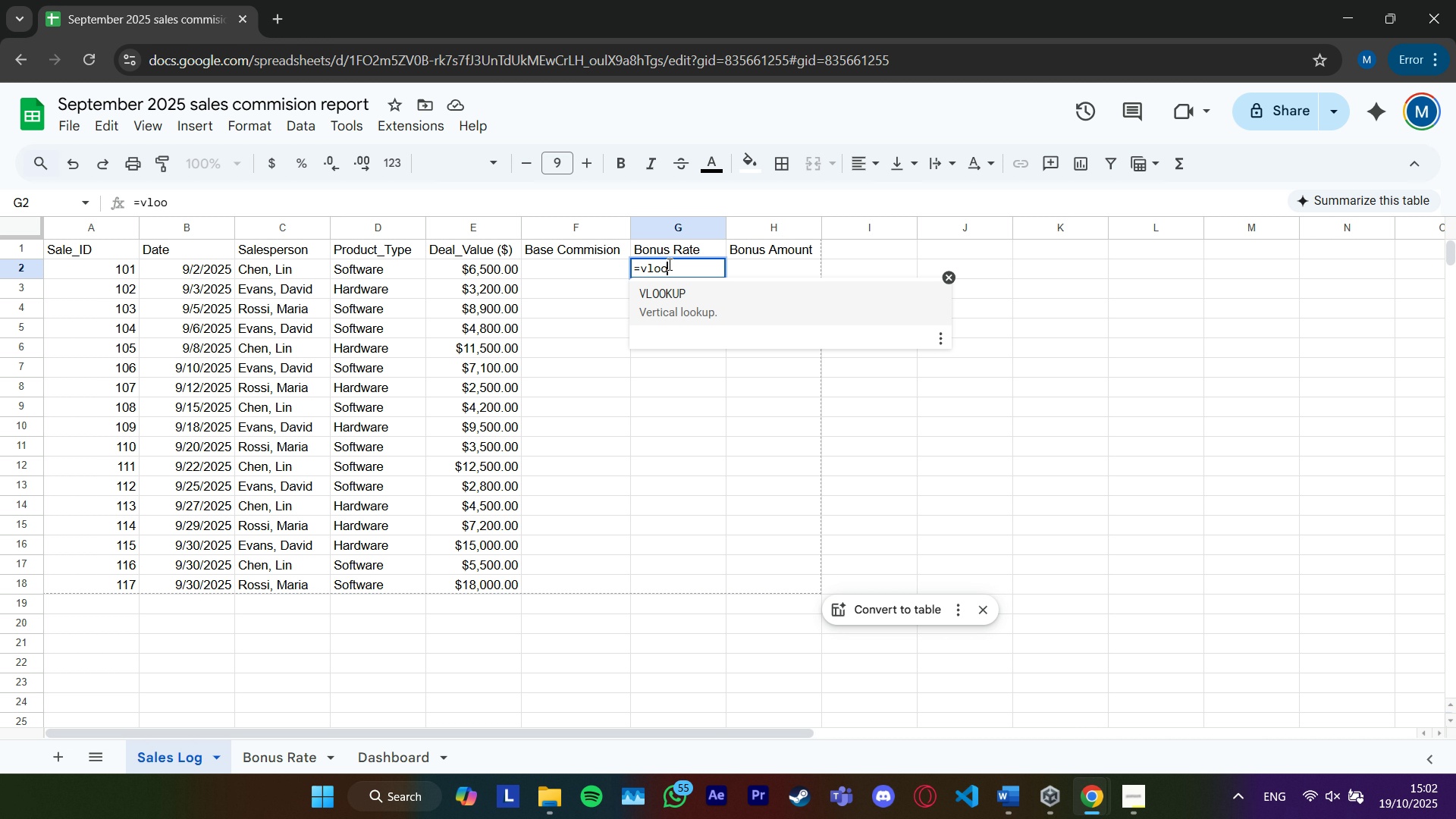 
key(ArrowUp)
 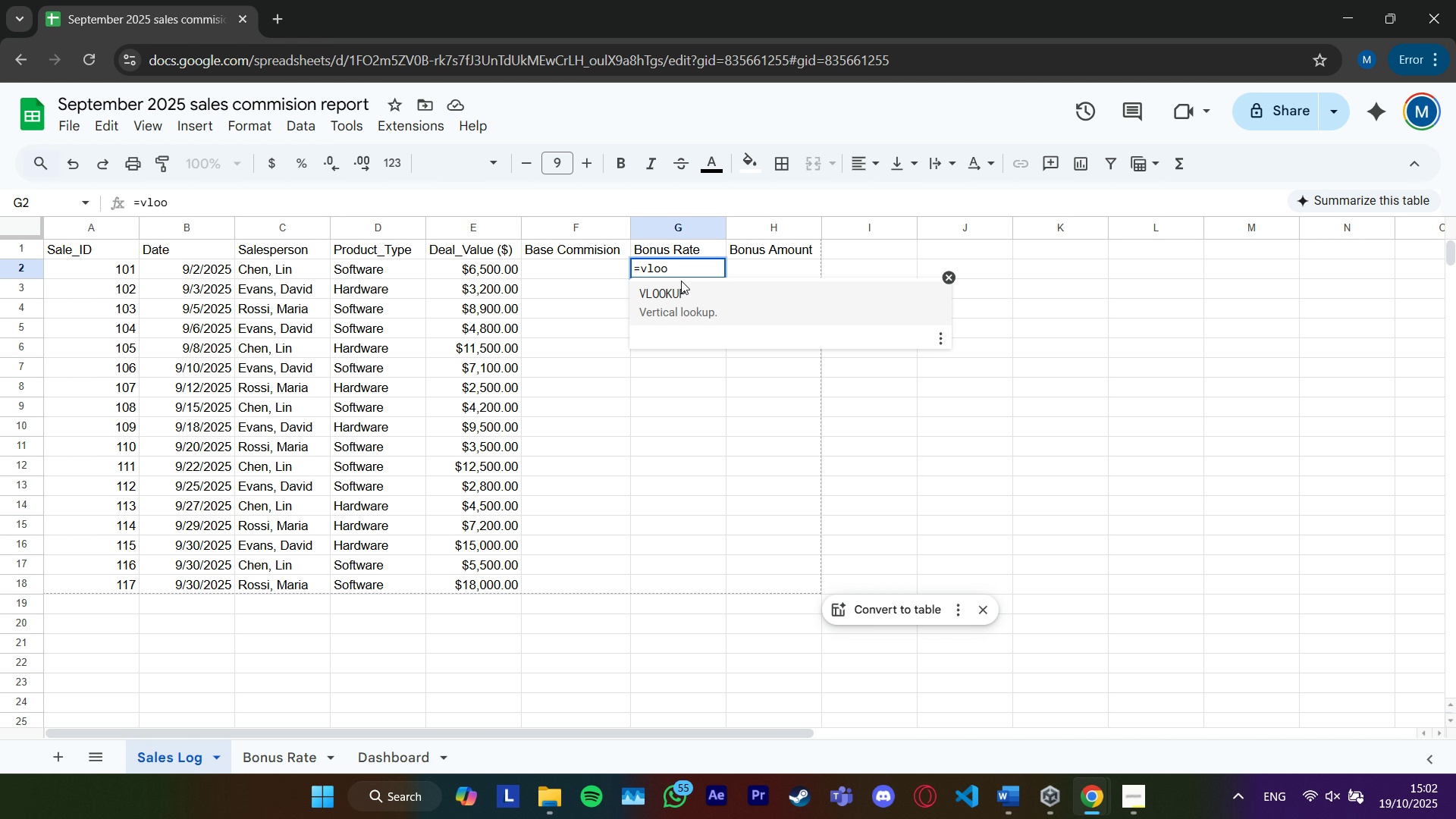 
left_click([681, 291])
 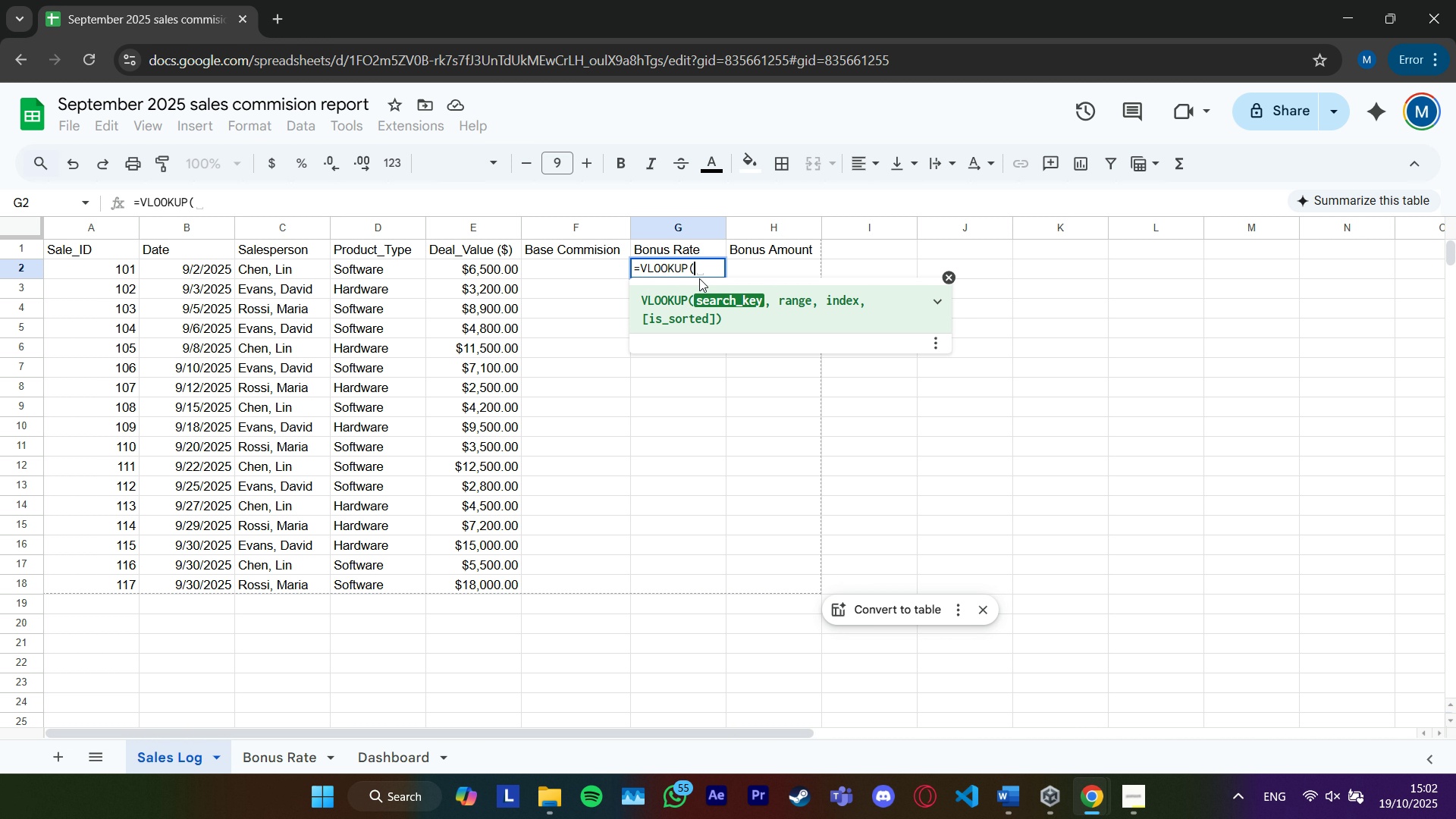 
type(c2,)
 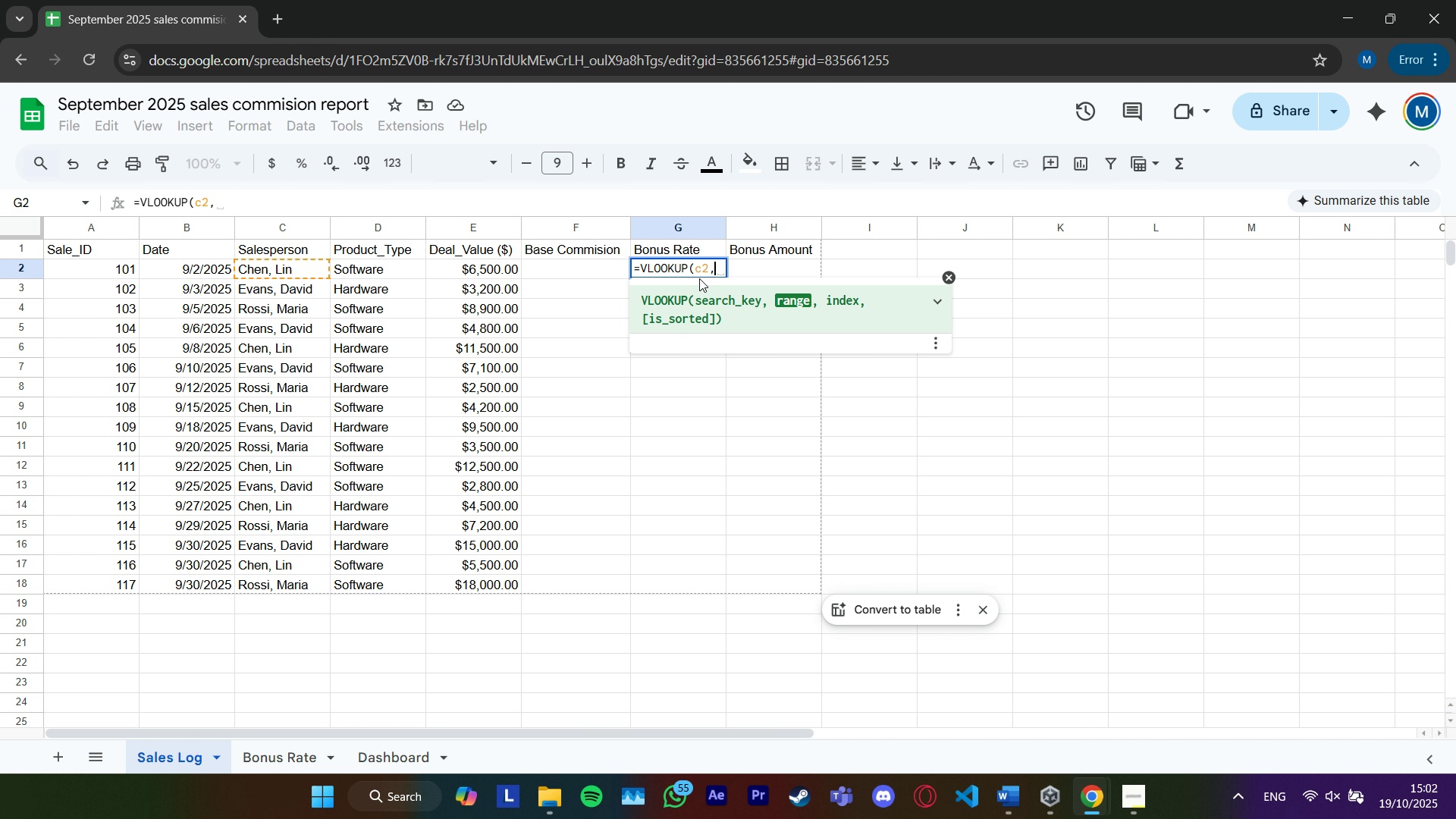 
wait(7.31)
 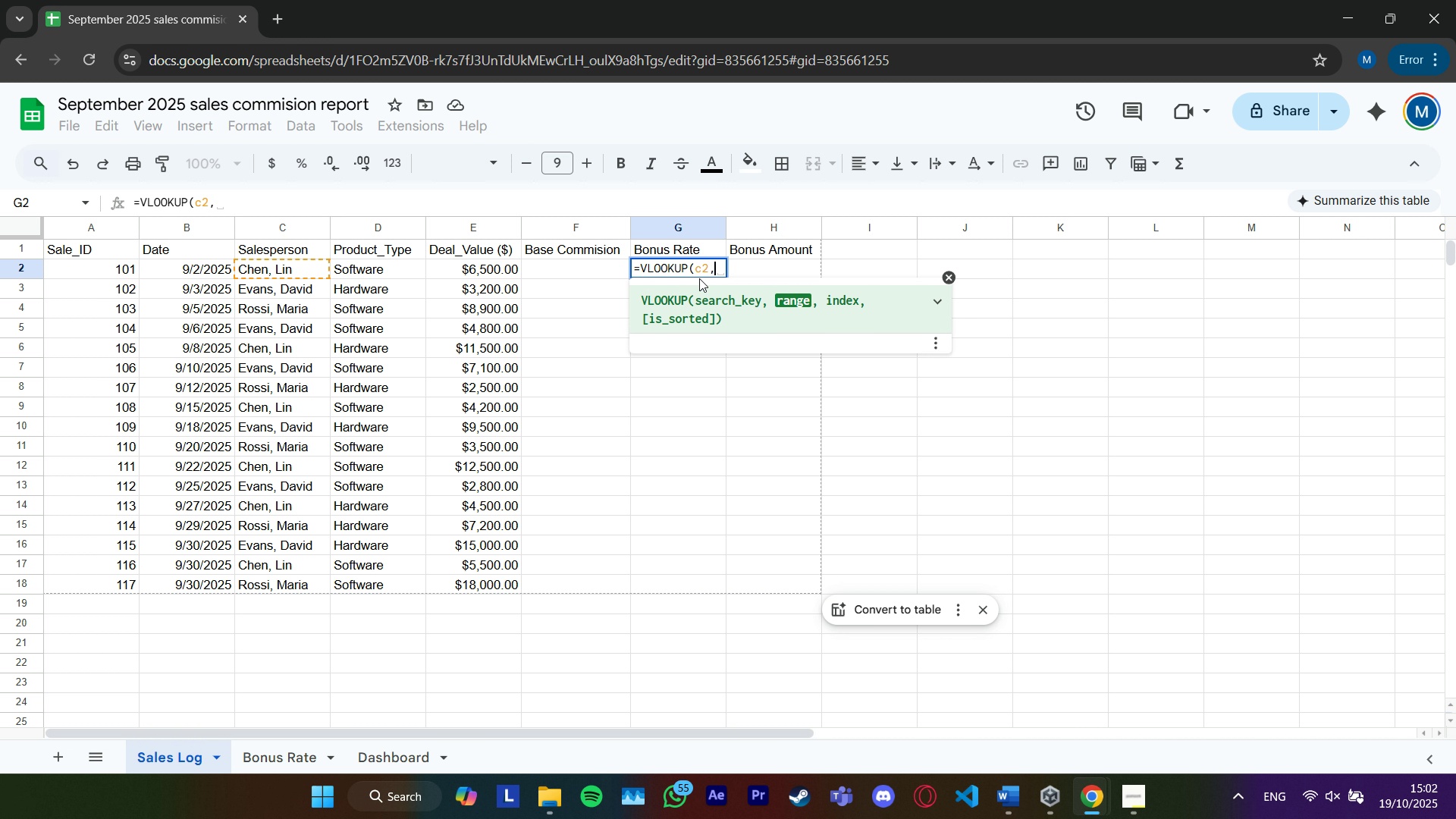 
type(Bonus_rates)
 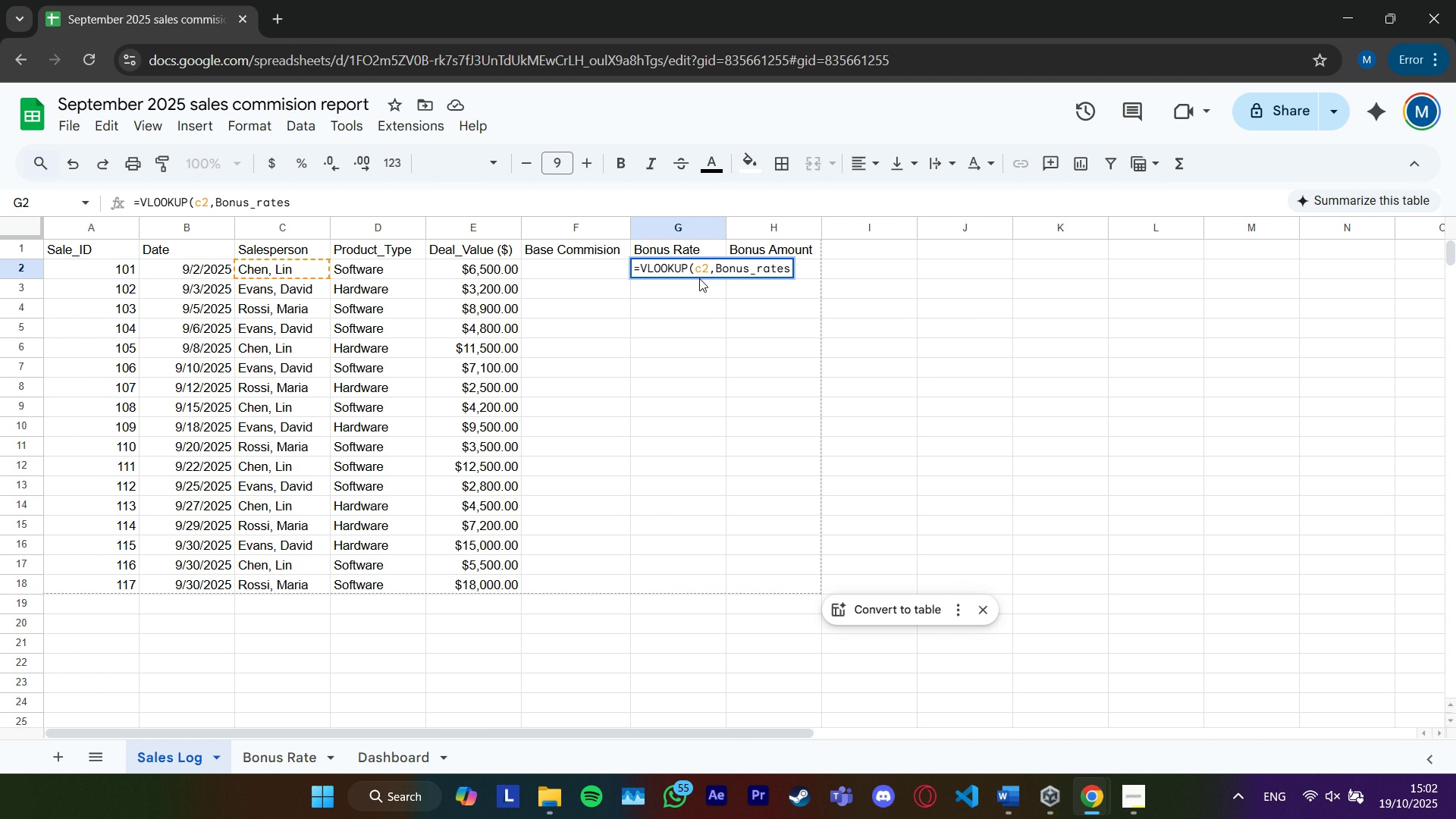 
wait(9.85)
 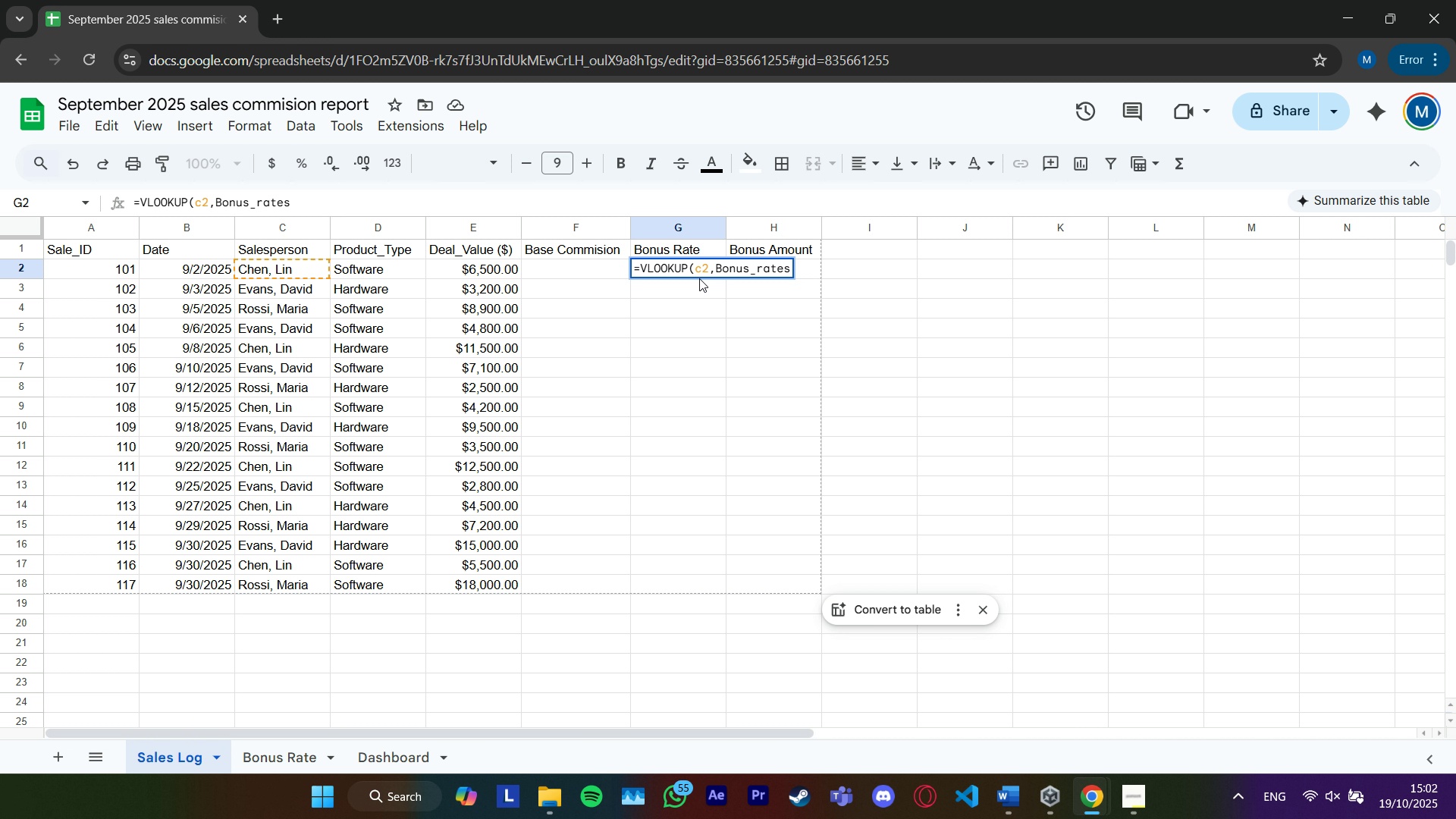 
key(Backspace)
 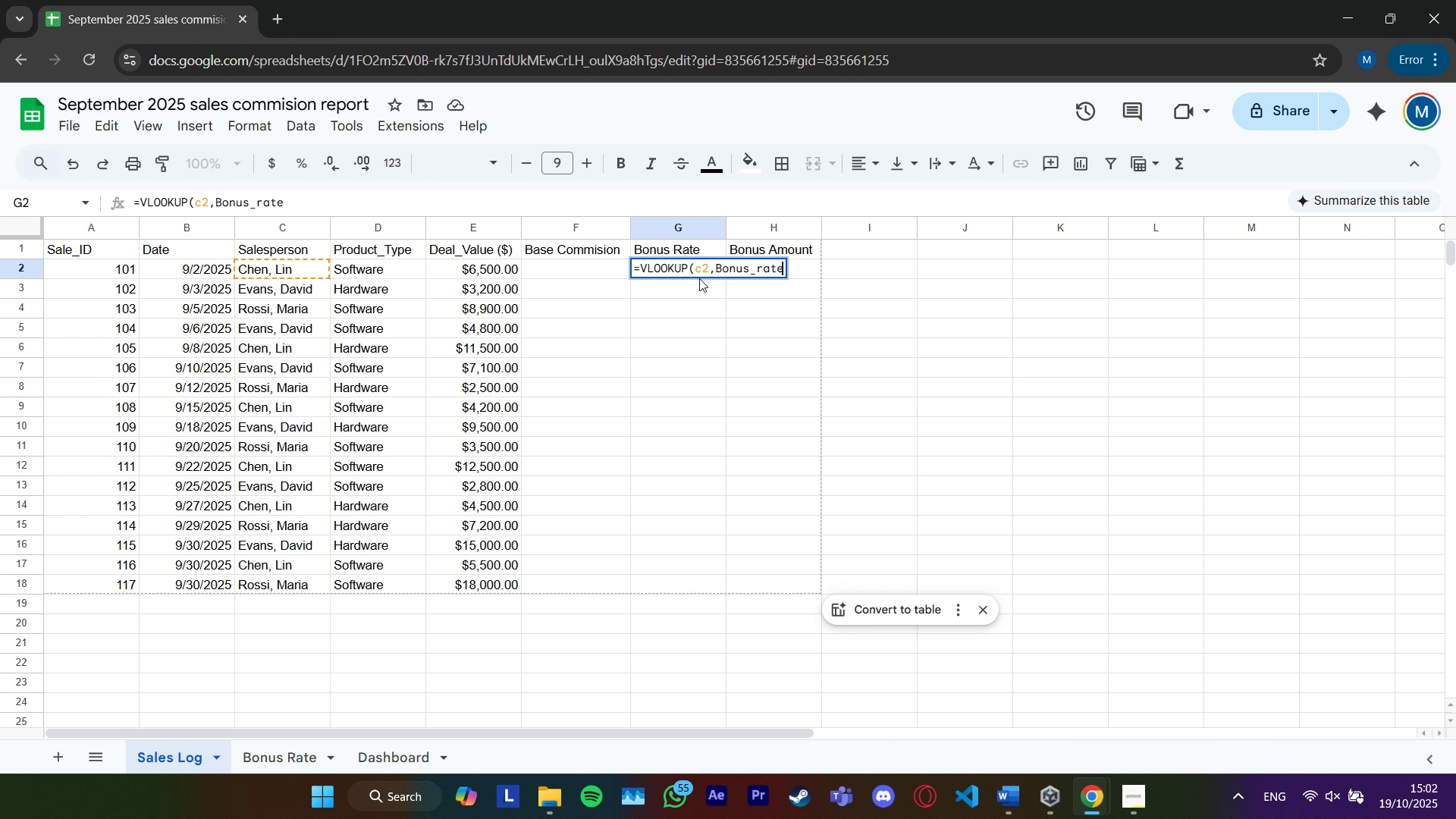 
key(ArrowLeft)
 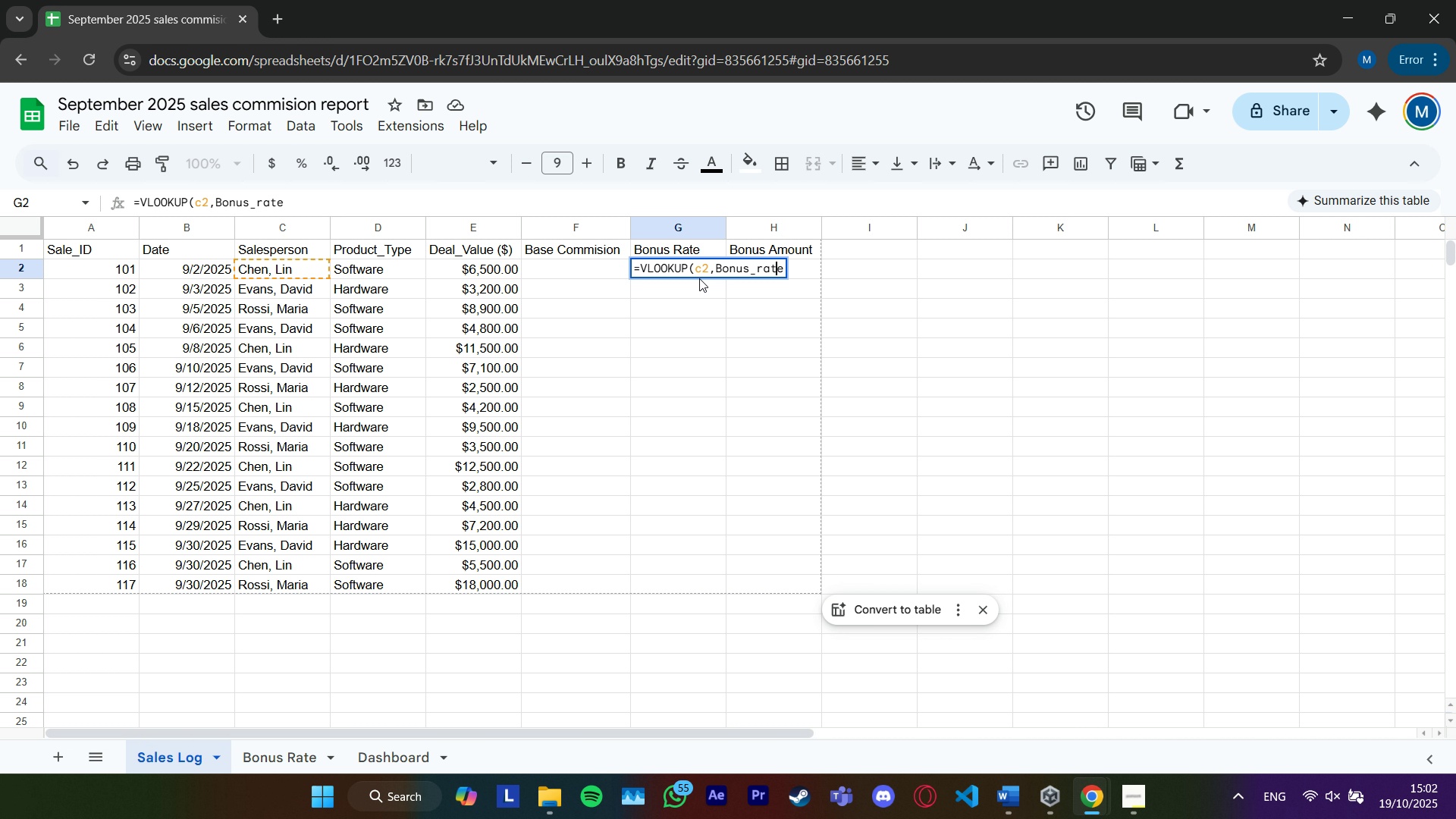 
key(ArrowLeft)
 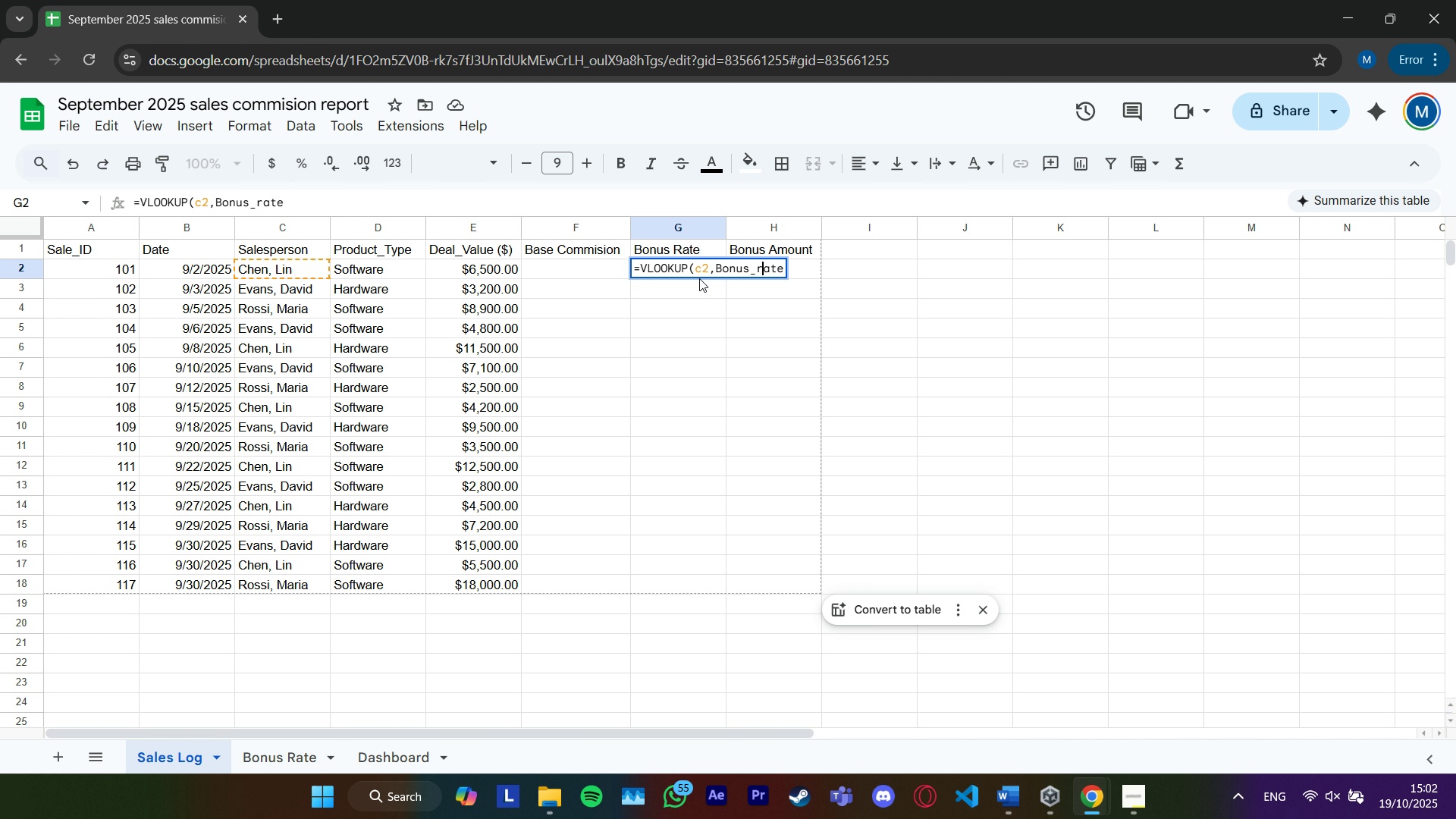 
key(ArrowLeft)
 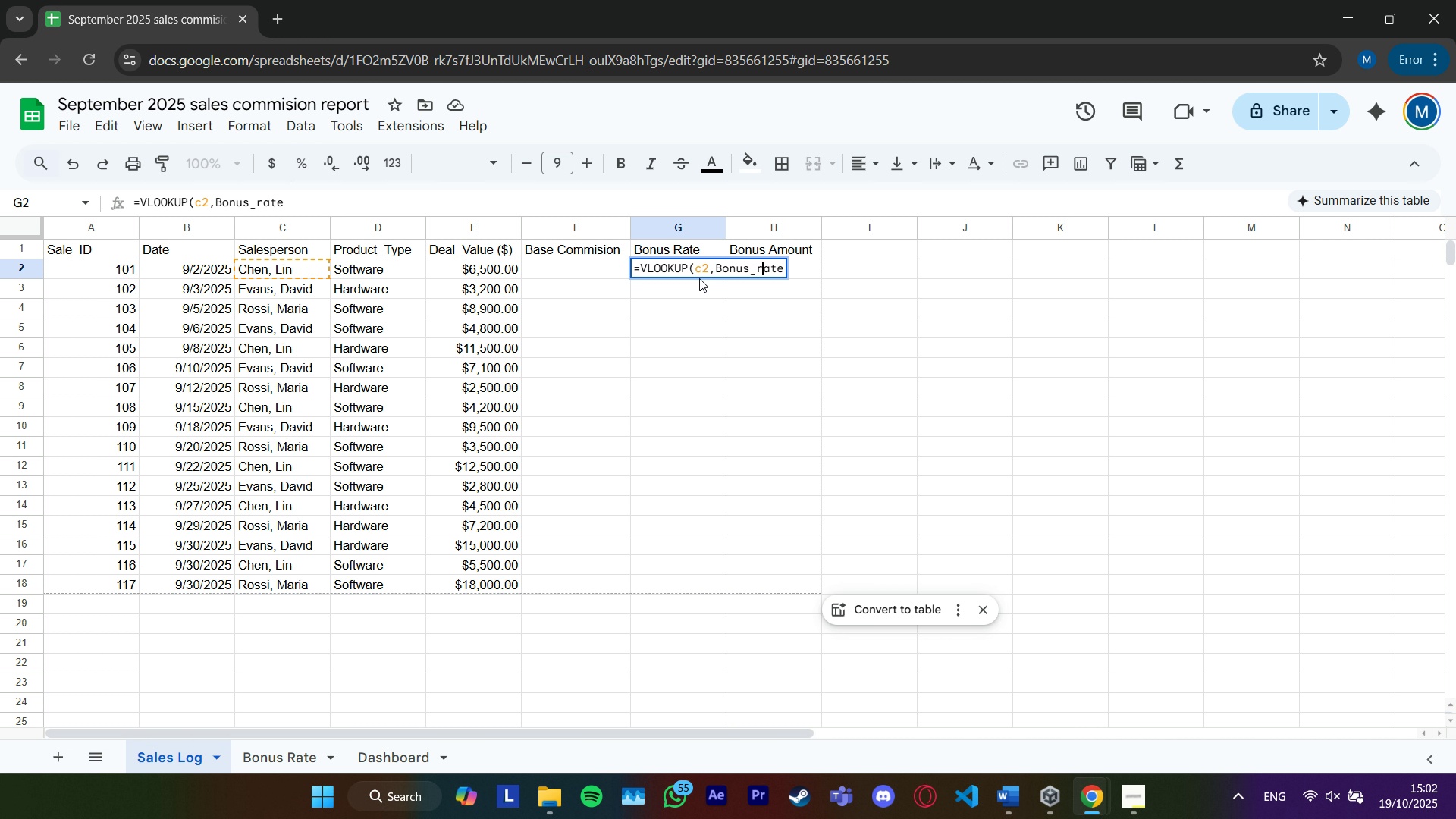 
key(ArrowLeft)
 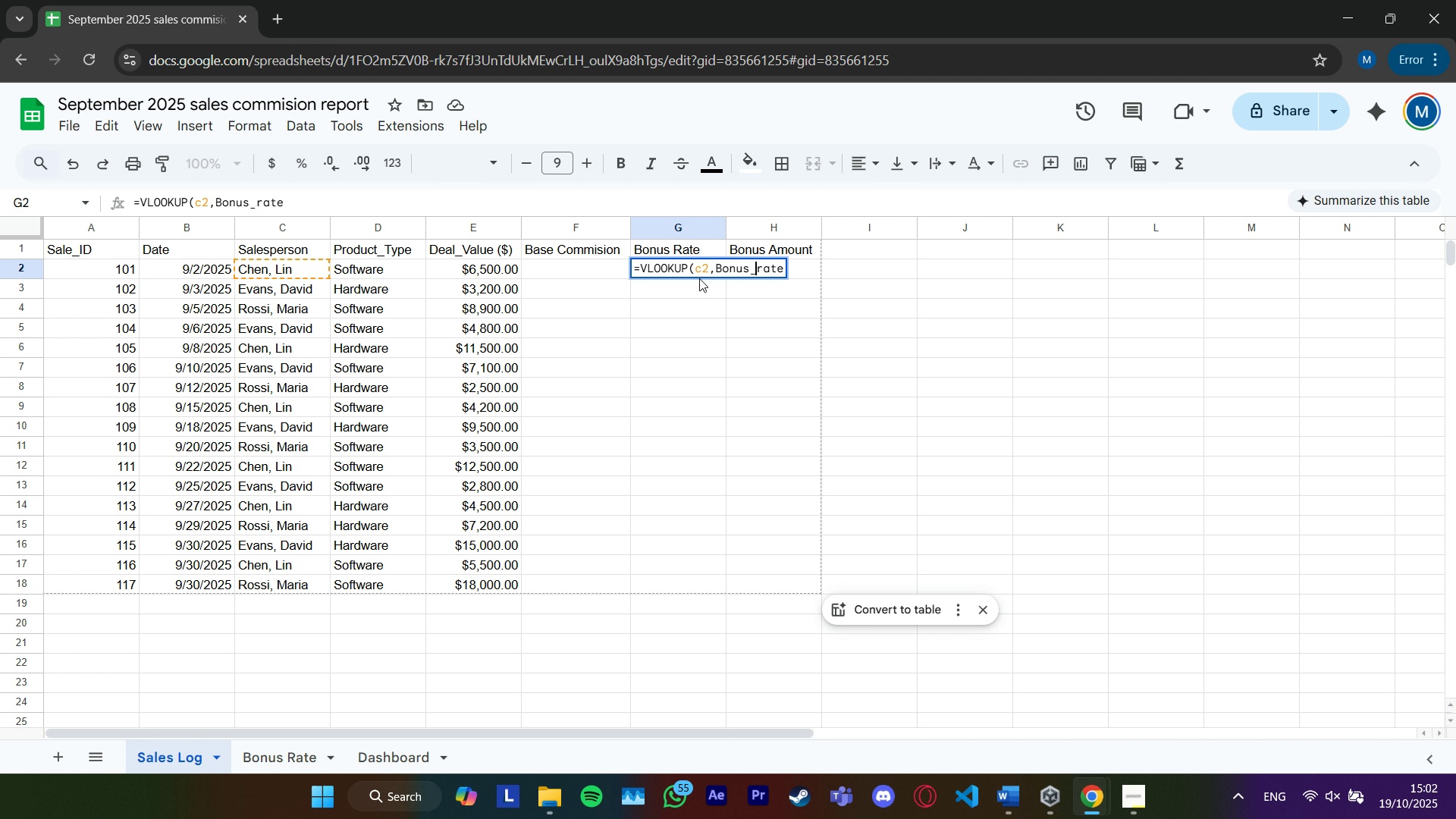 
key(ArrowLeft)
 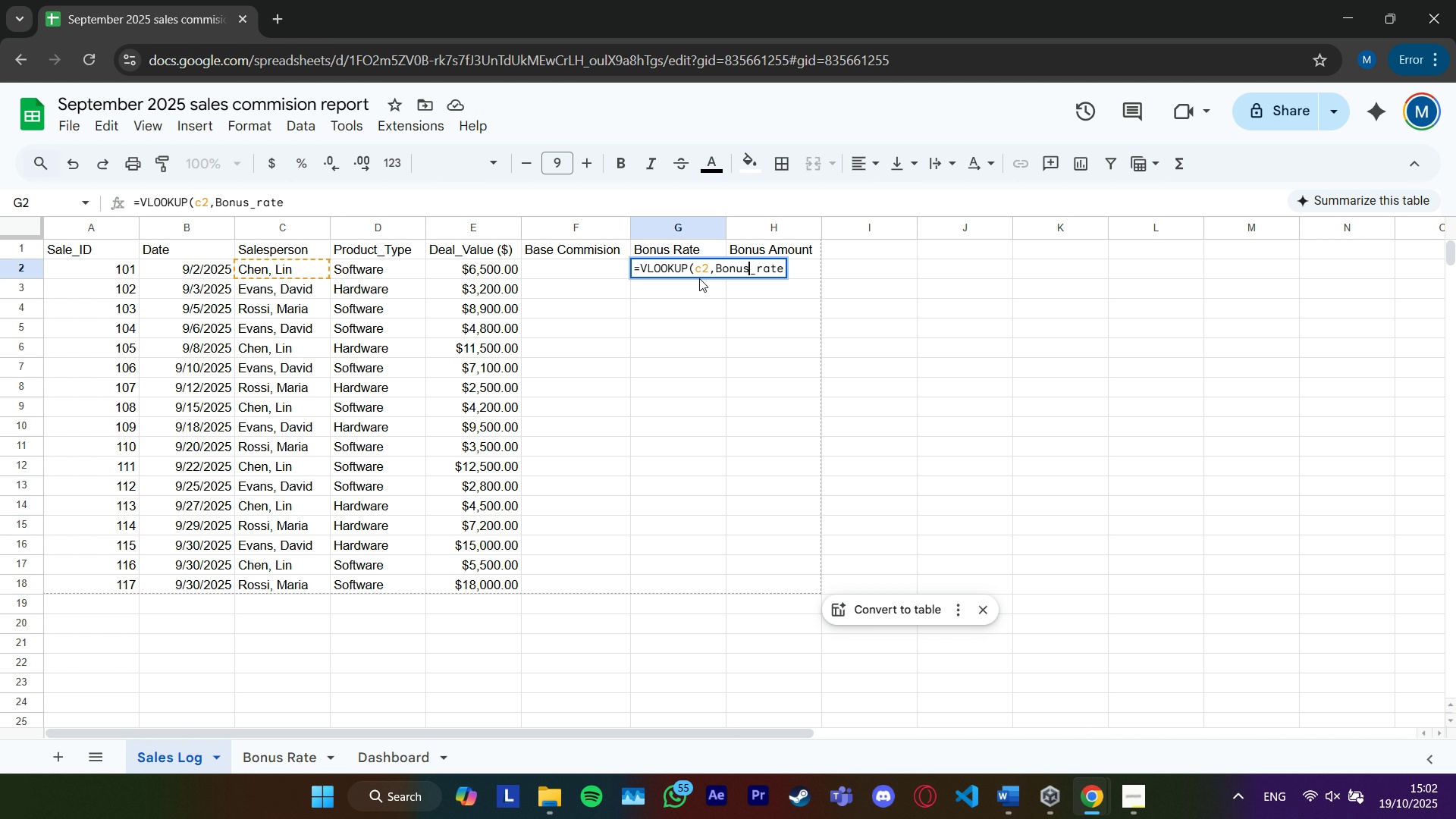 
key(ArrowLeft)
 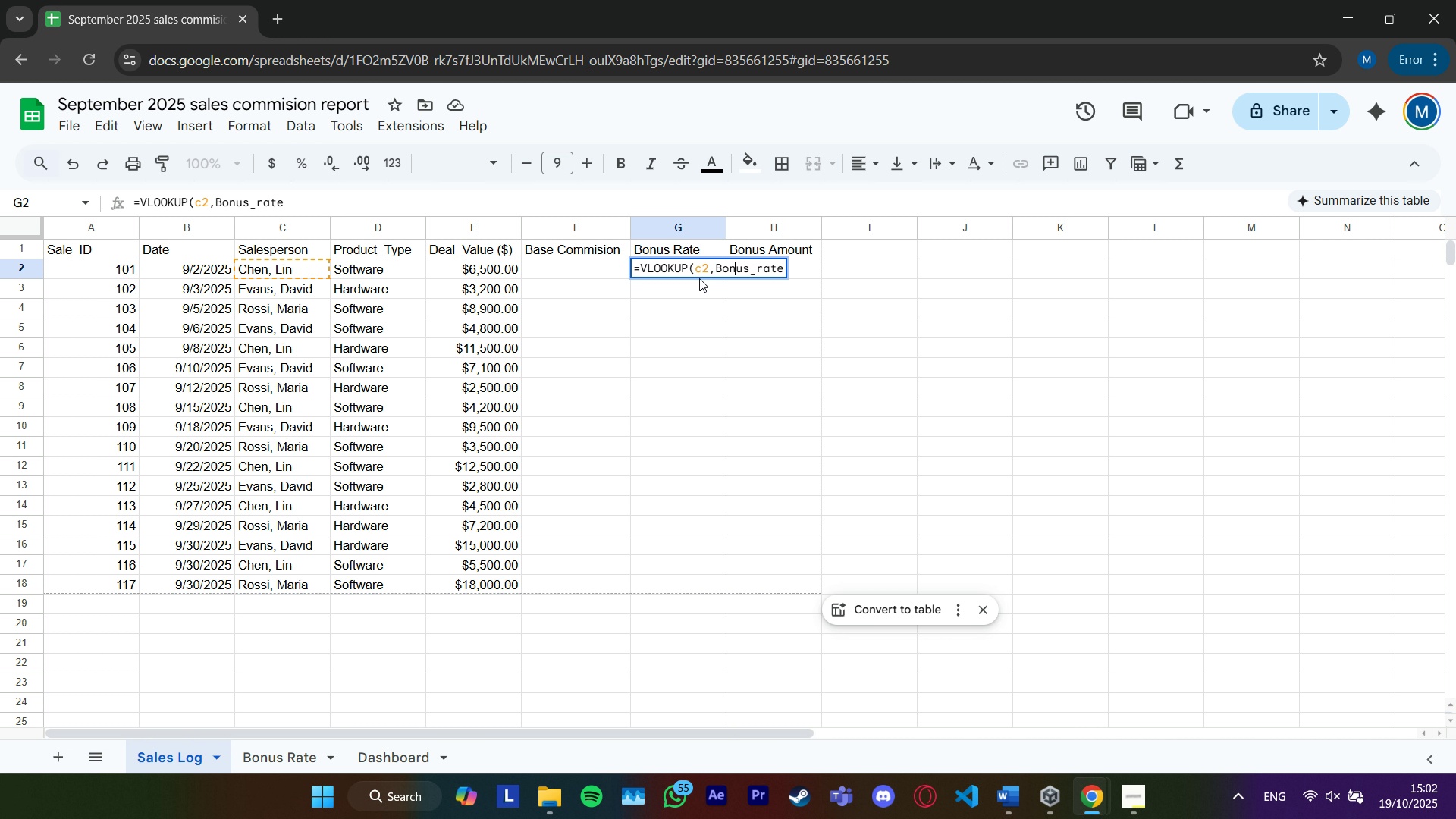 
key(ArrowLeft)
 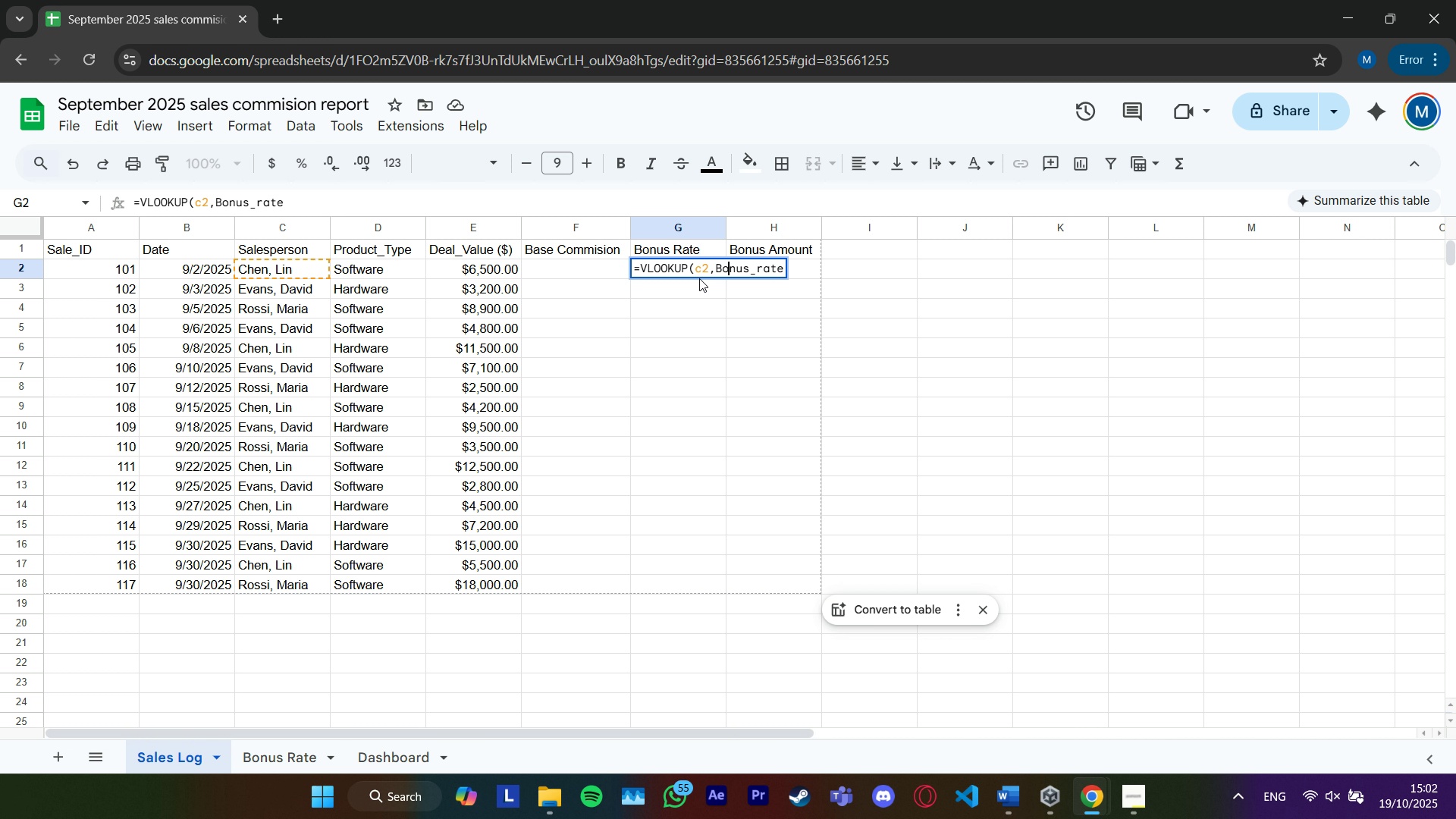 
key(ArrowLeft)
 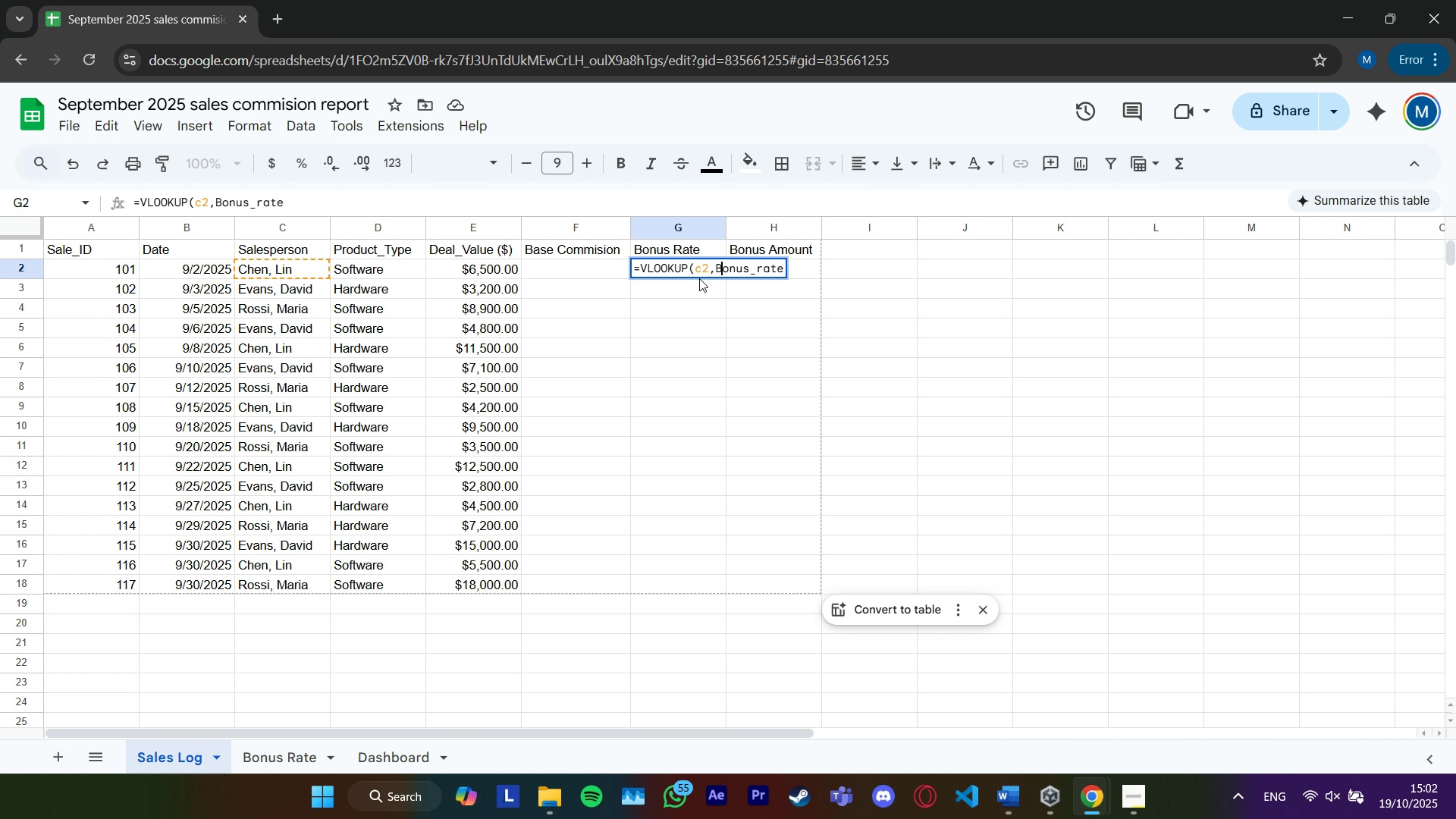 
key(ArrowLeft)
 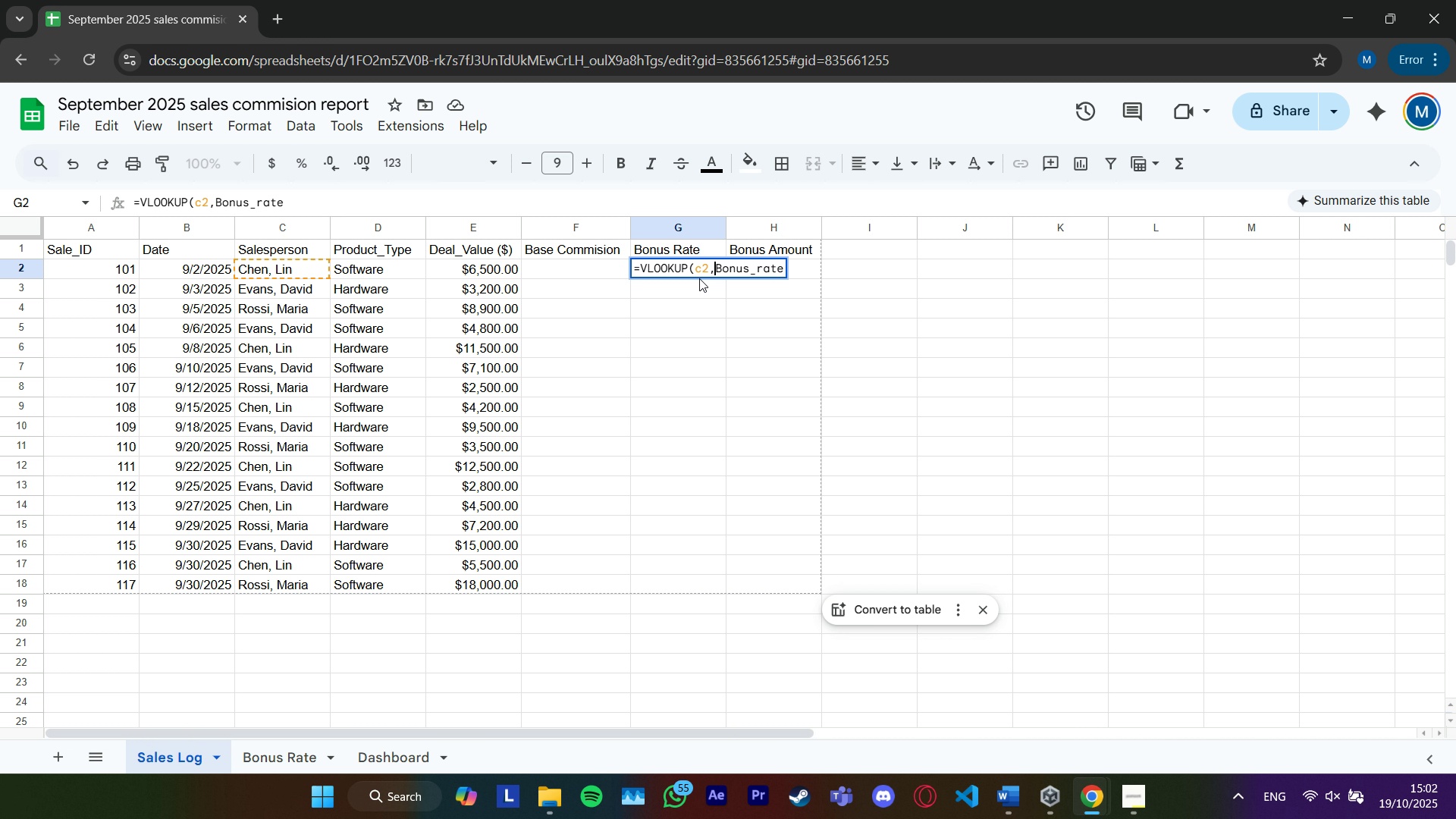 
key(ArrowLeft)
 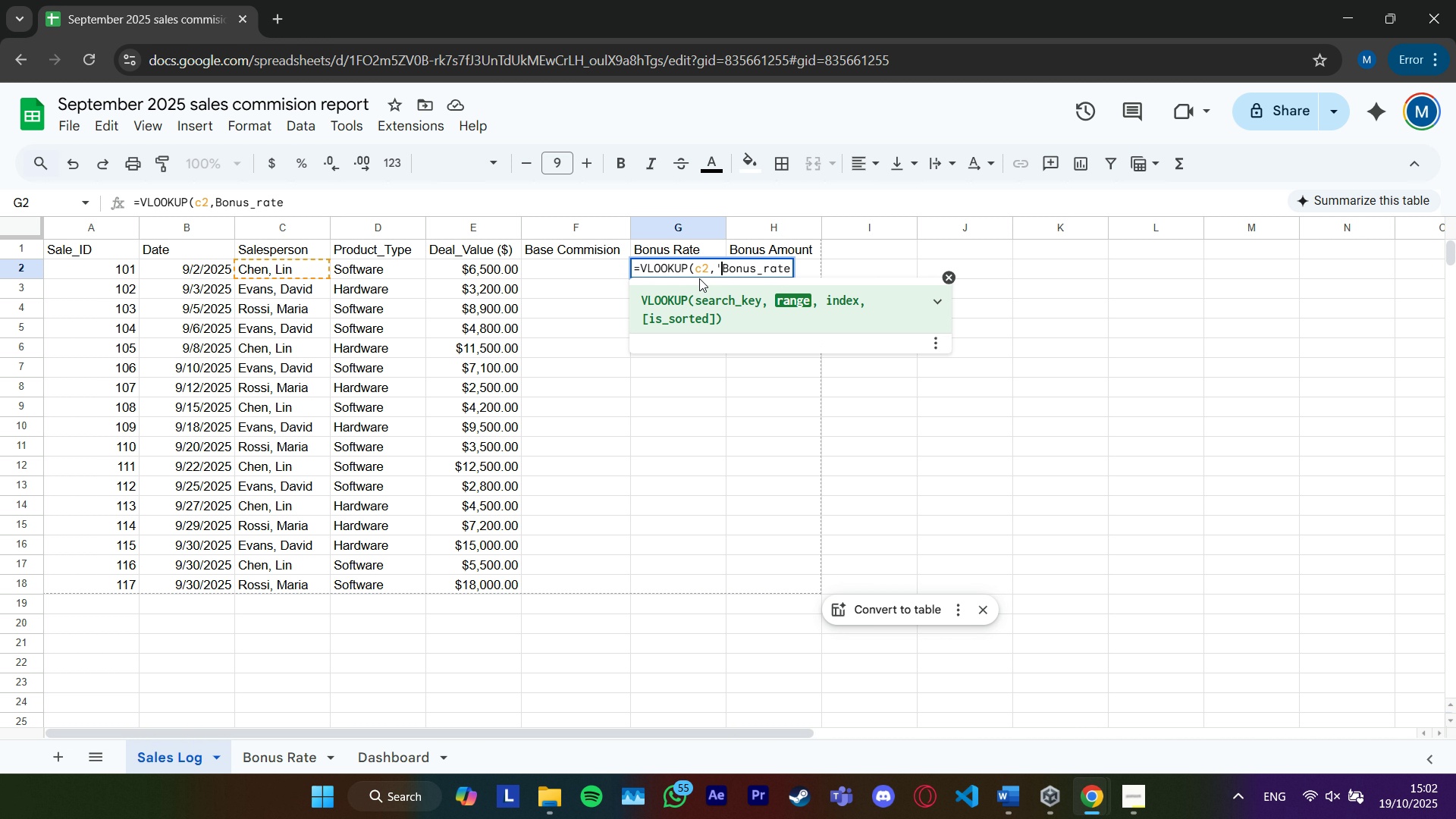 
key(Quote)
 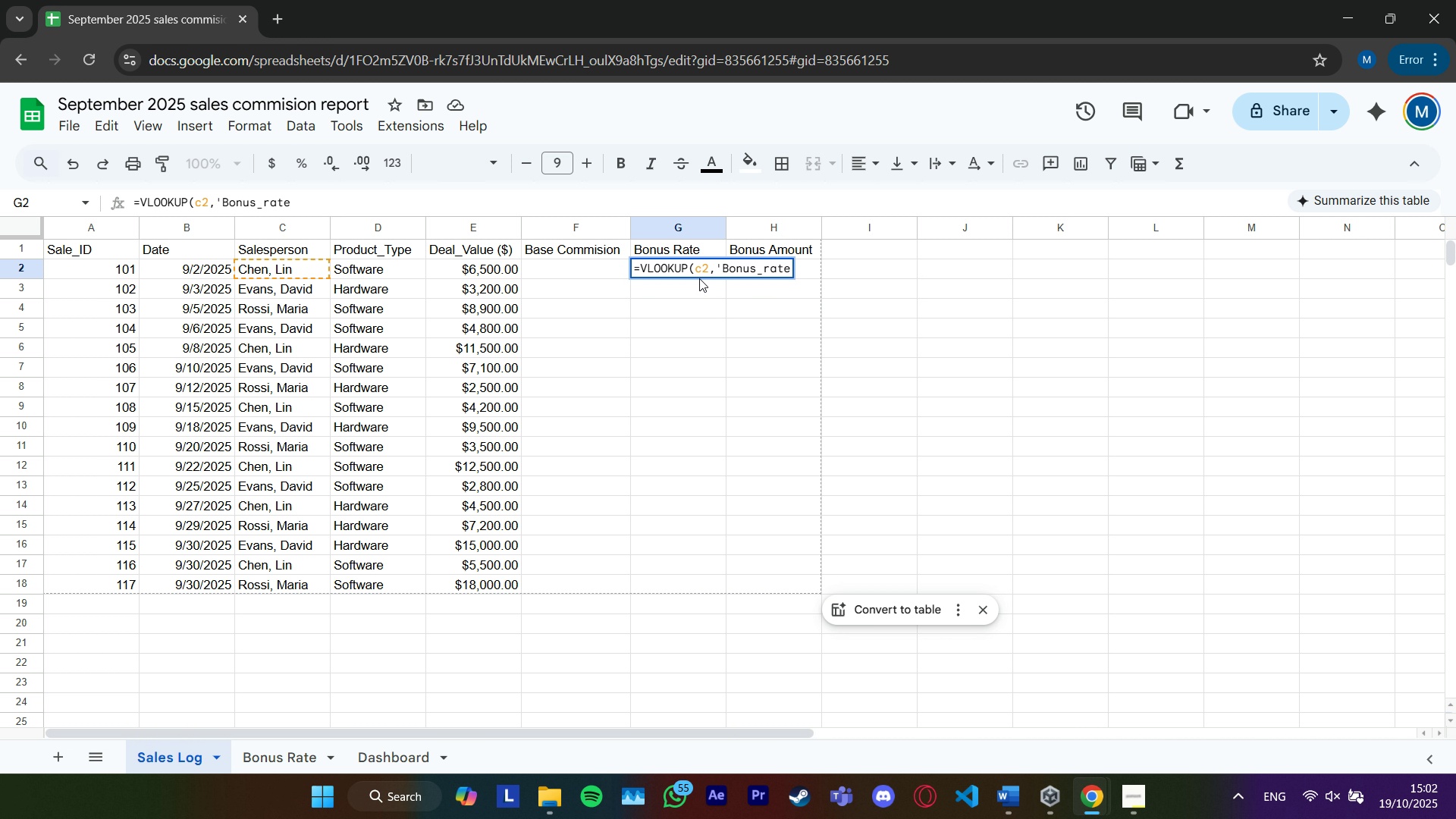 
key(ArrowRight)
 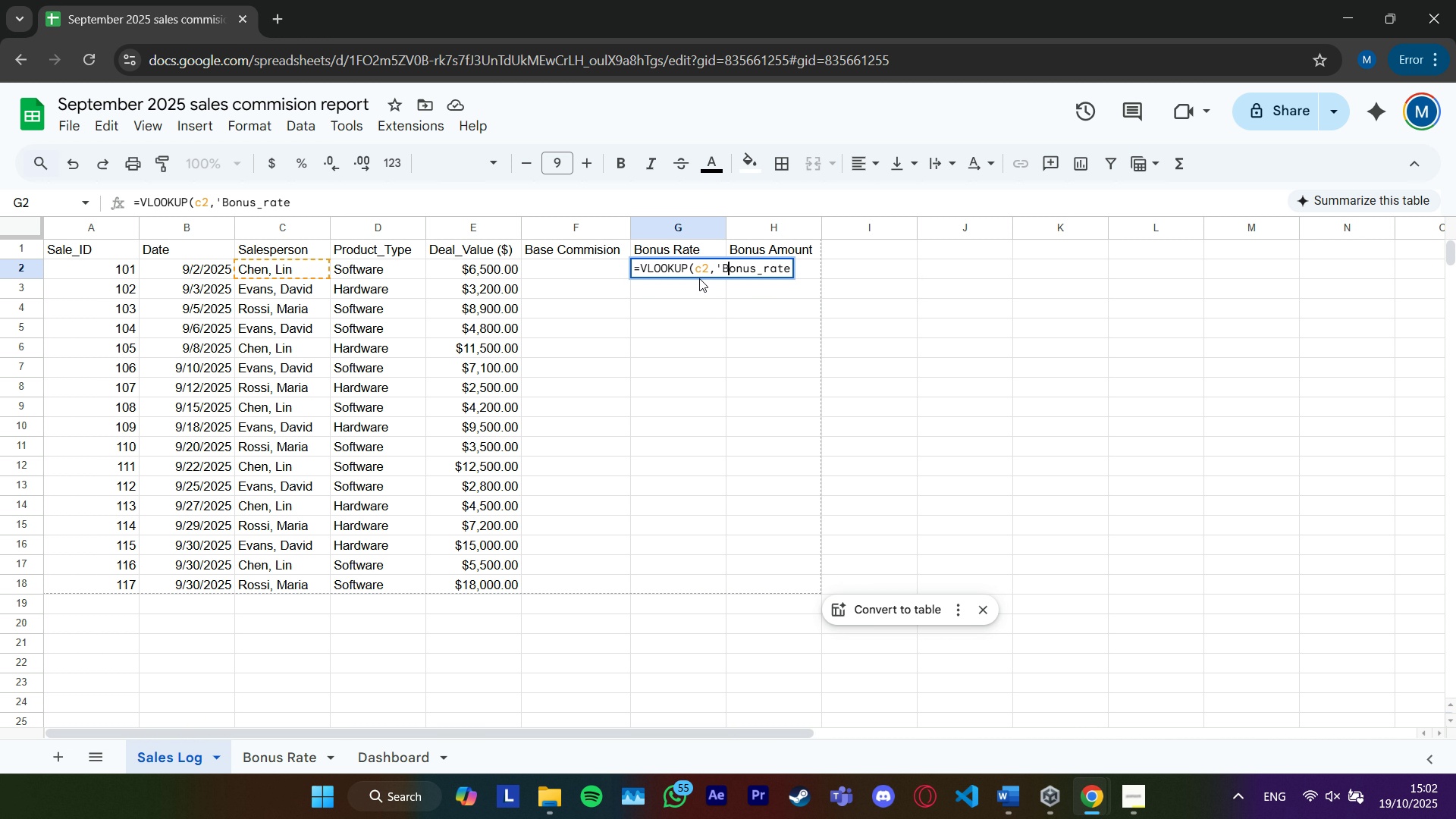 
key(ArrowRight)
 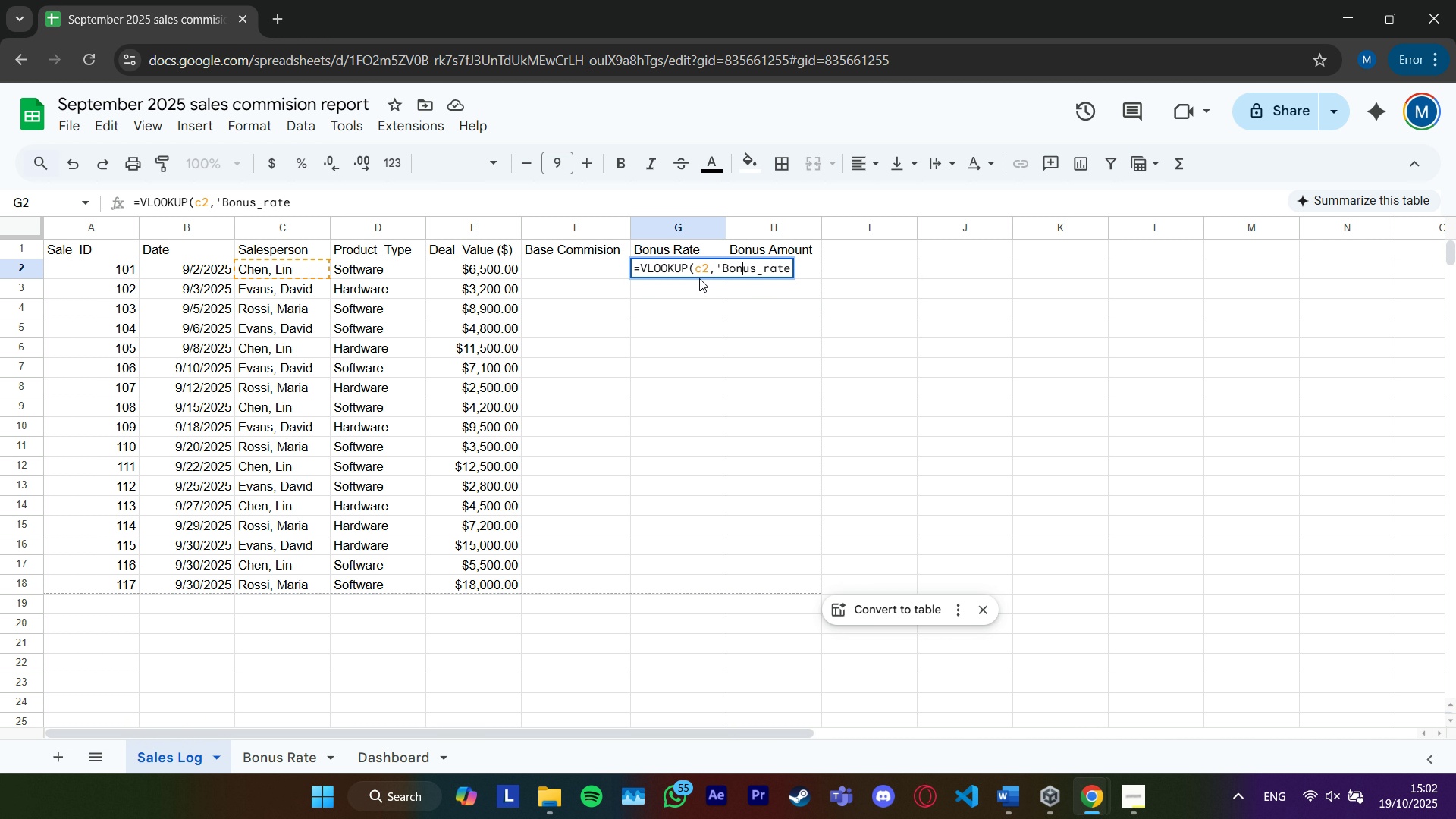 
key(ArrowRight)
 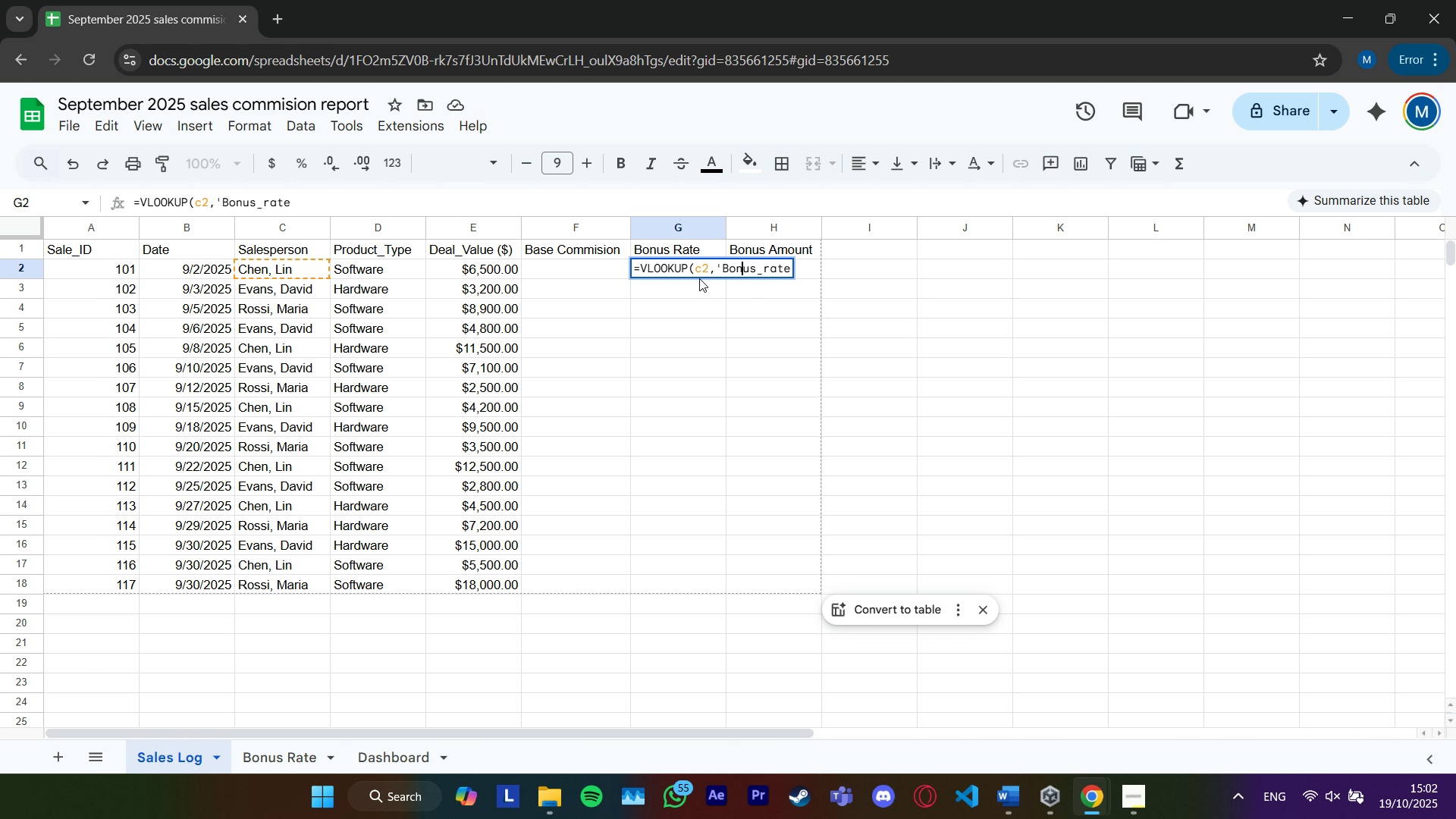 
key(ArrowRight)
 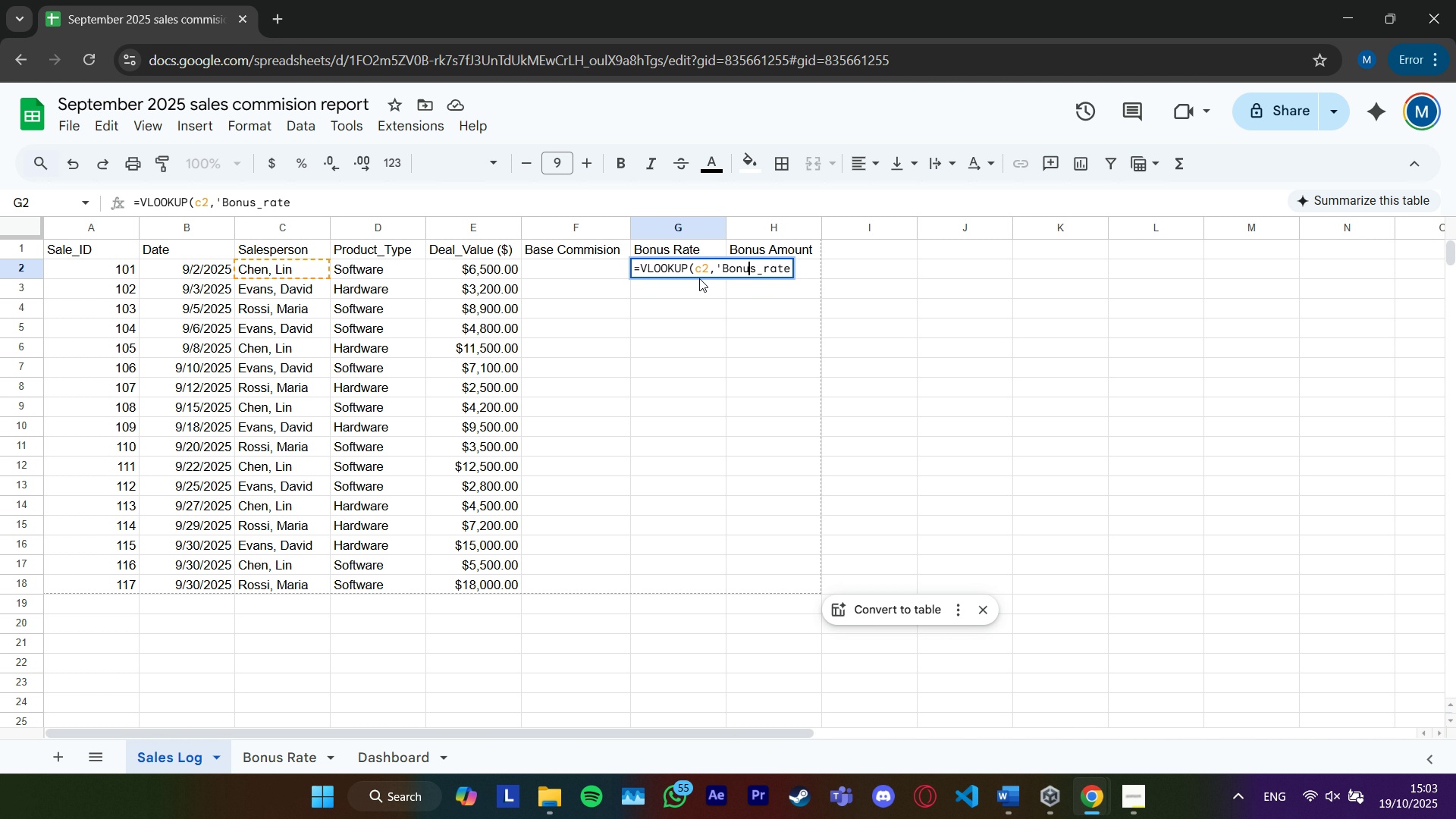 
key(ArrowRight)
 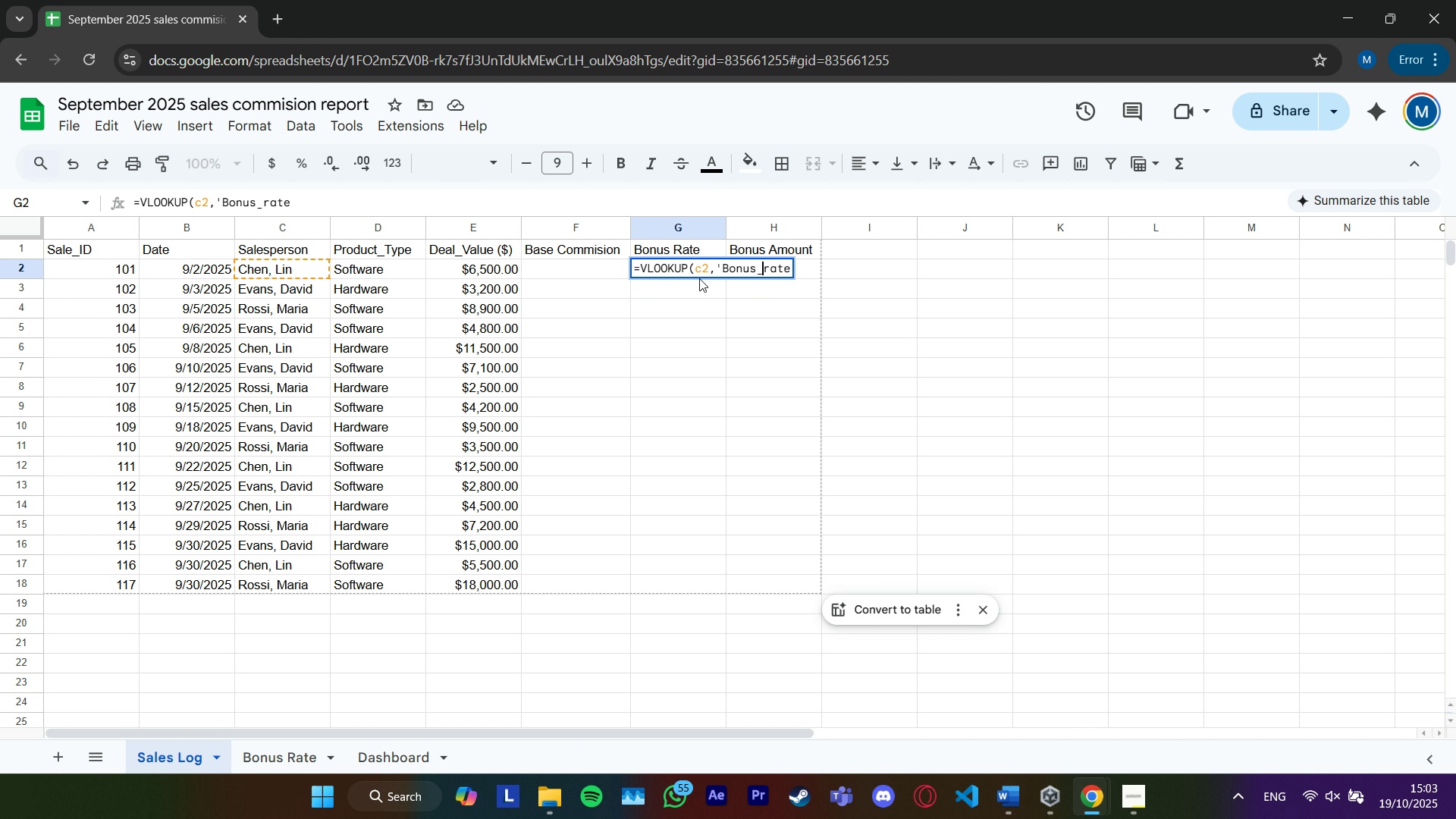 
key(ArrowRight)
 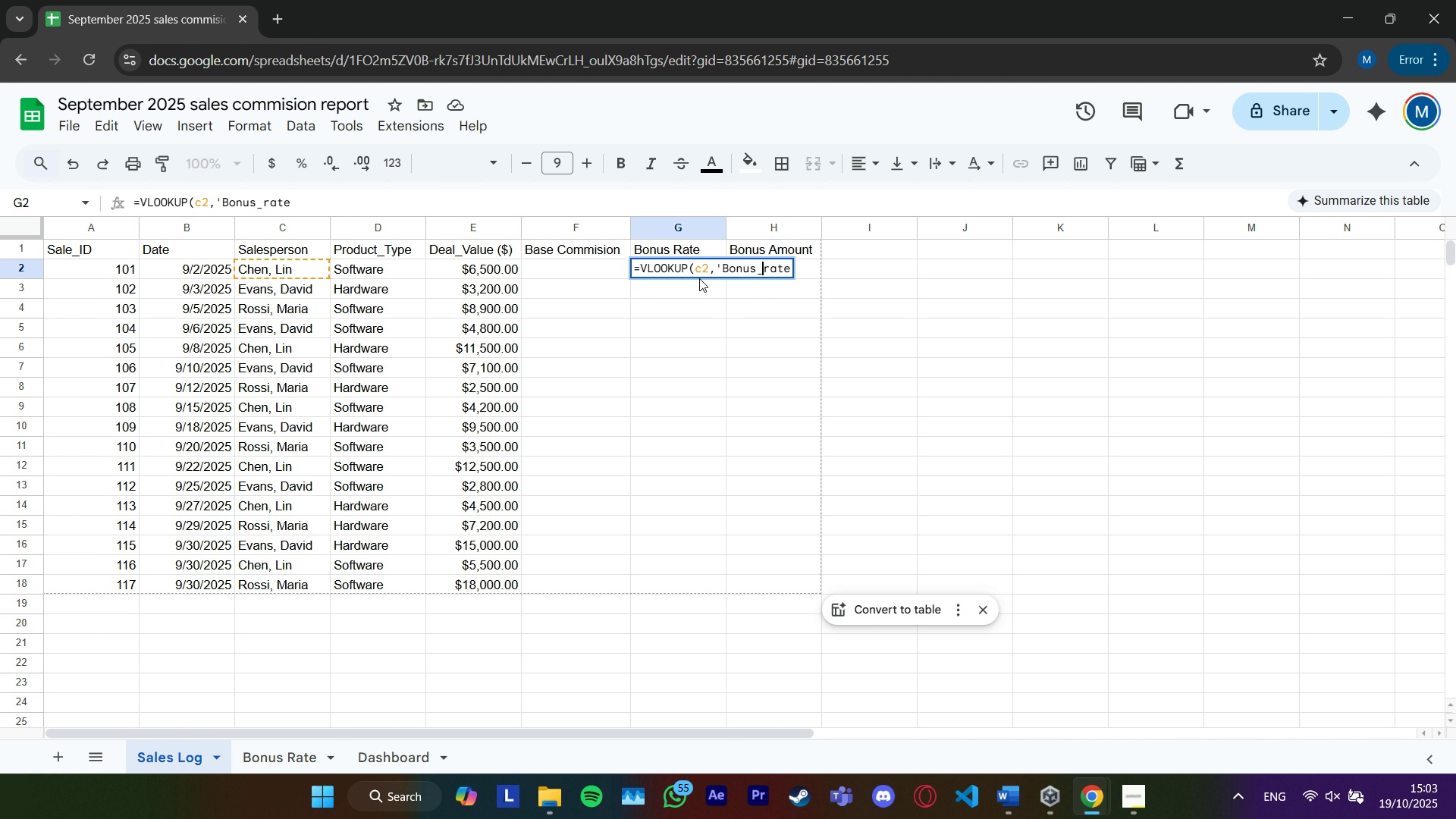 
key(ArrowRight)
 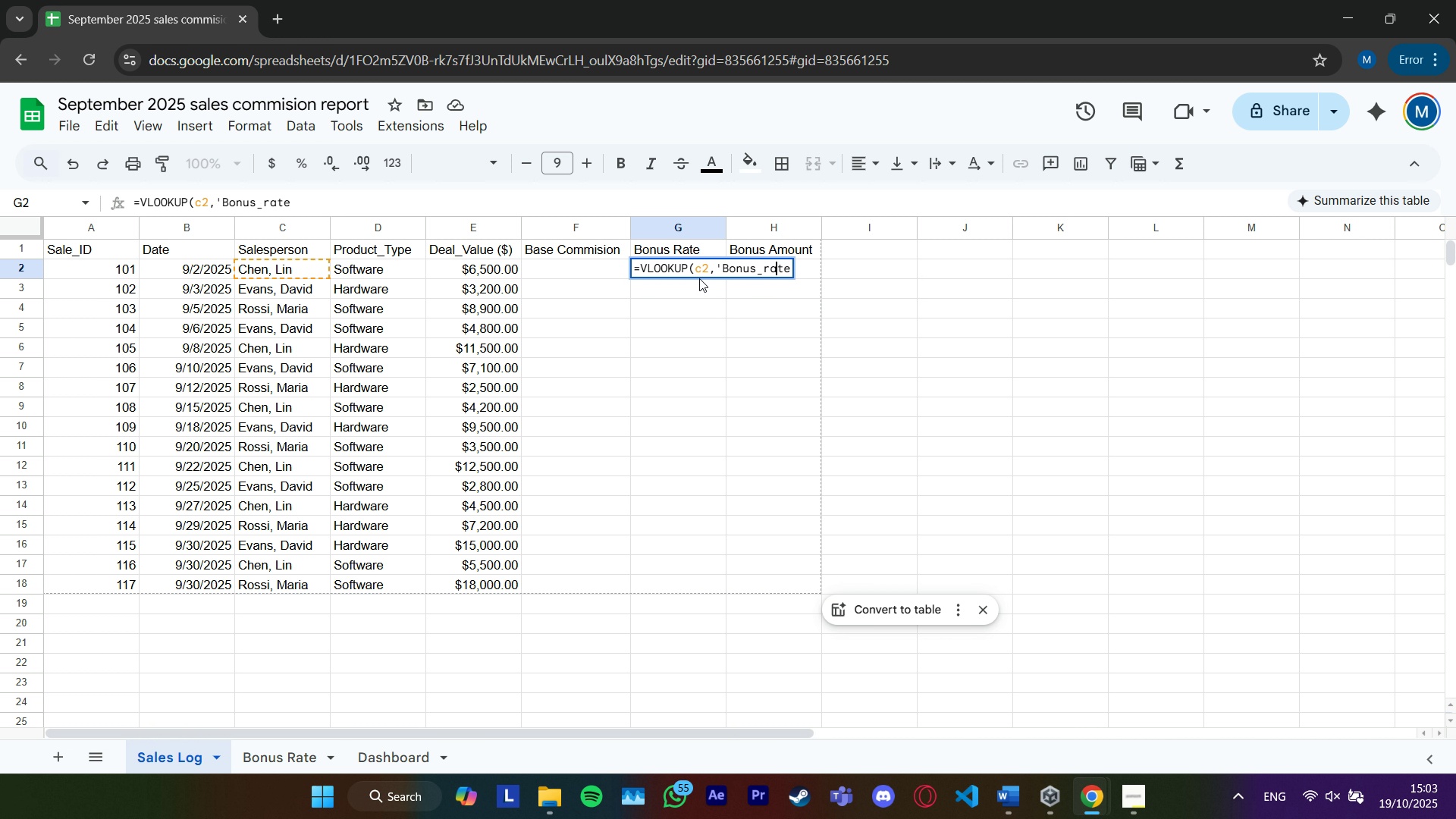 
key(ArrowRight)
 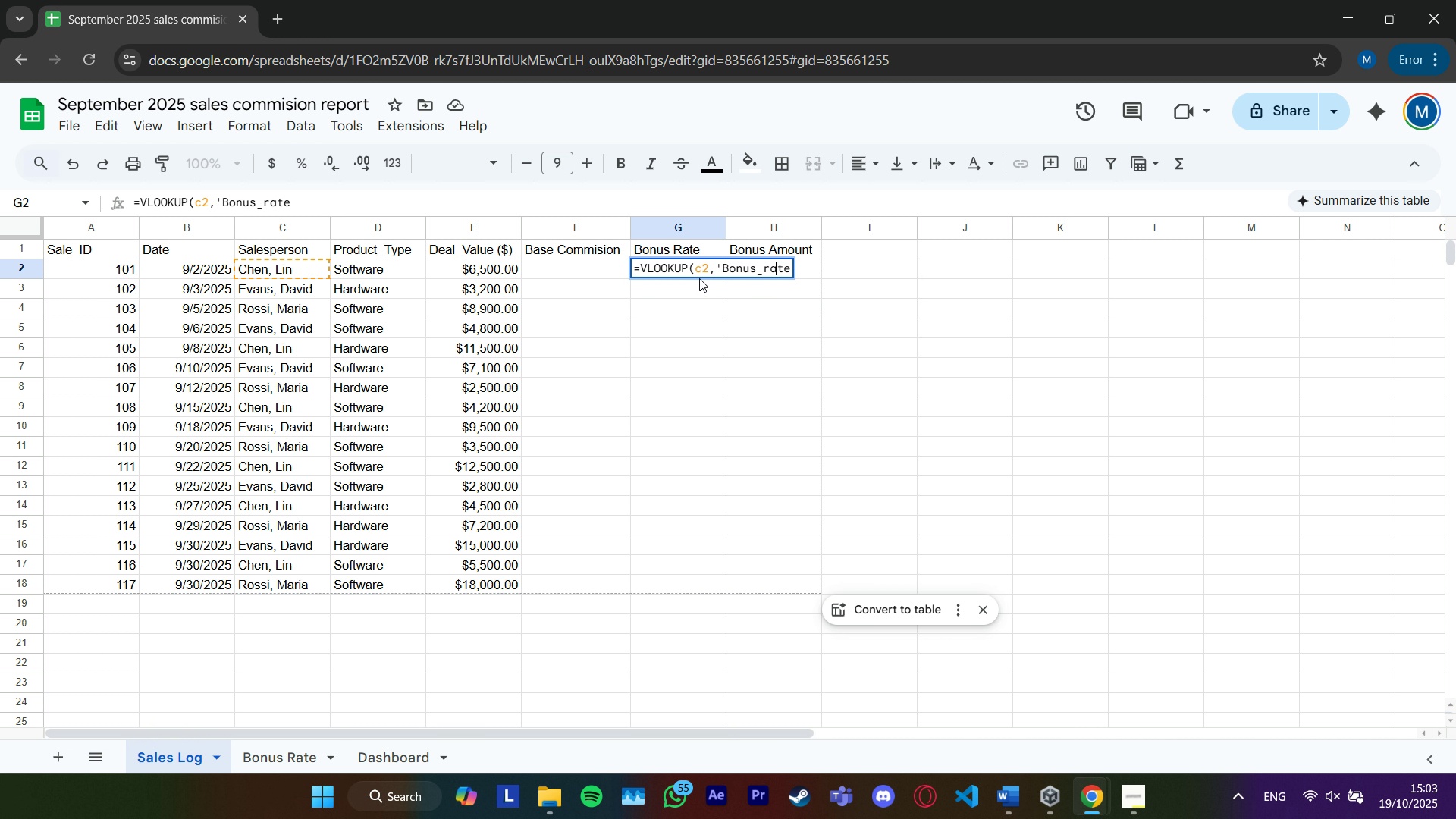 
key(ArrowRight)
 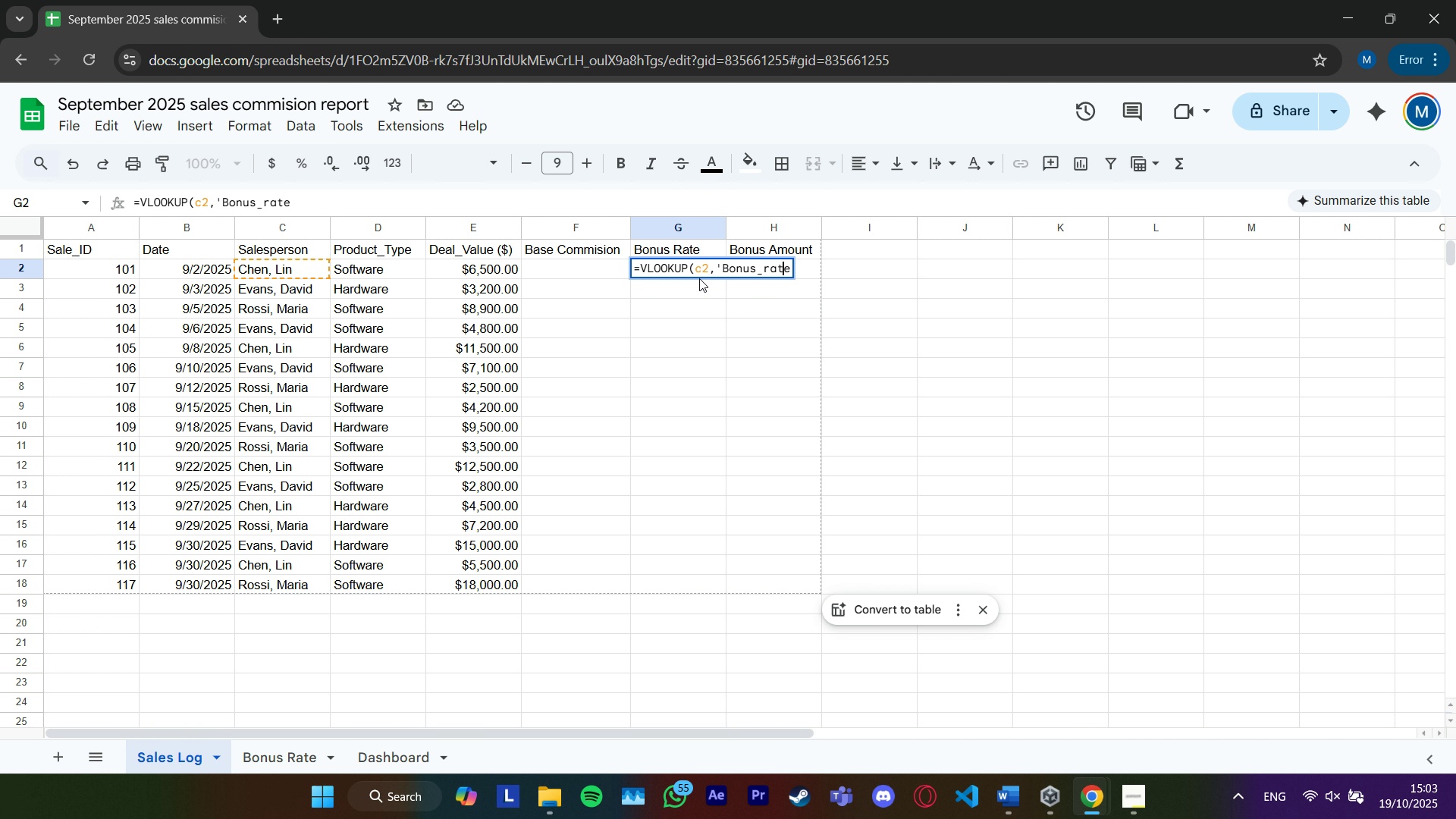 
key(ArrowRight)
 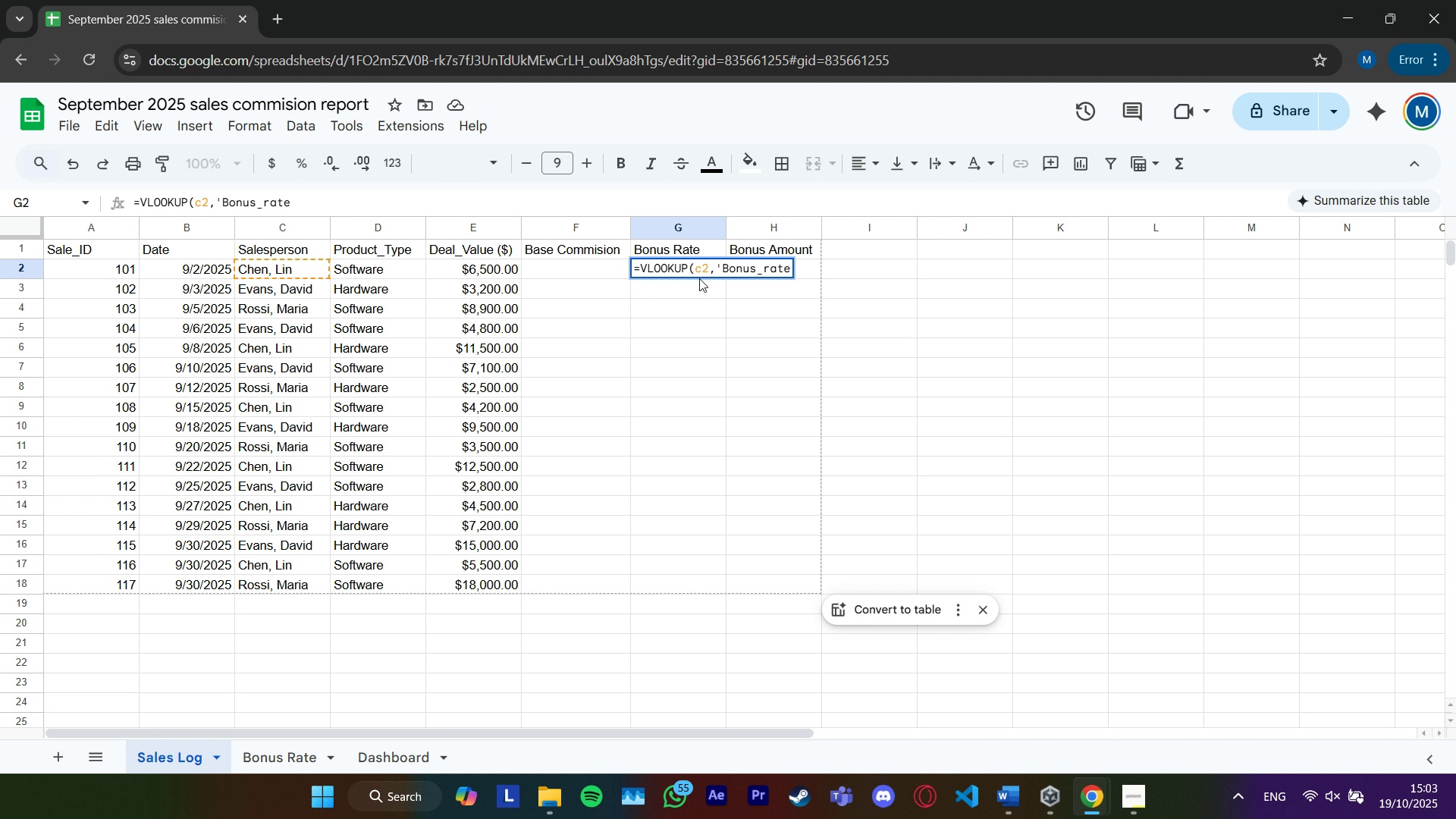 
type(' ! )
key(Backspace)
type($A&)
key(Backspace)
type($2 : )
 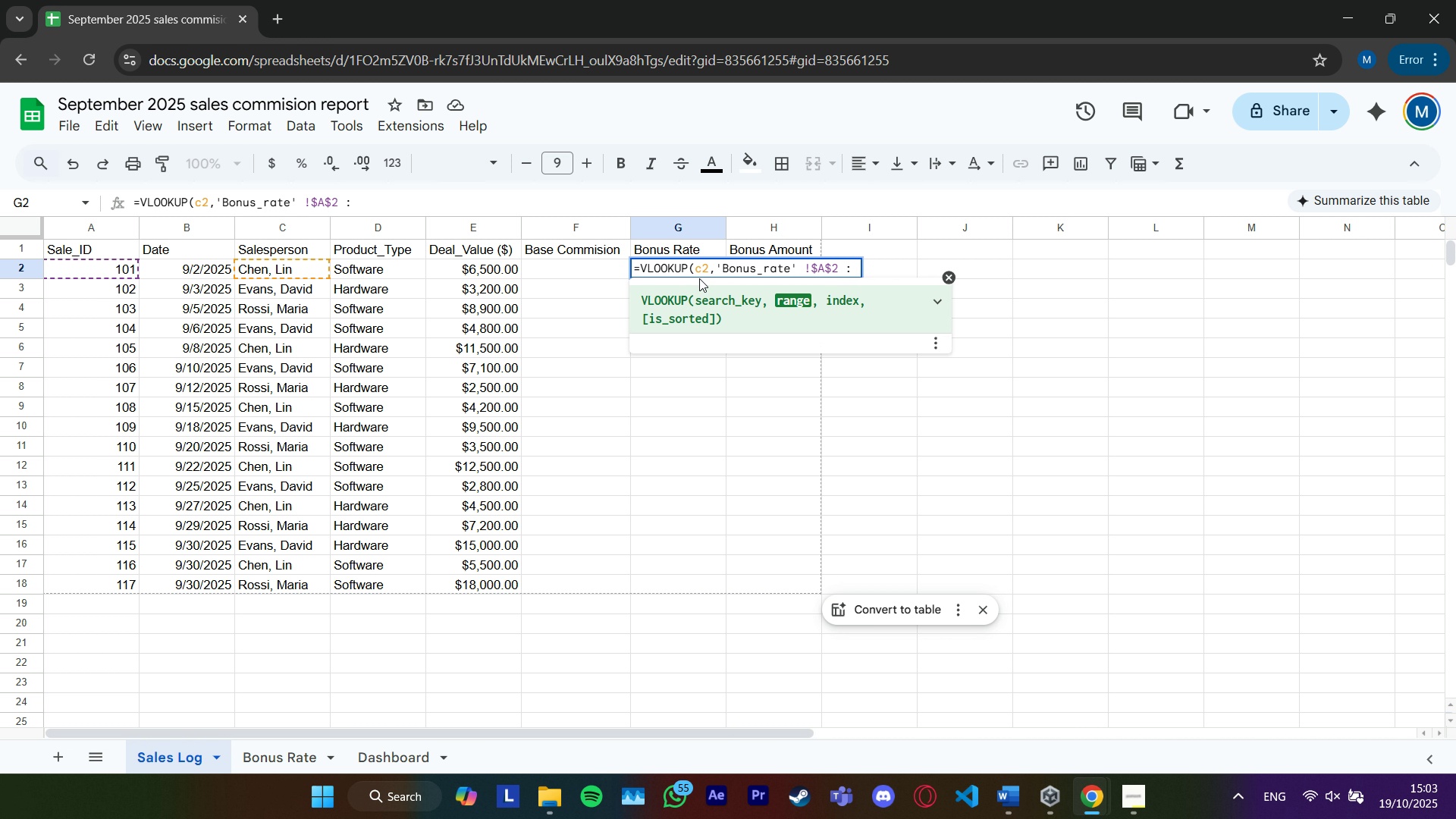 
hold_key(key=ShiftRight, duration=1.52)
 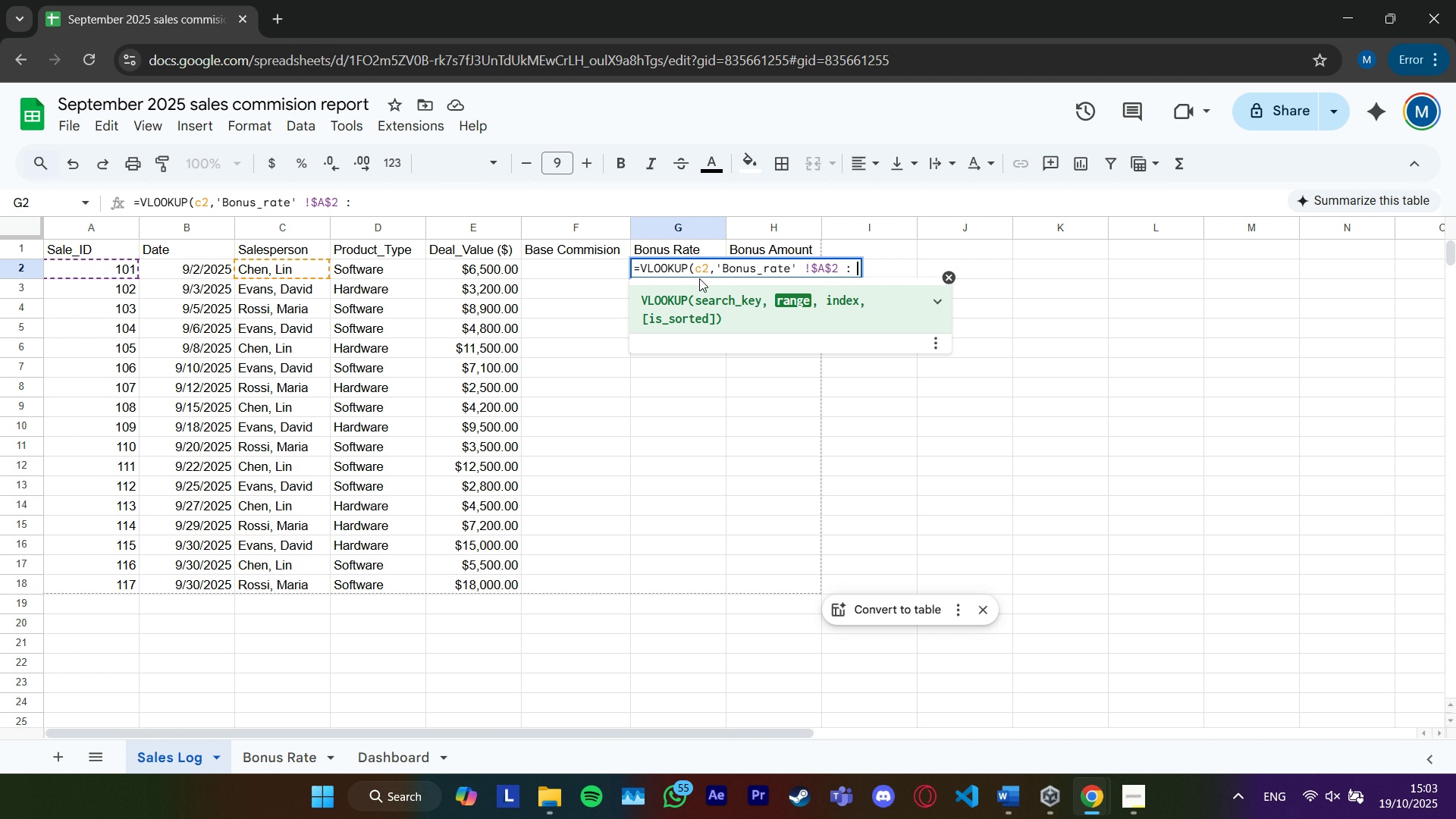 
hold_key(key=ShiftRight, duration=1.53)
 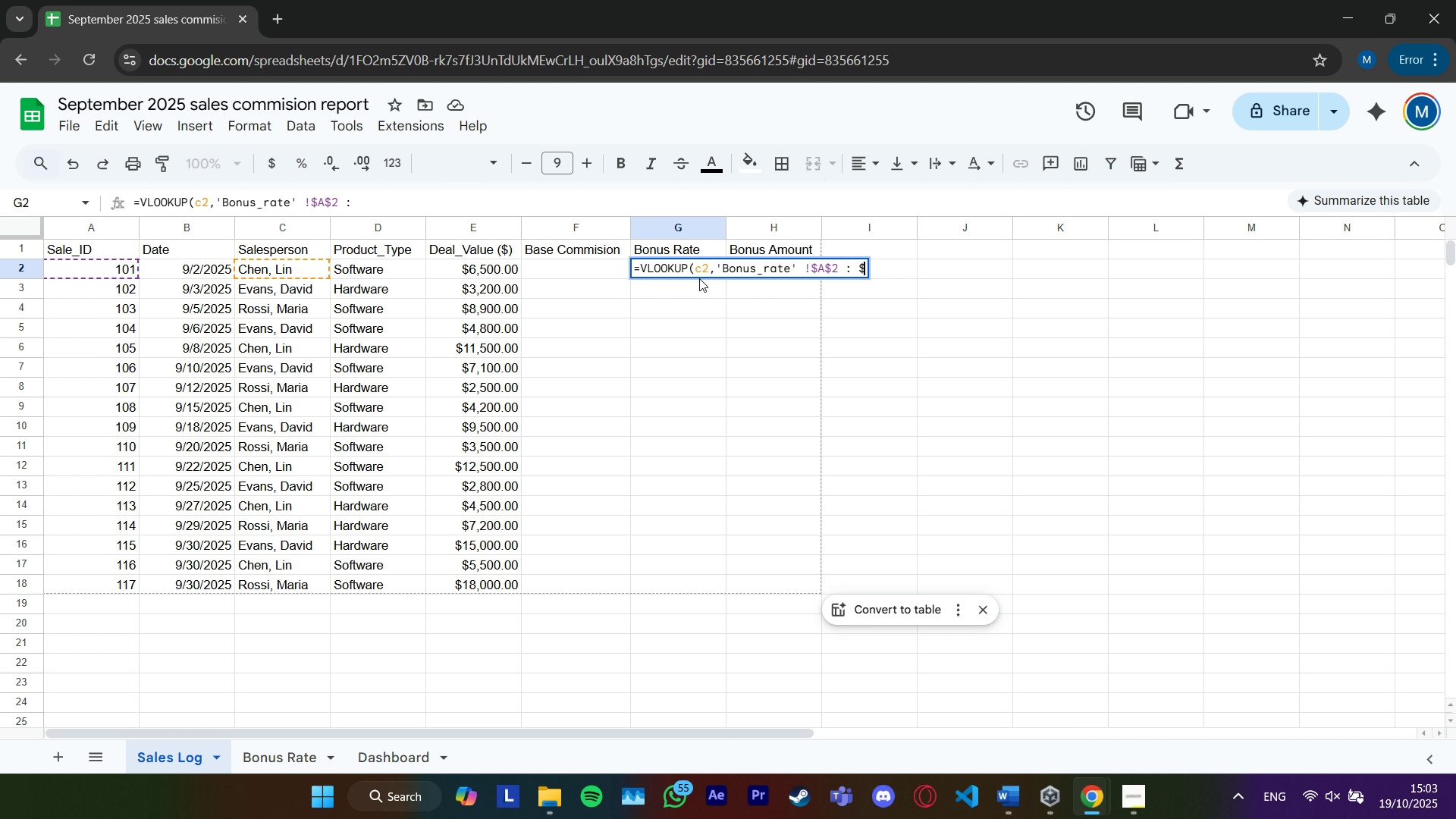 
type($B$4, 2, False)
 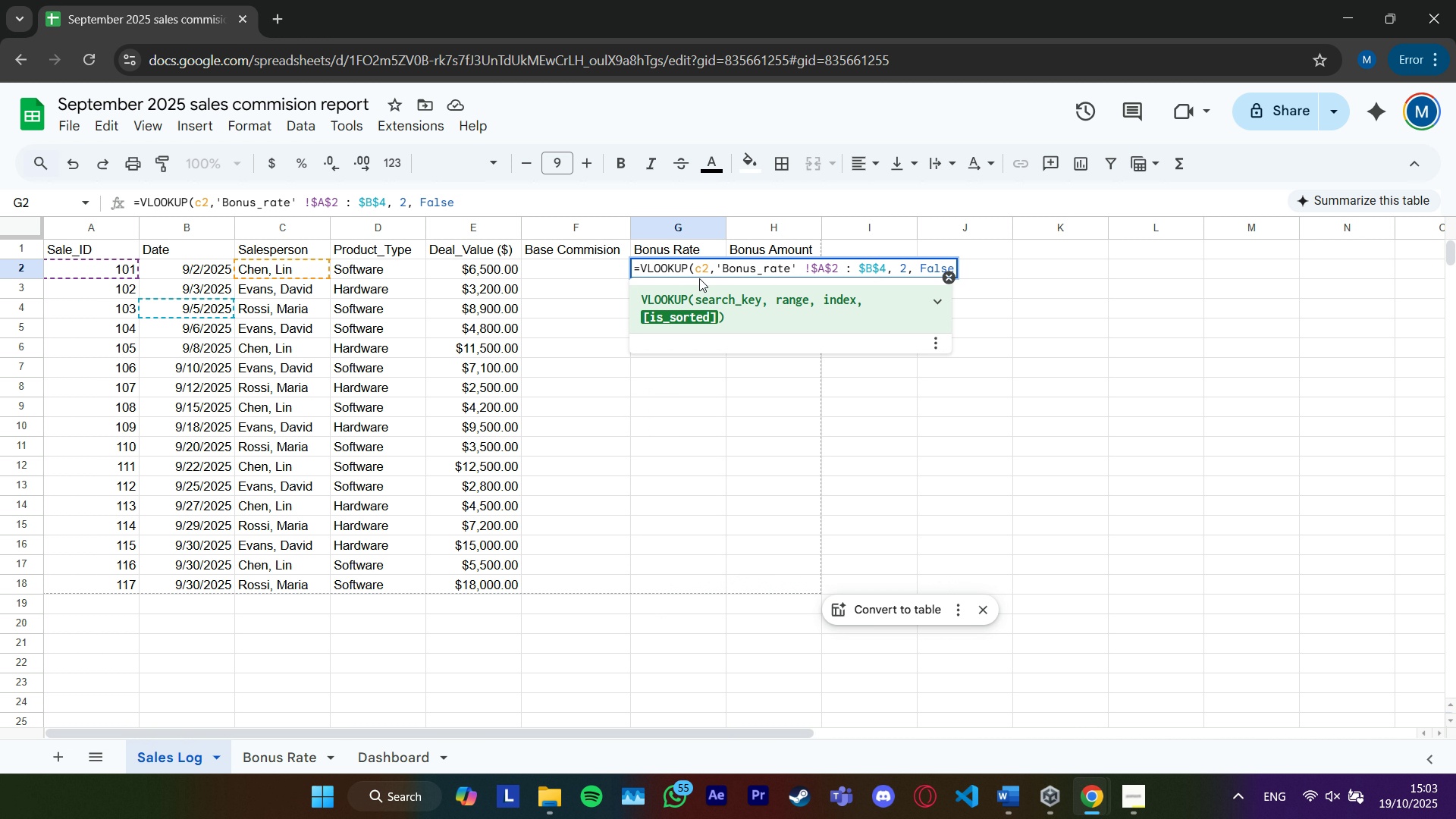 
key(Shift+0)
 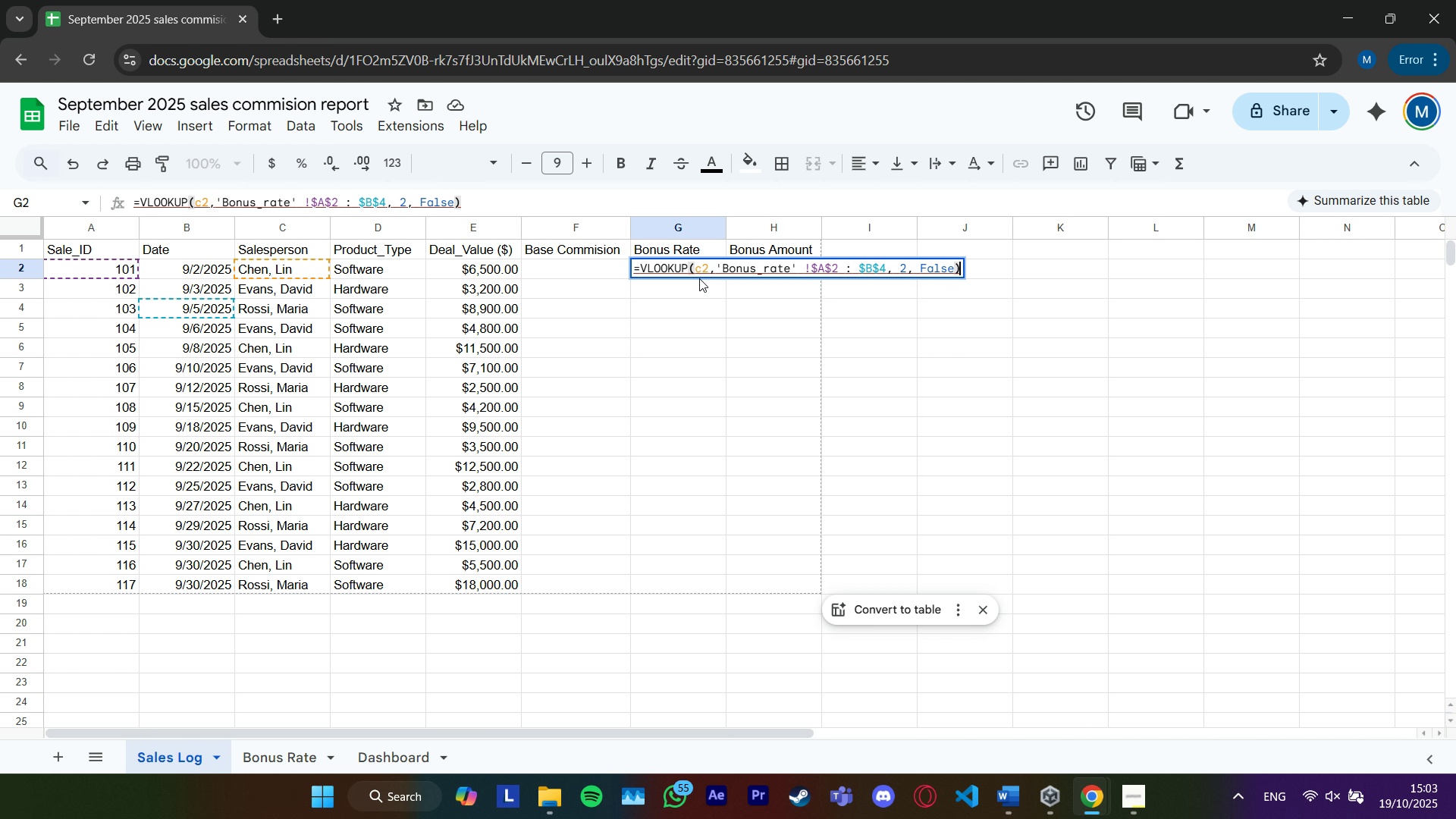 
wait(5.61)
 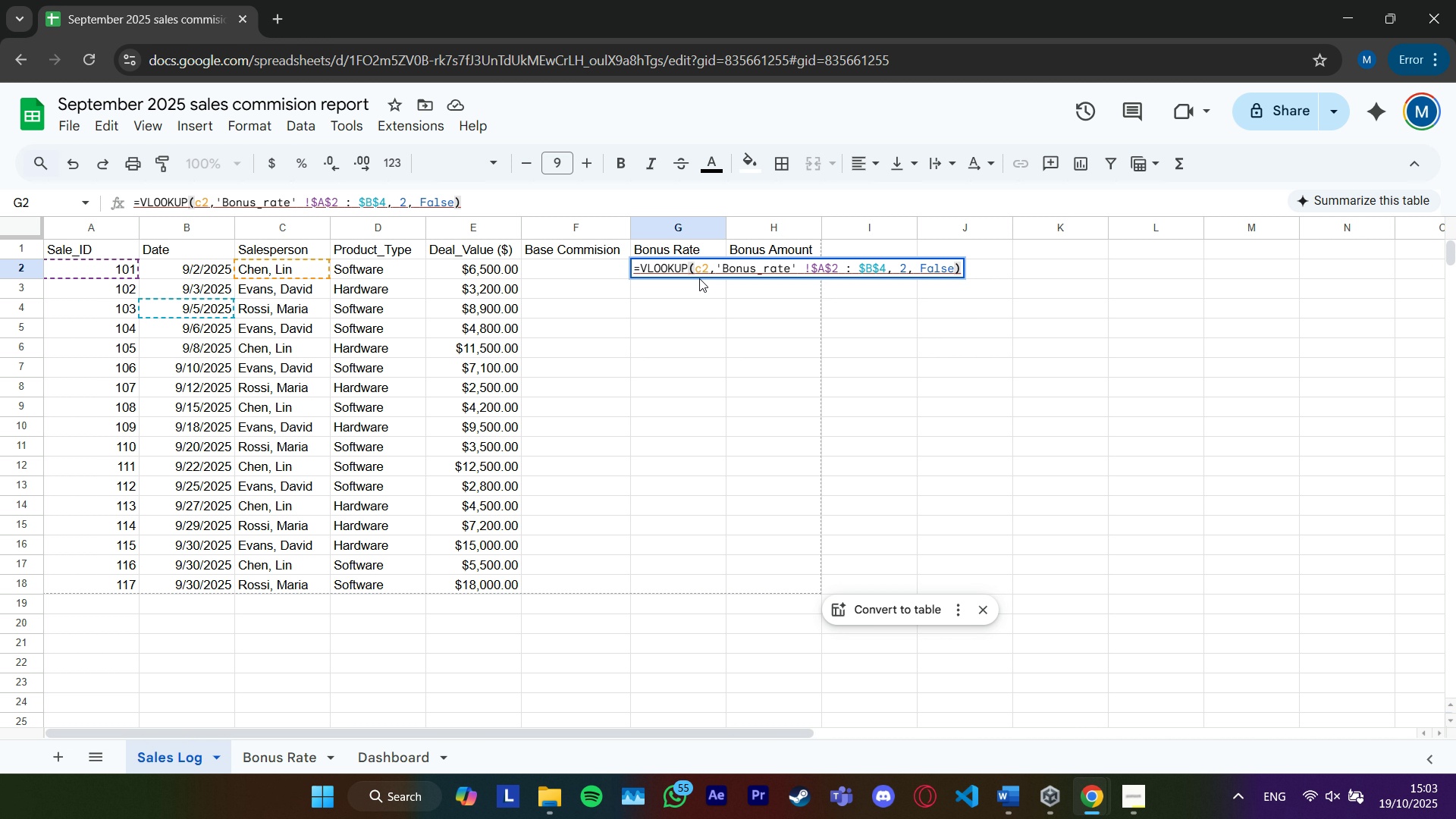 
hold_key(key=ArrowRight, duration=0.55)
 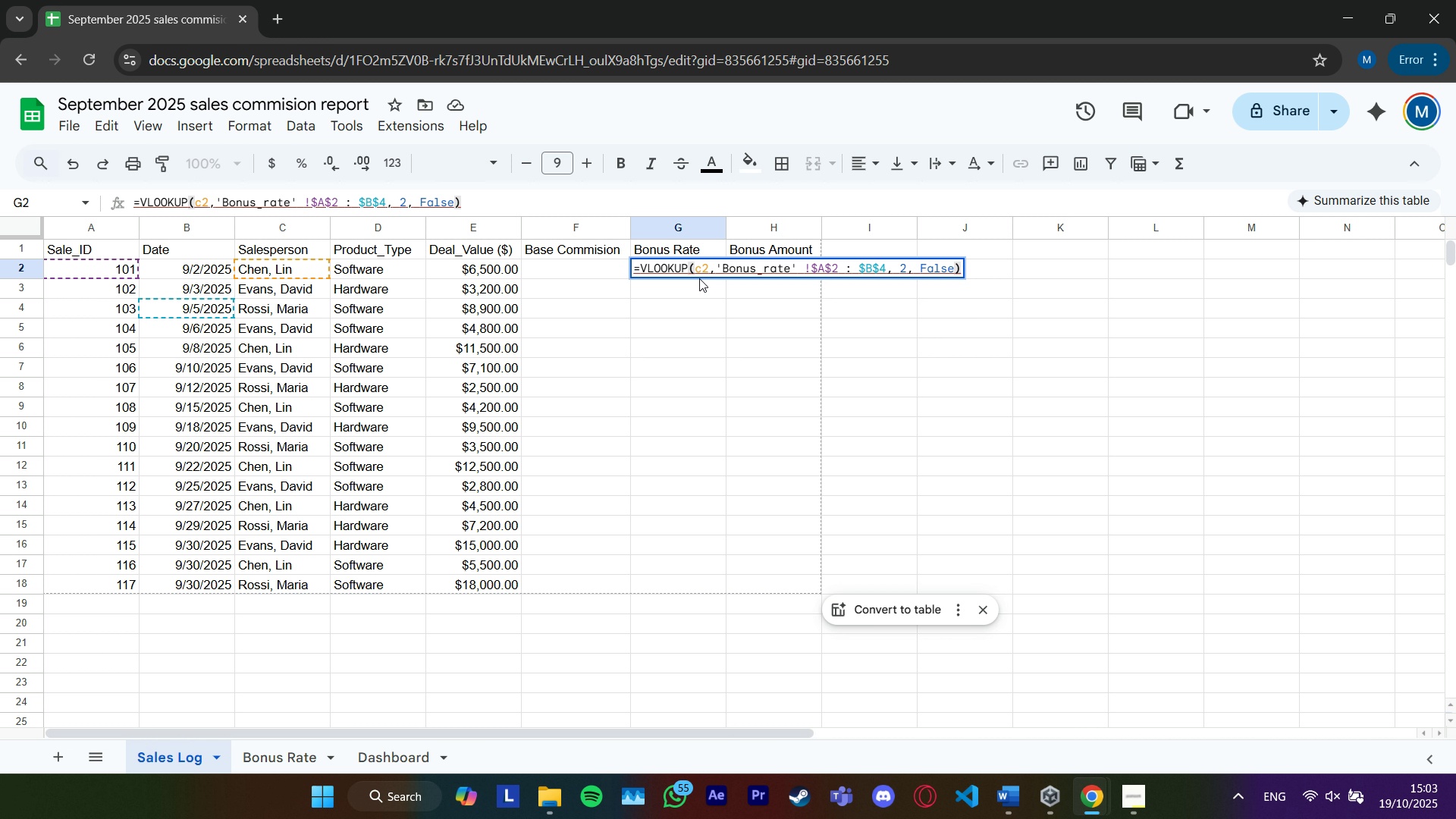 
hold_key(key=ArrowLeft, duration=1.27)
 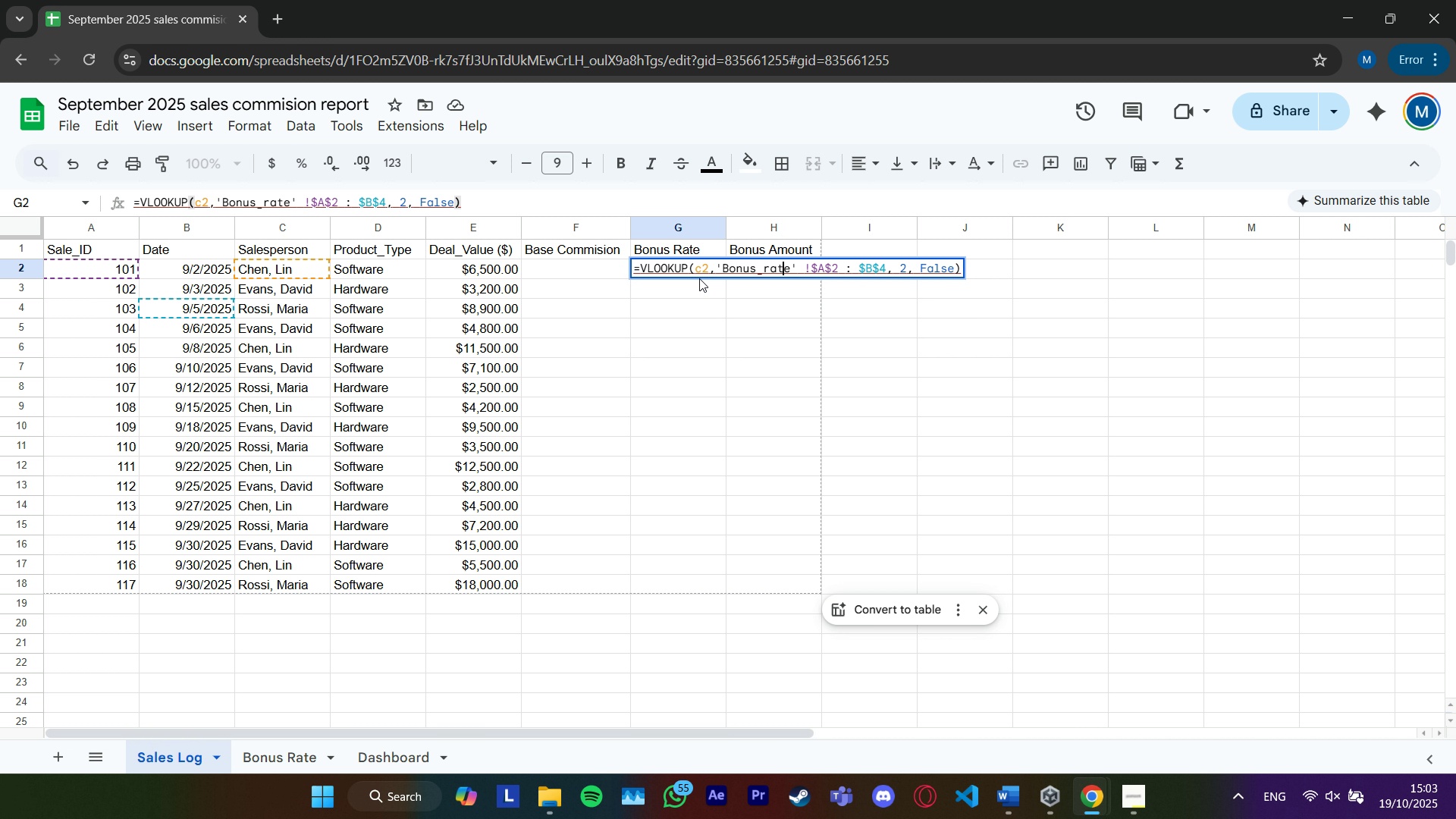 
key(ArrowLeft)
 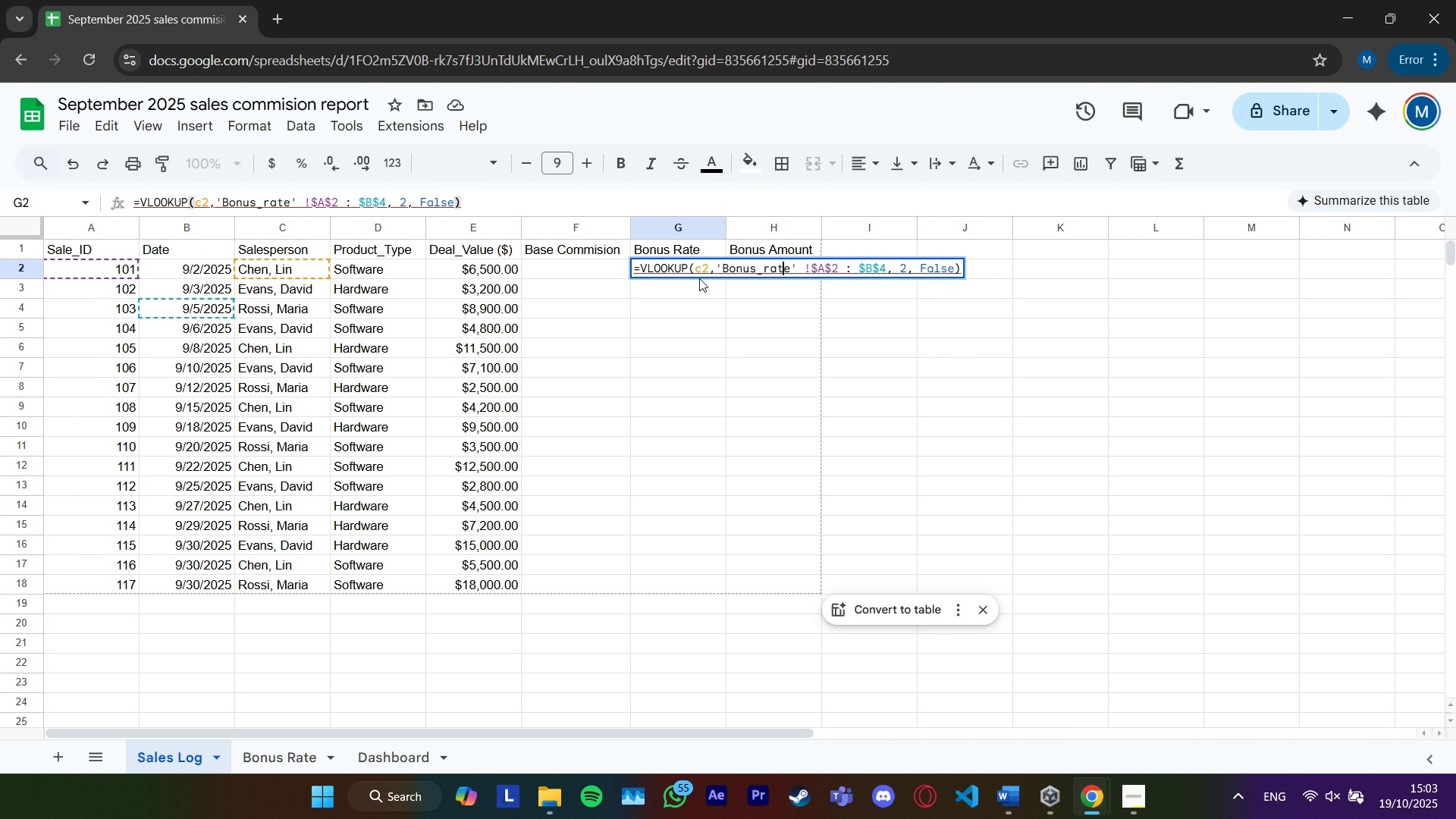 
key(ArrowLeft)
 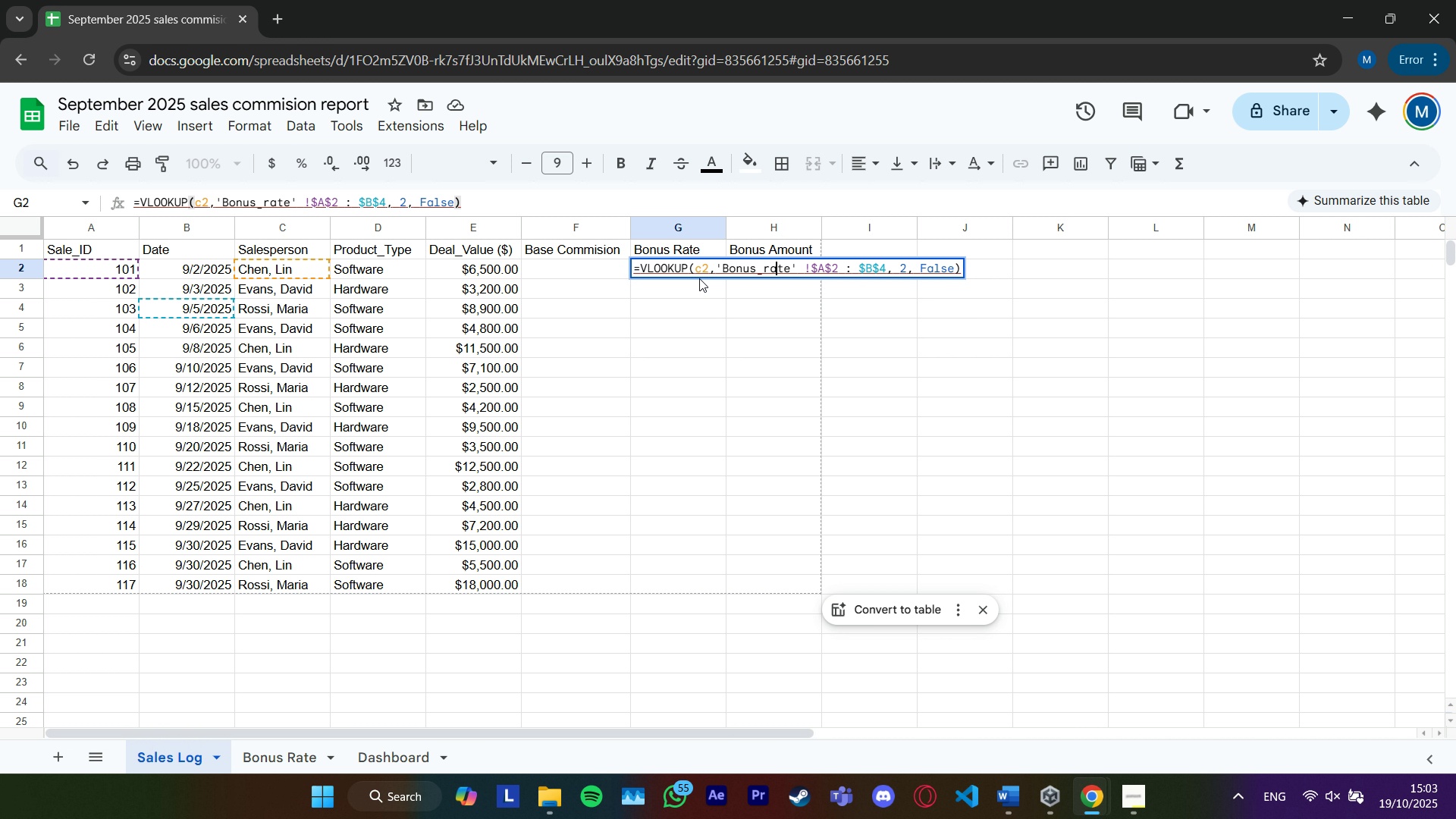 
key(ArrowLeft)
 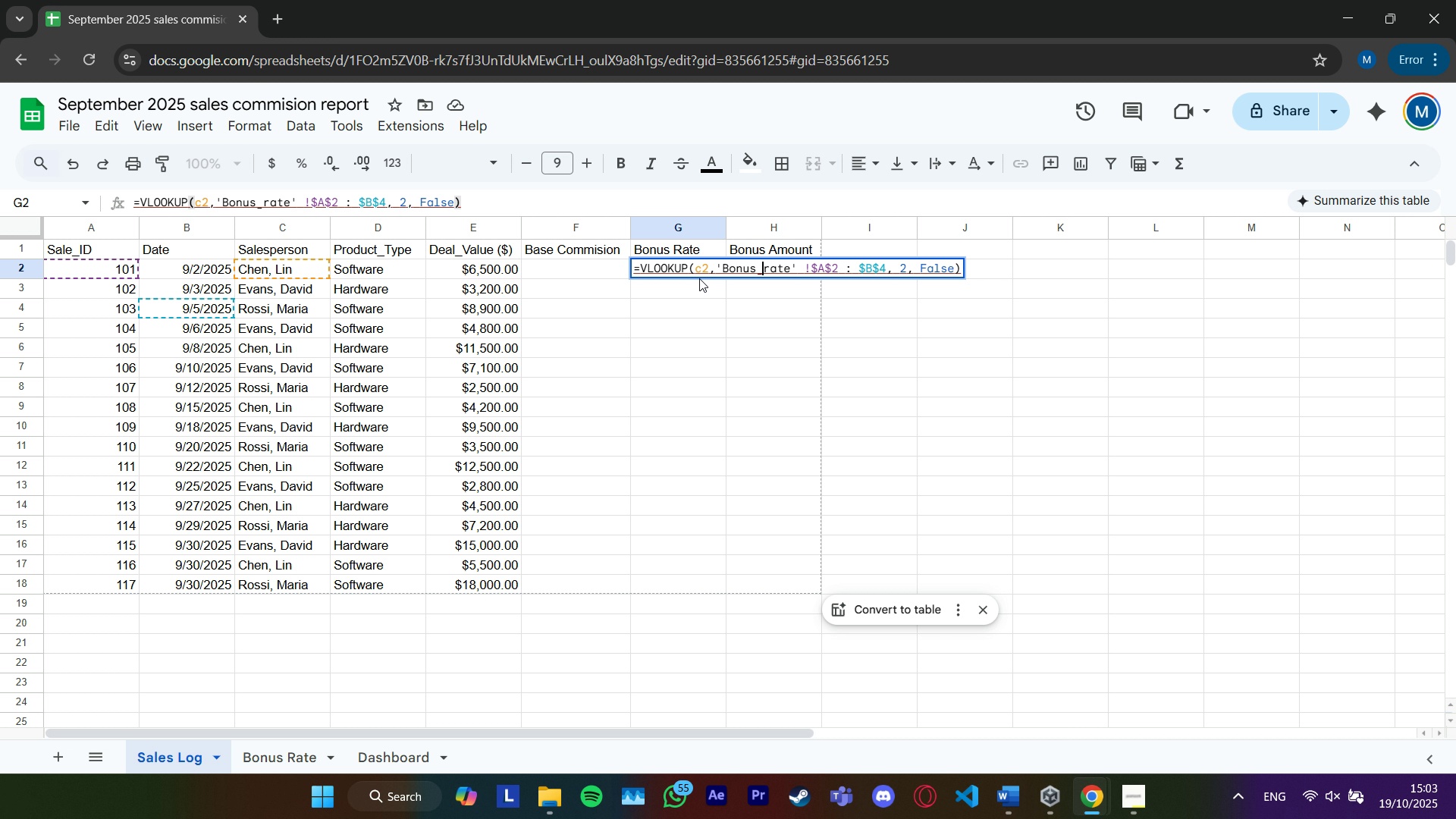 
key(ArrowLeft)
 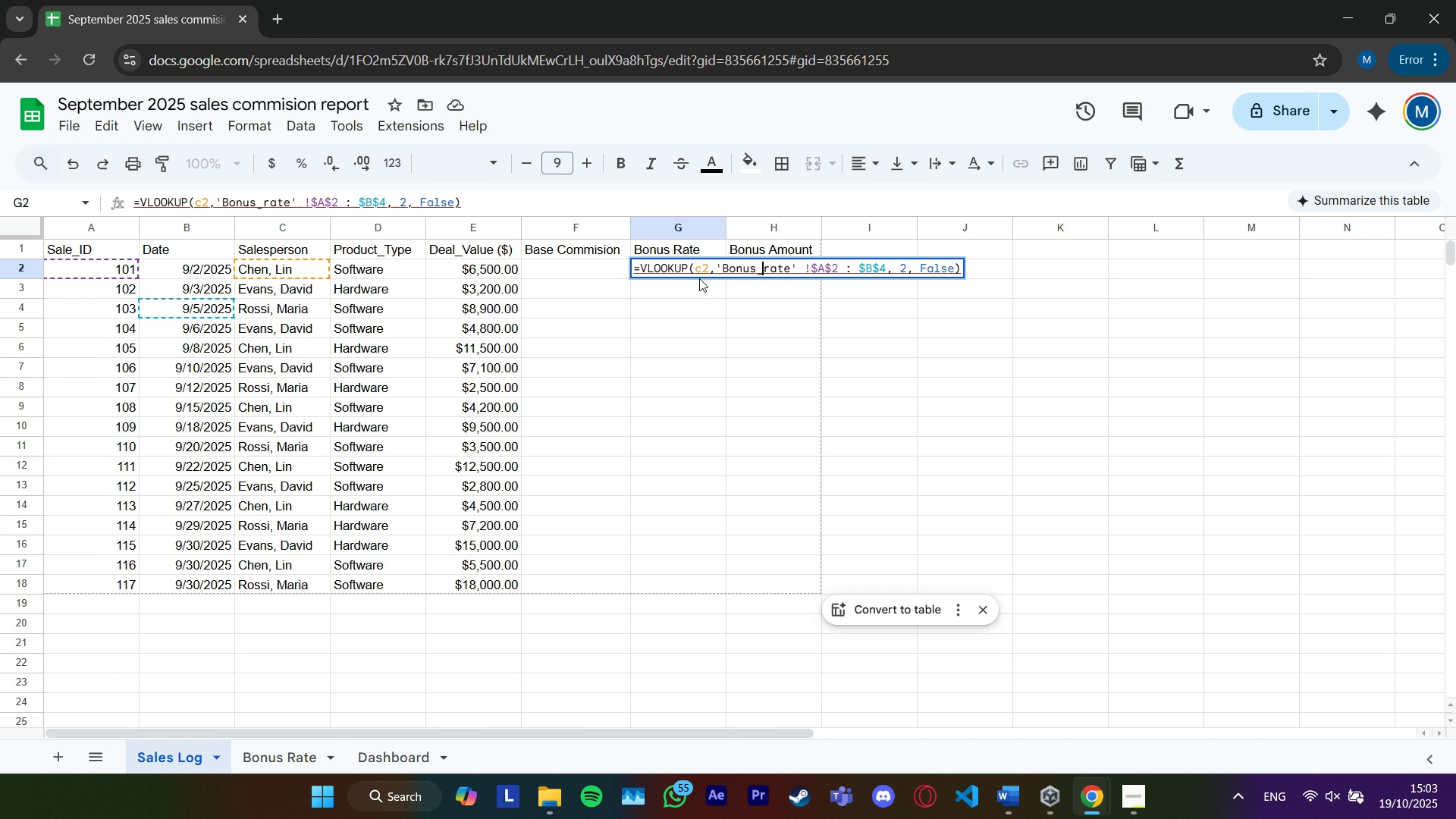 
key(Backspace)
 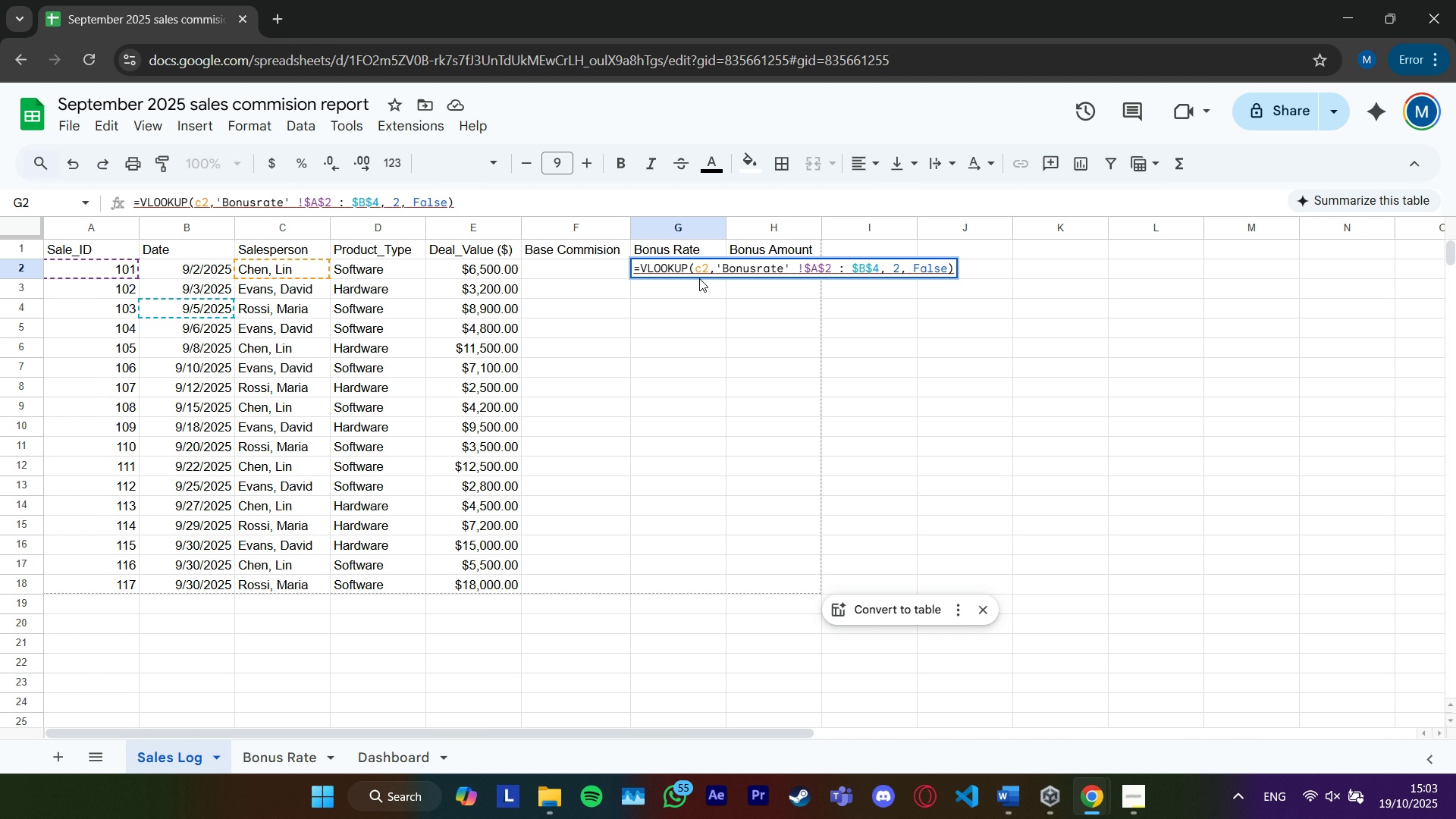 
key(ArrowRight)
 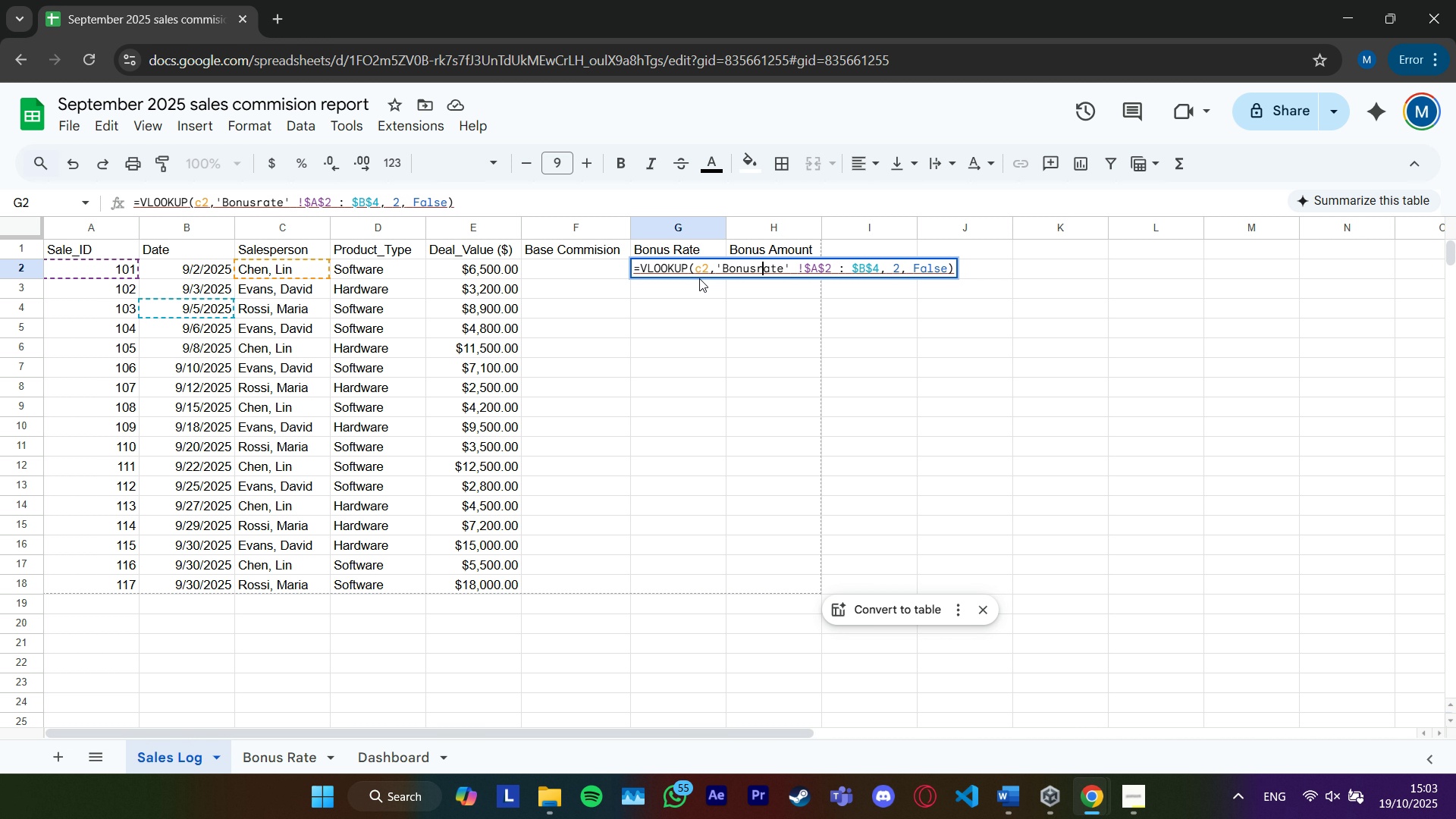 
key(Backspace)
 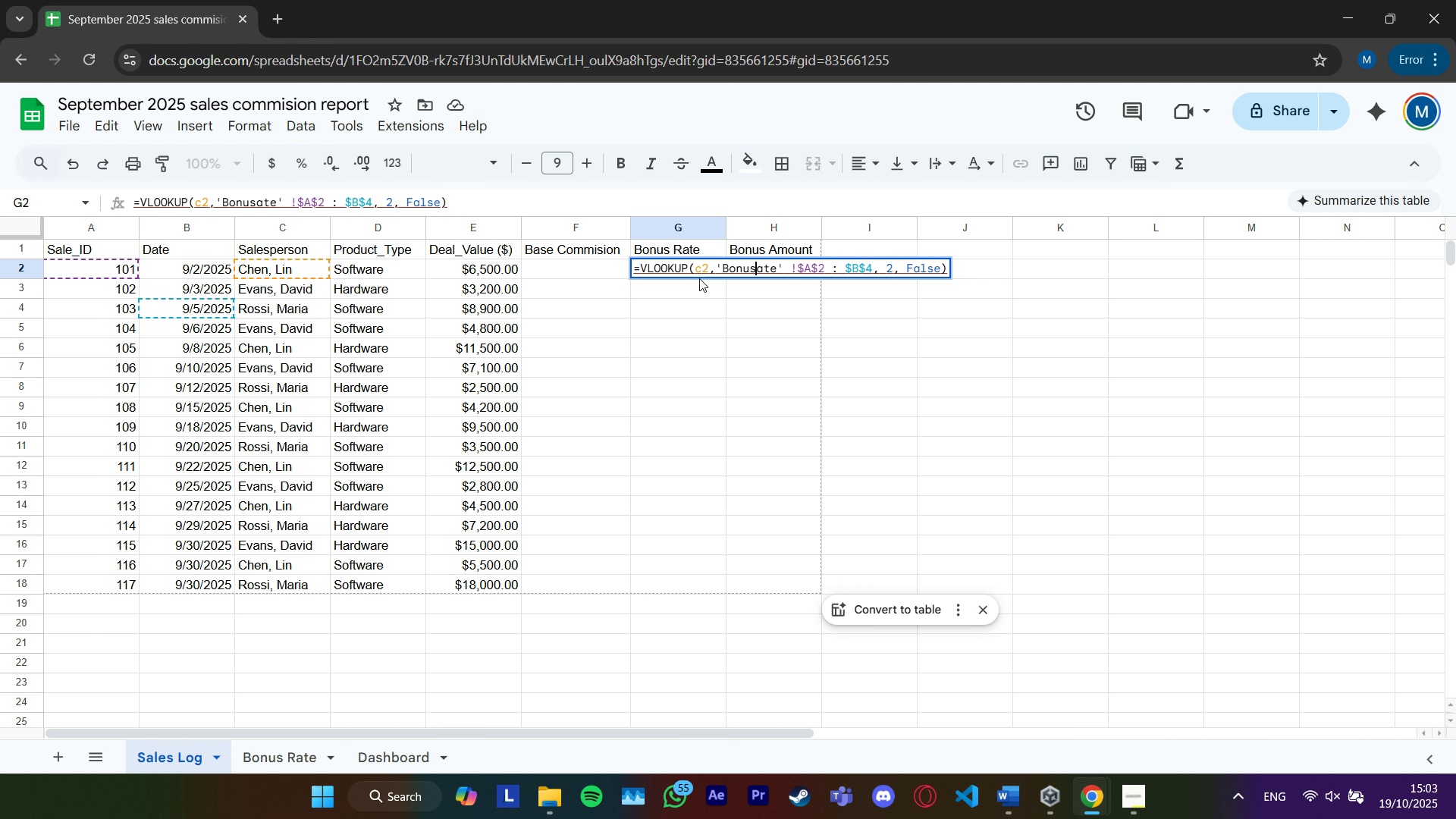 
key(Shift+ShiftRight)
 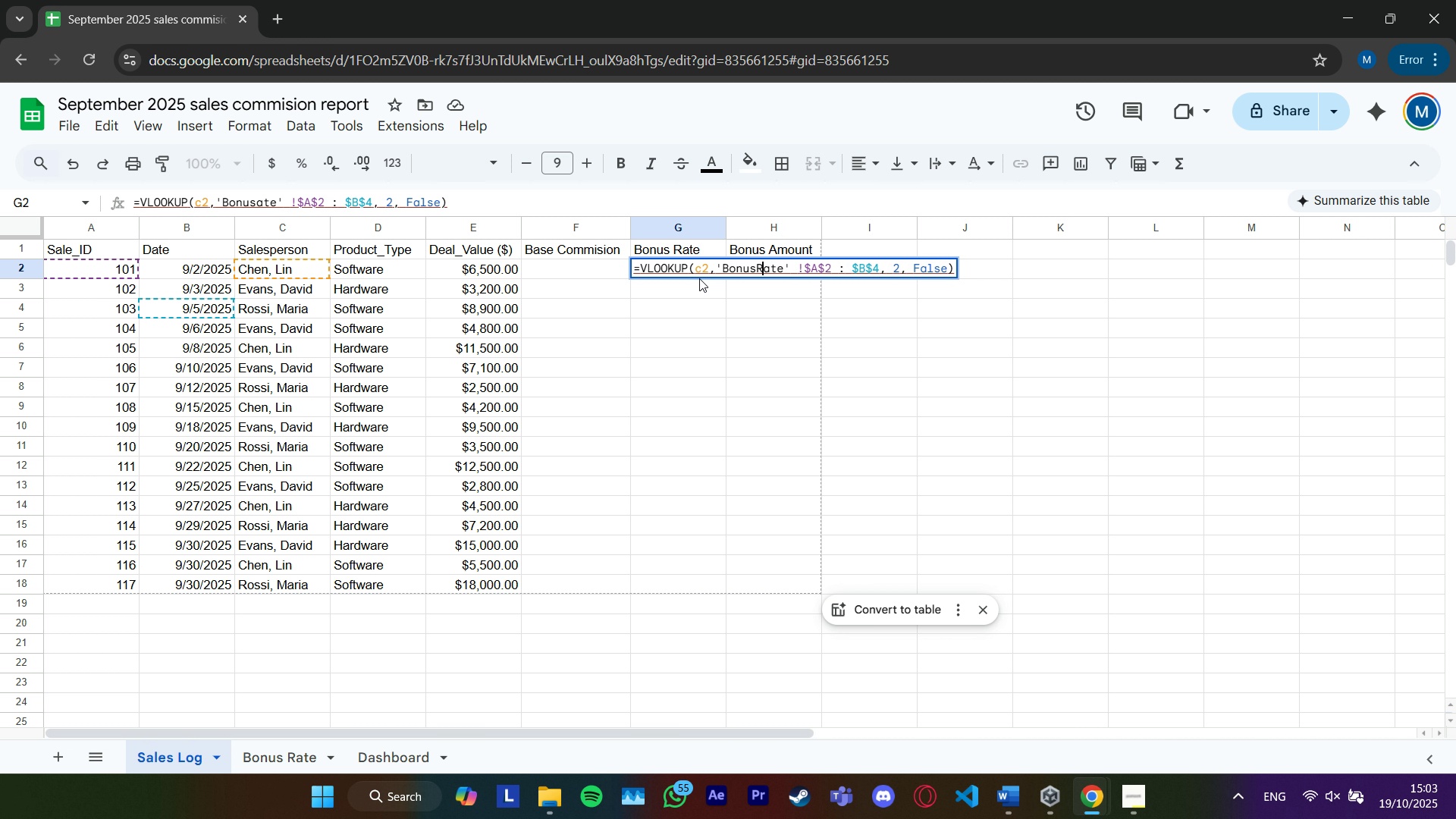 
key(Shift+R)
 